 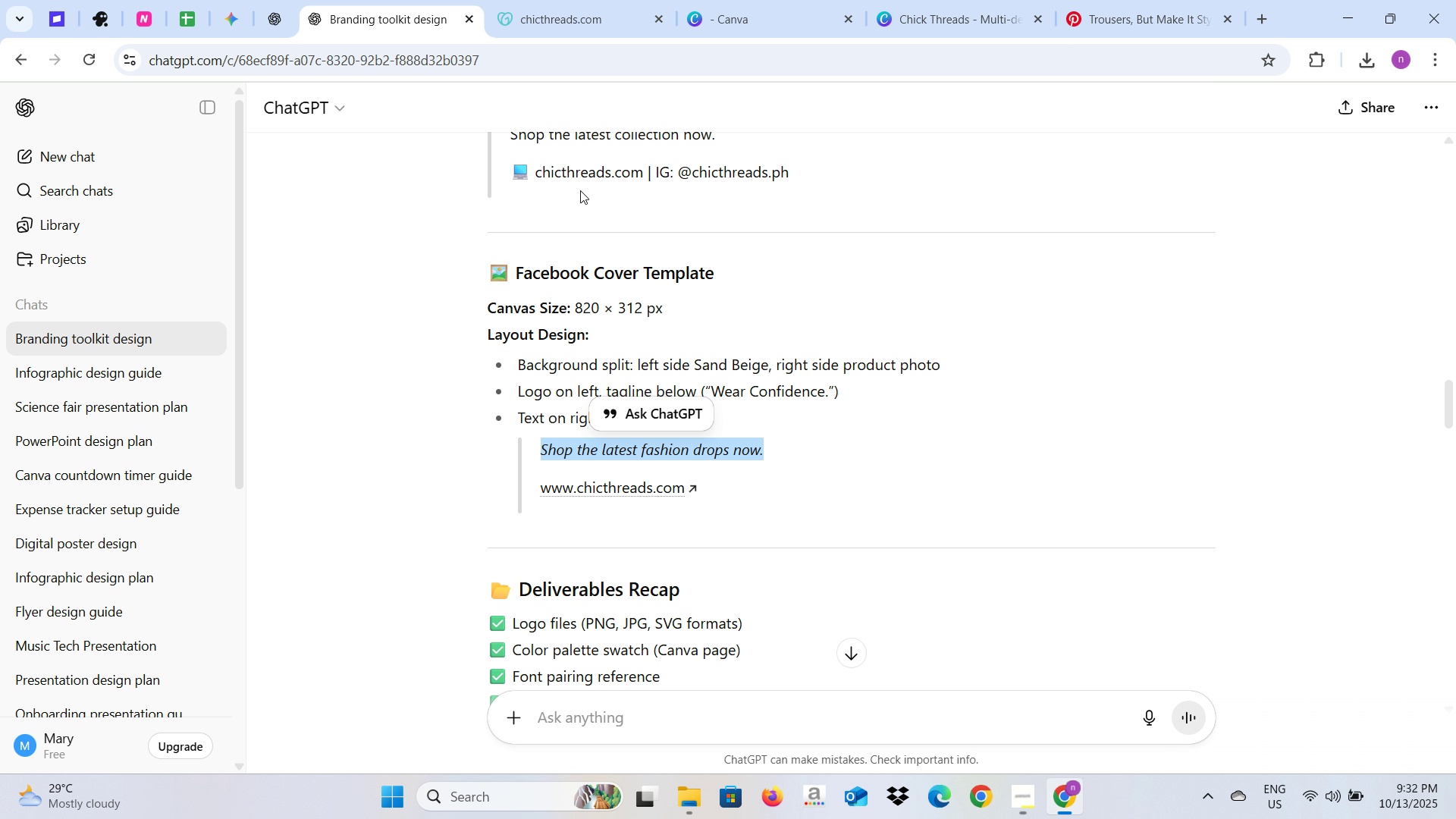 
left_click([880, 0])
 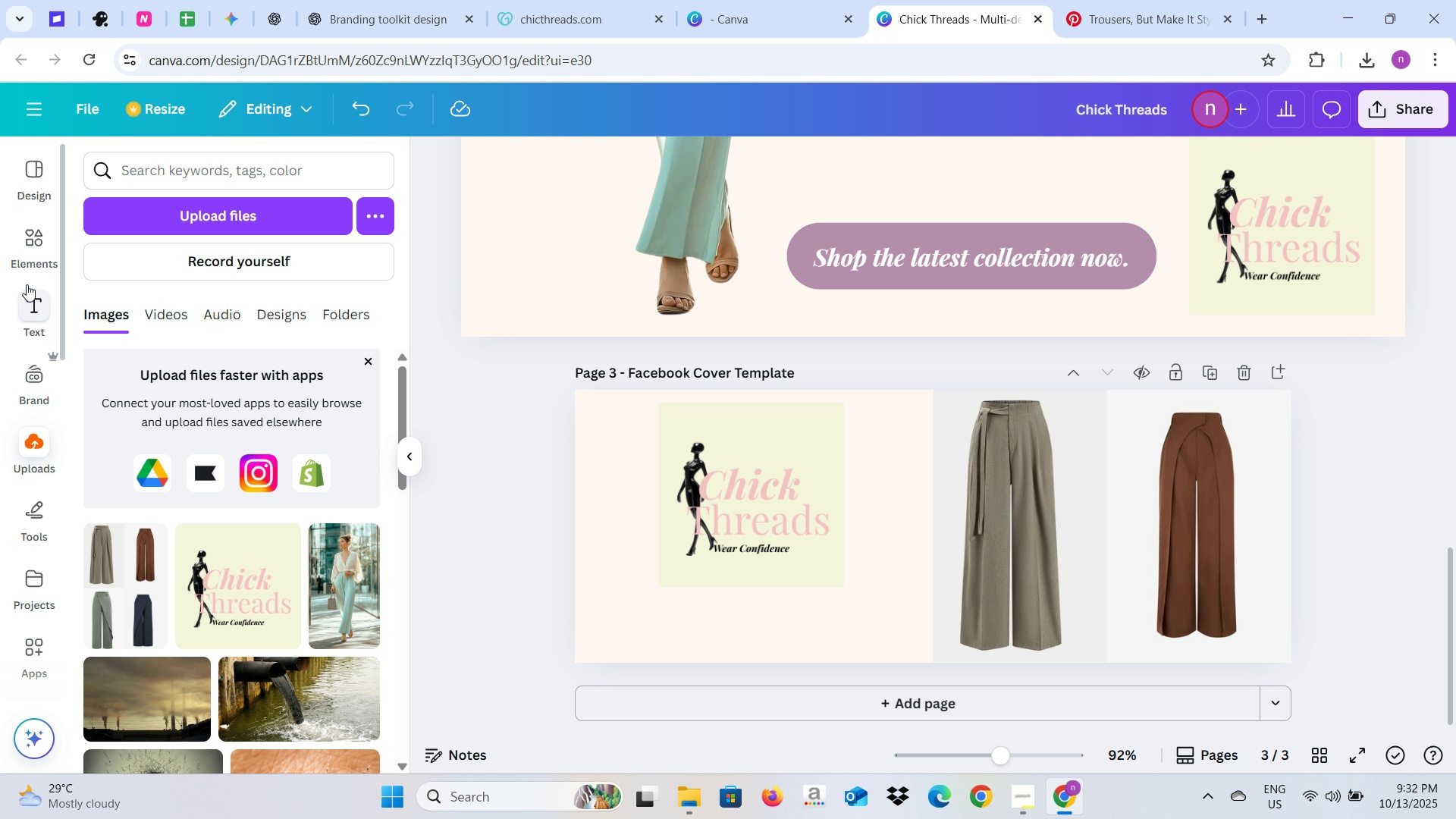 
left_click([35, 256])
 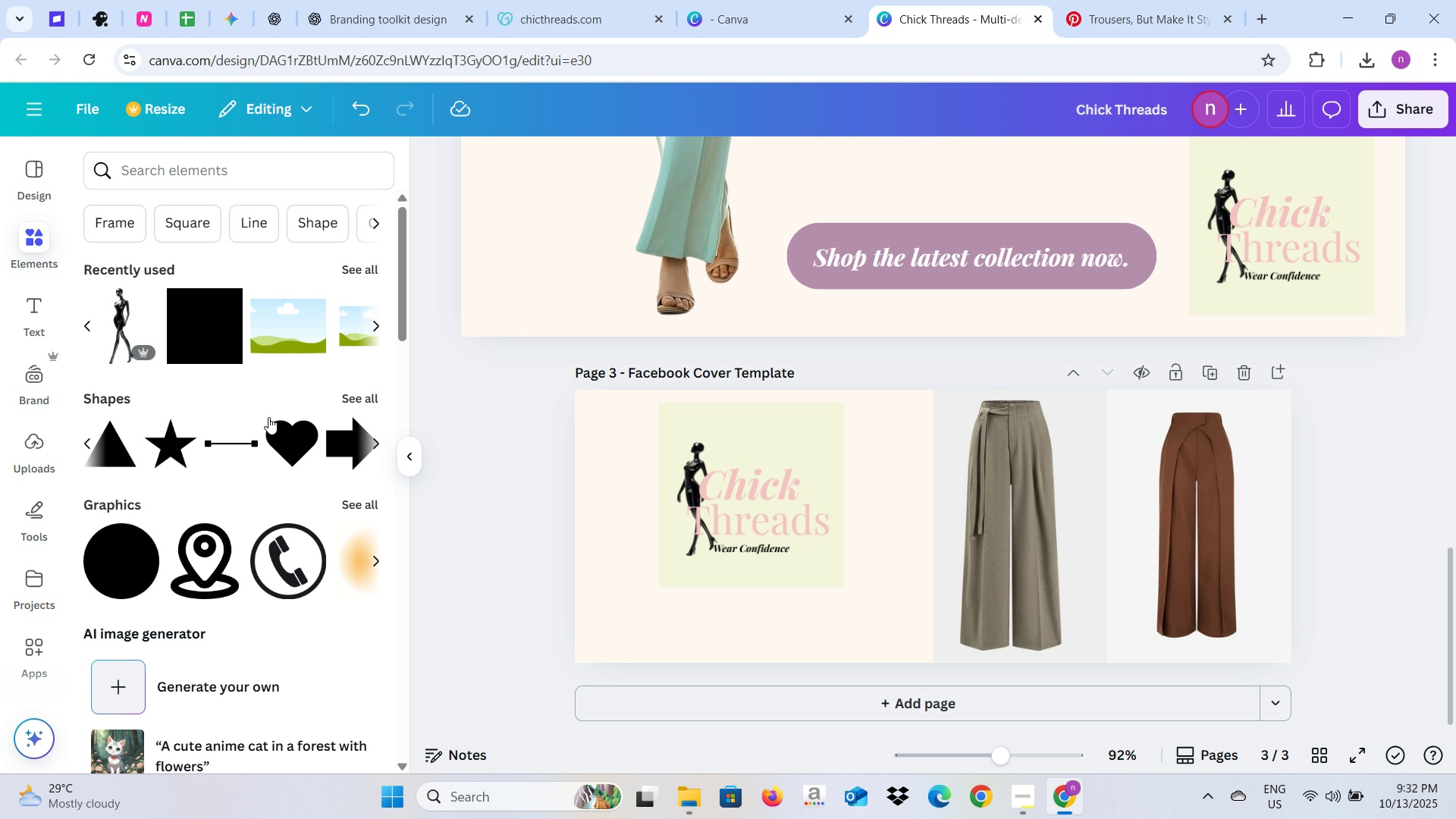 
wait(5.91)
 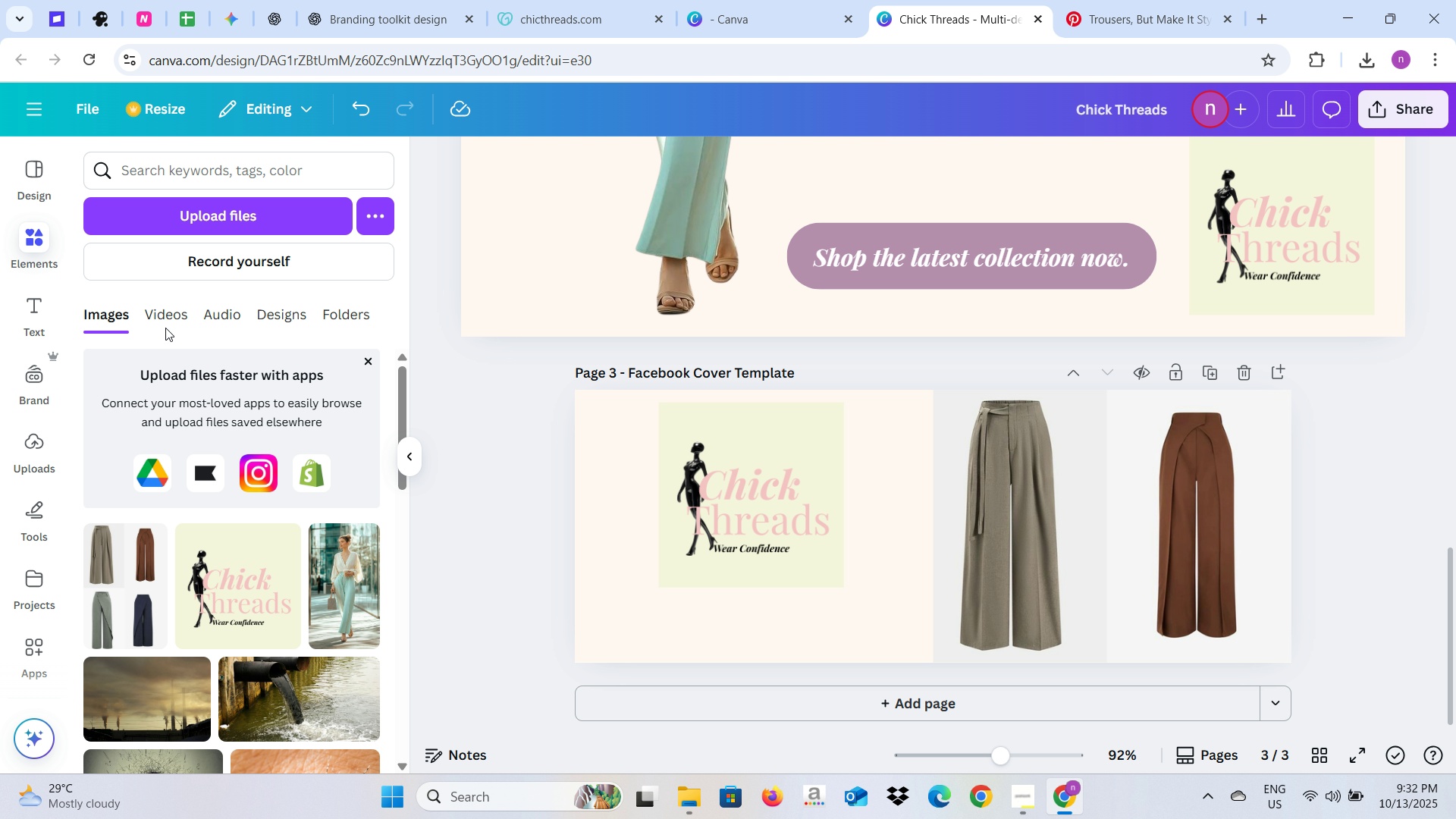 
left_click([378, 331])
 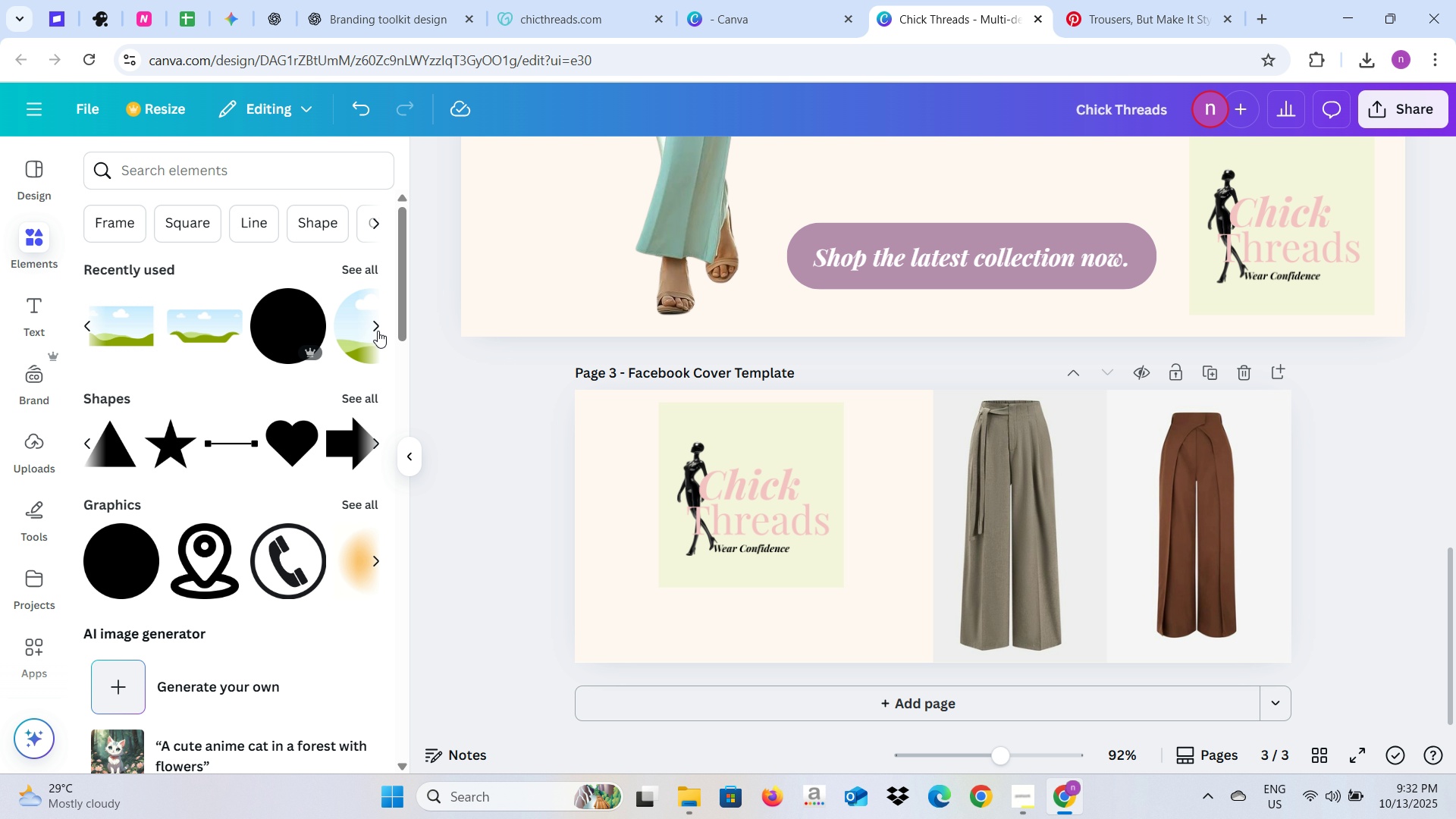 
left_click([378, 331])
 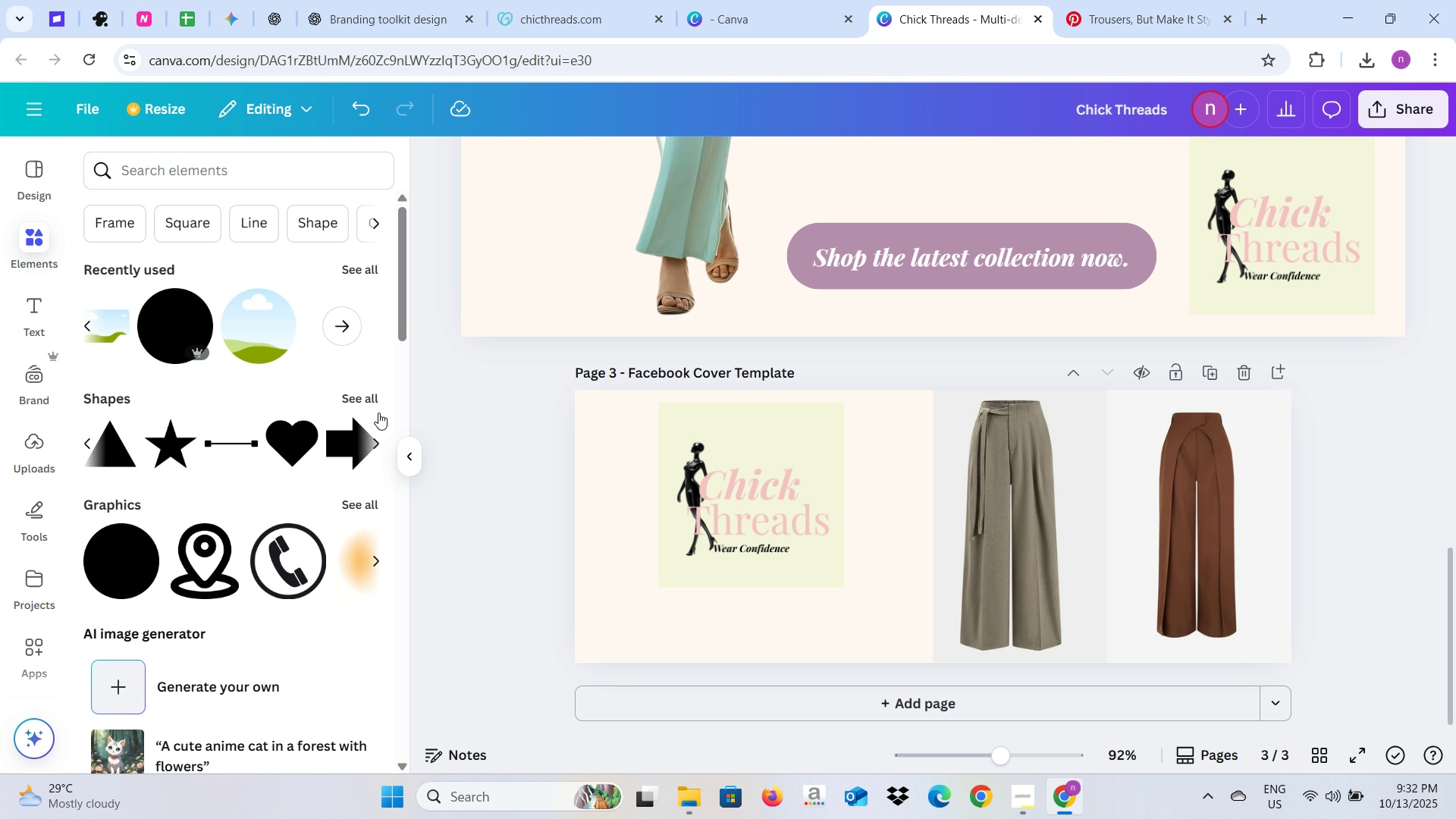 
left_click([372, 403])
 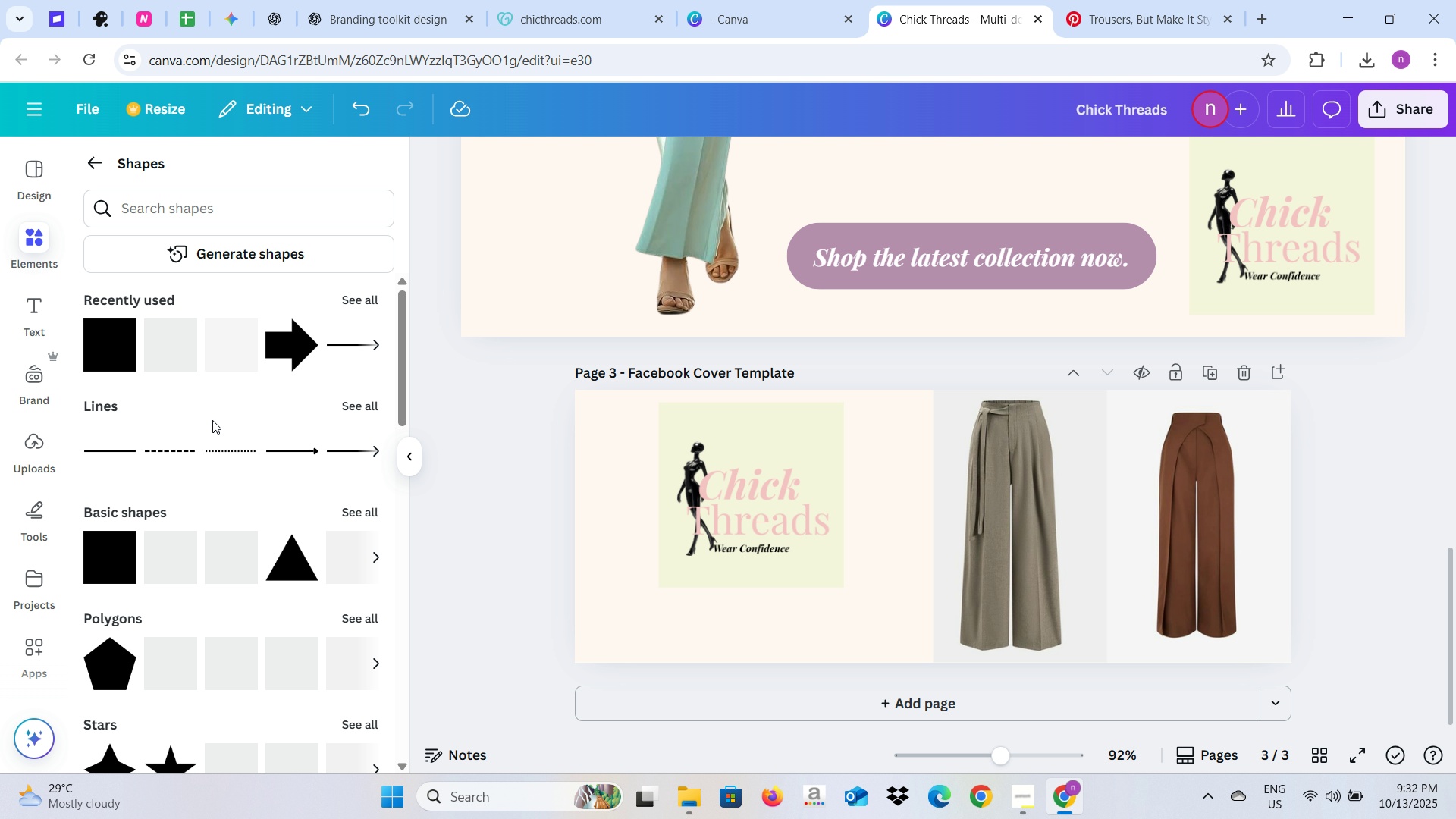 
left_click([177, 356])
 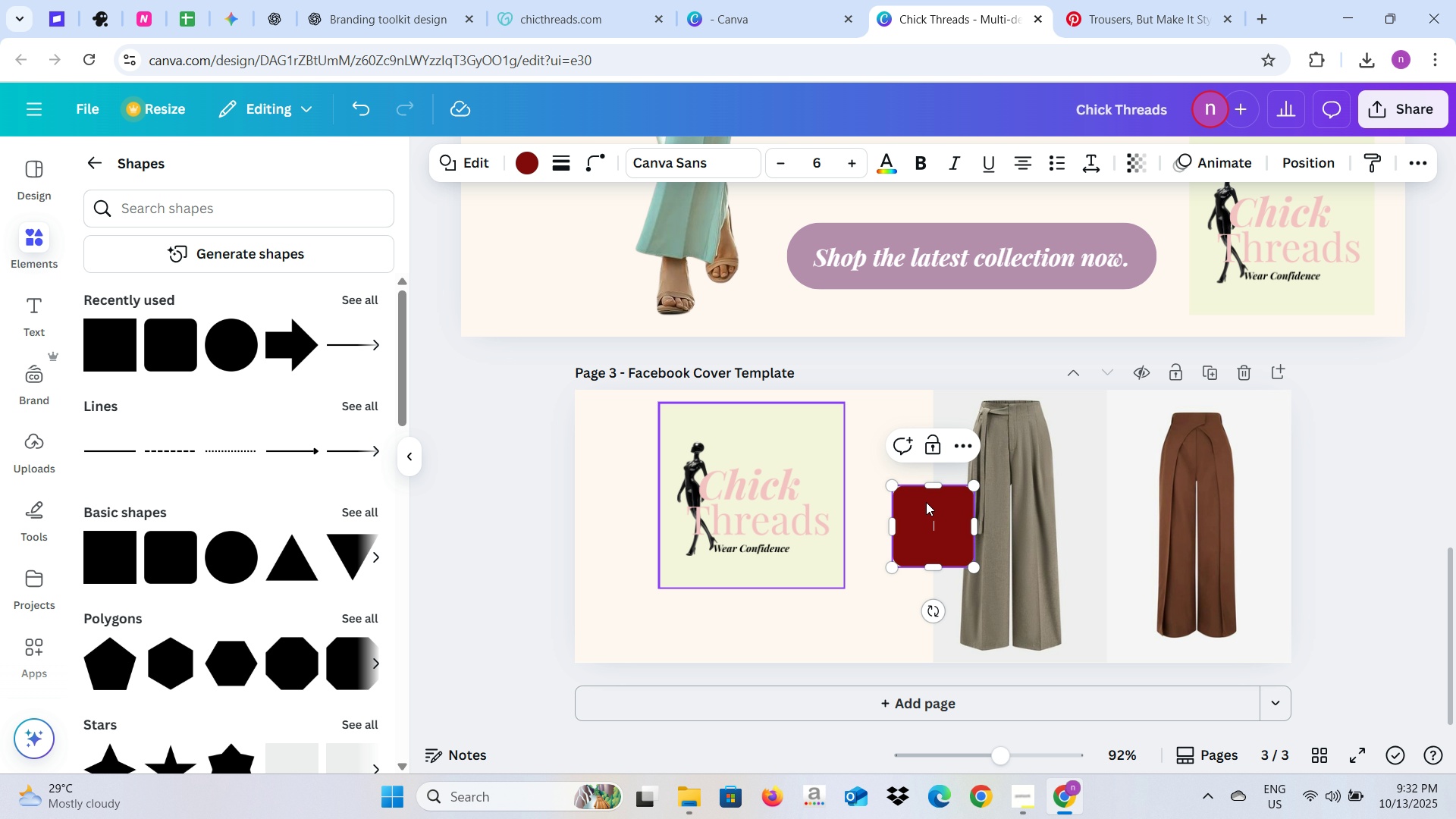 
left_click_drag(start_coordinate=[931, 504], to_coordinate=[718, 592])
 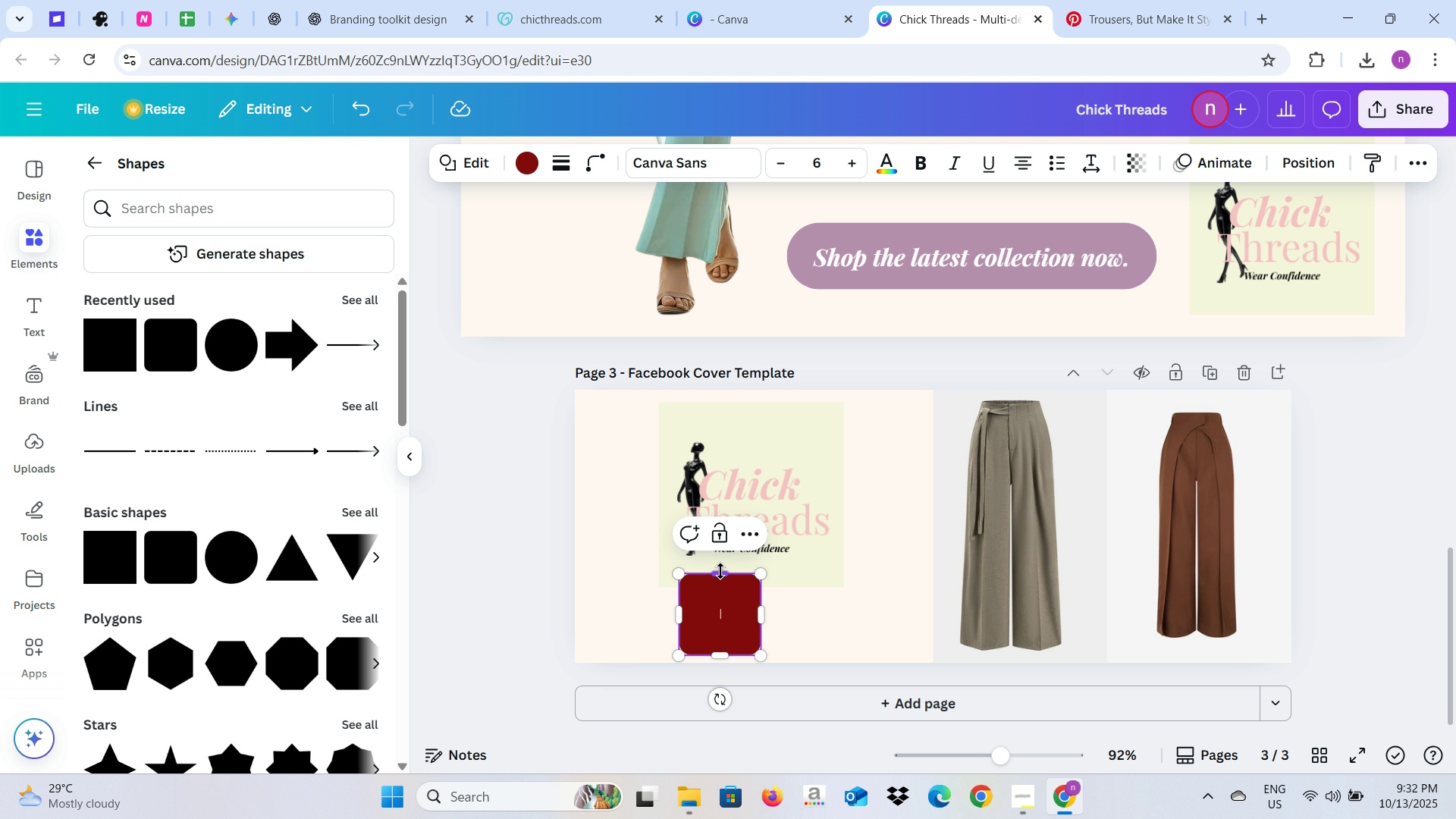 
left_click_drag(start_coordinate=[720, 571], to_coordinate=[718, 605])
 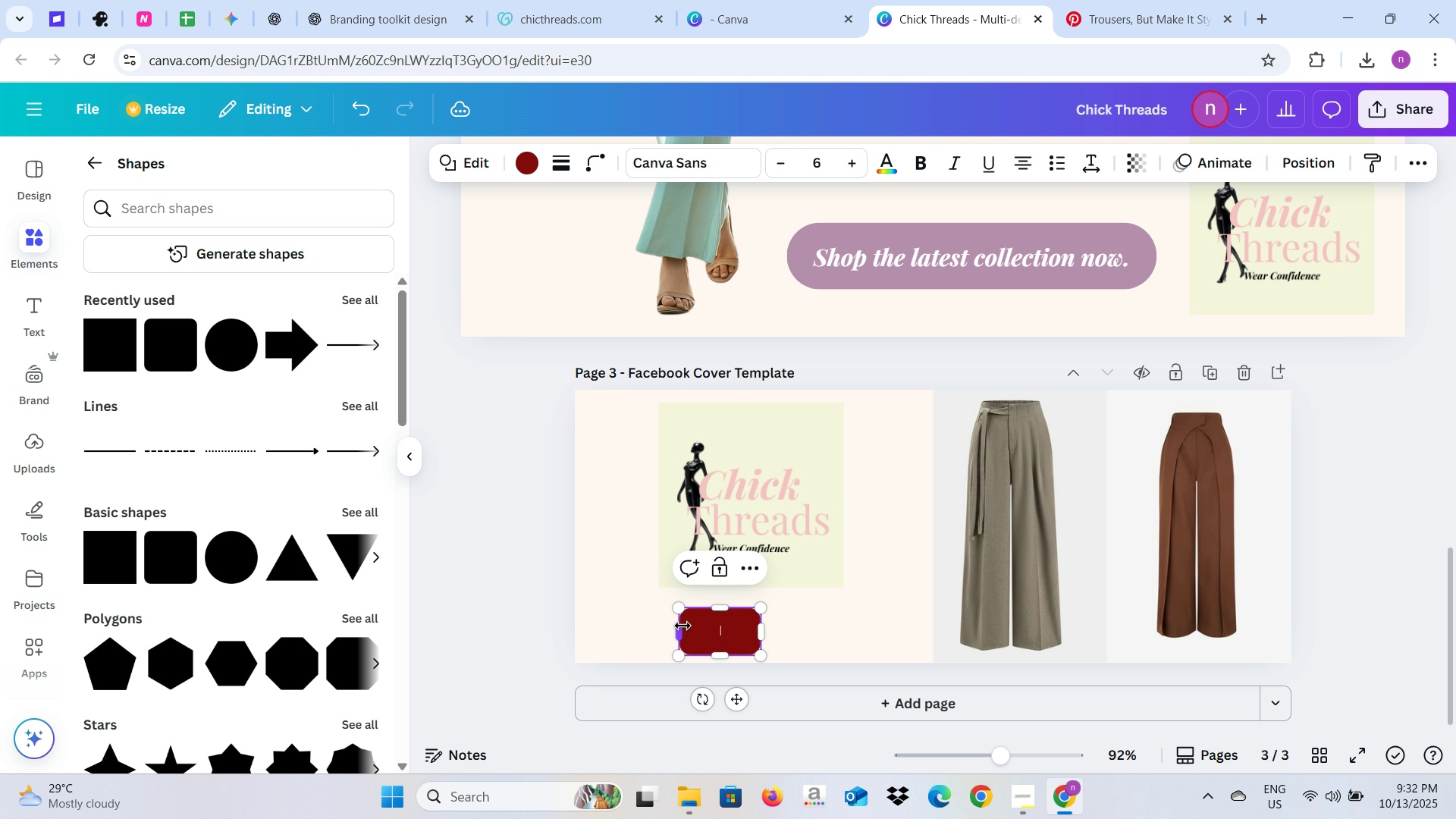 
left_click_drag(start_coordinate=[682, 626], to_coordinate=[668, 625])
 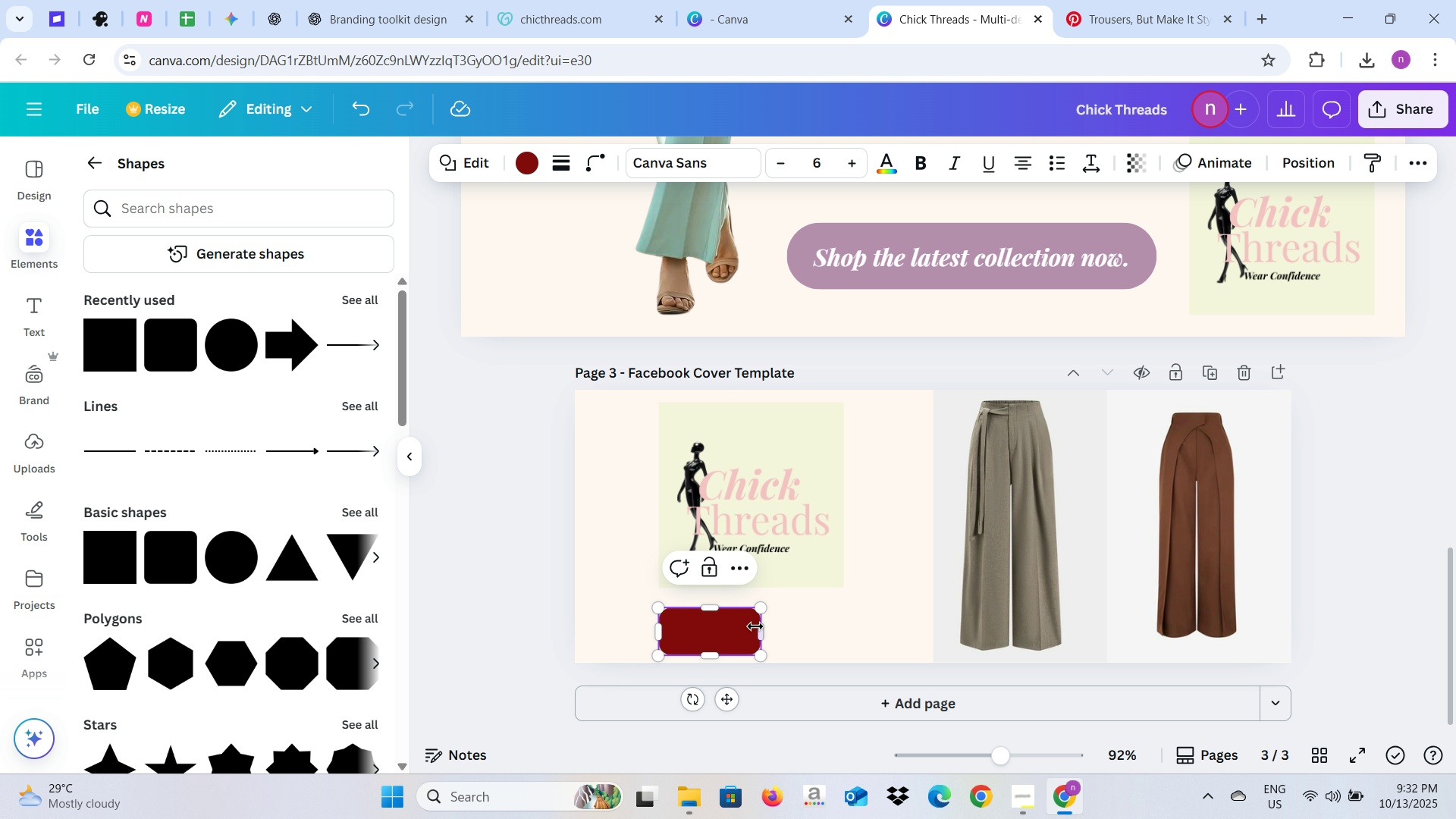 
left_click_drag(start_coordinate=[758, 626], to_coordinate=[843, 632])
 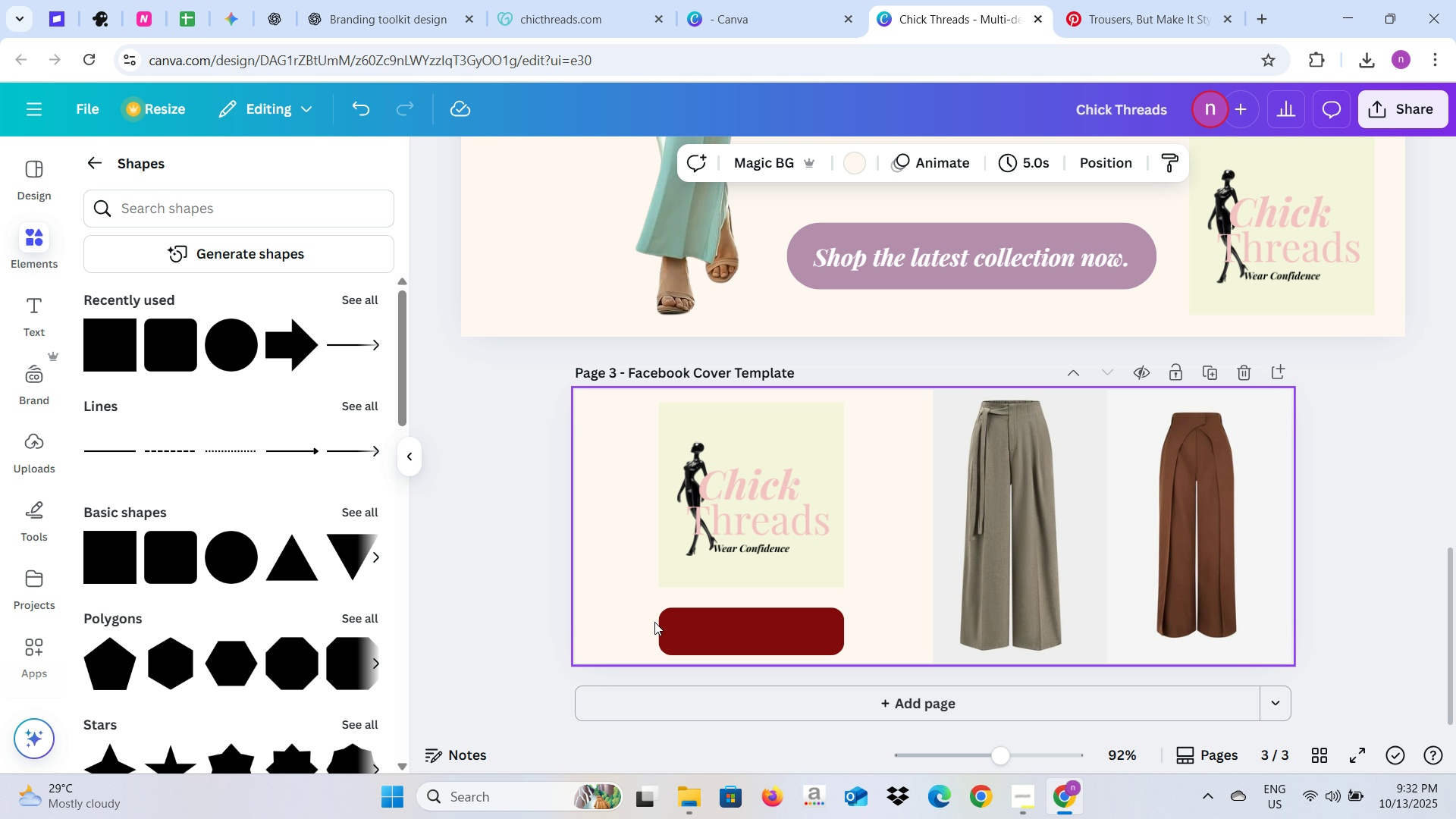 
left_click([678, 628])
 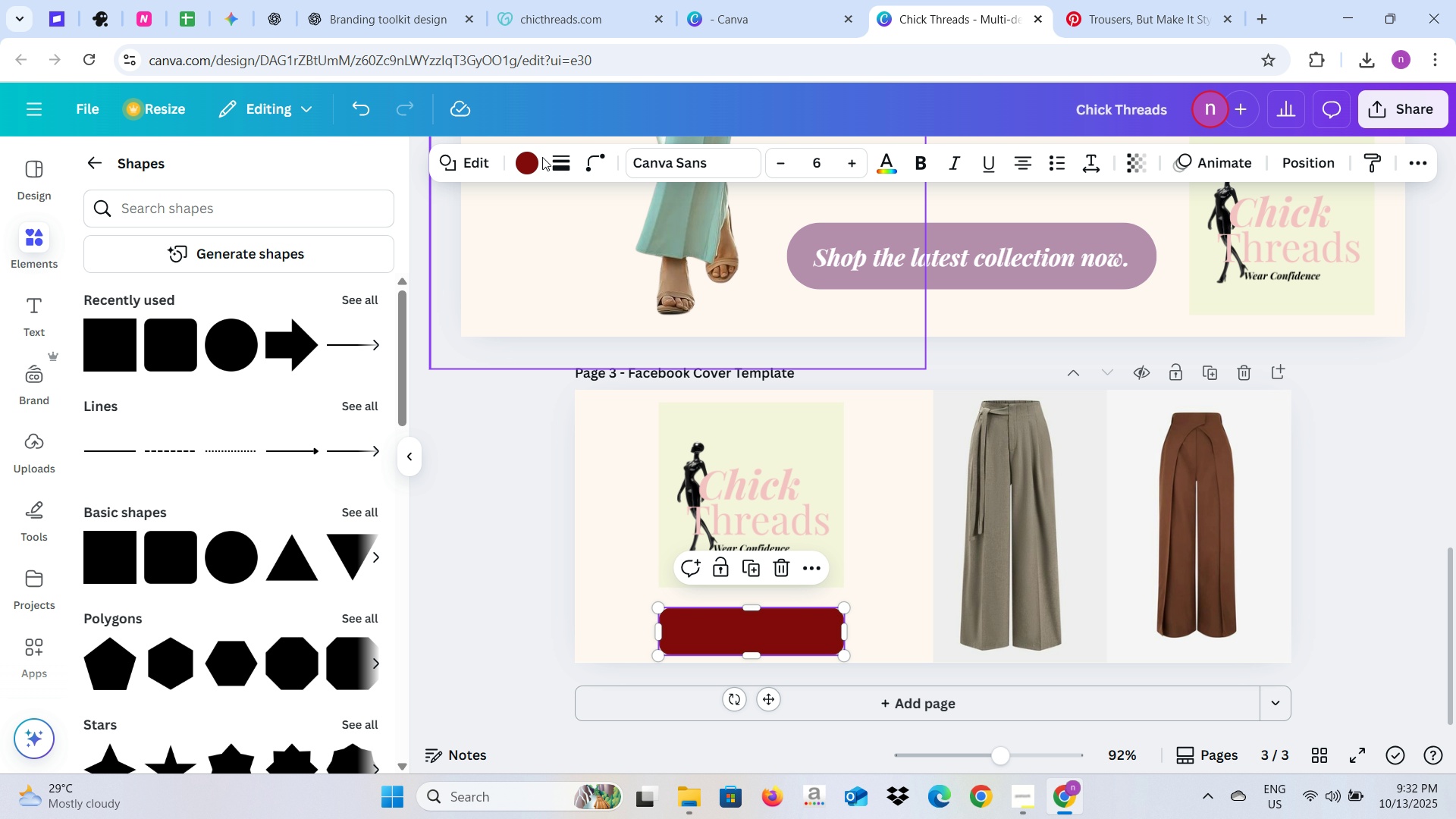 
left_click([526, 157])
 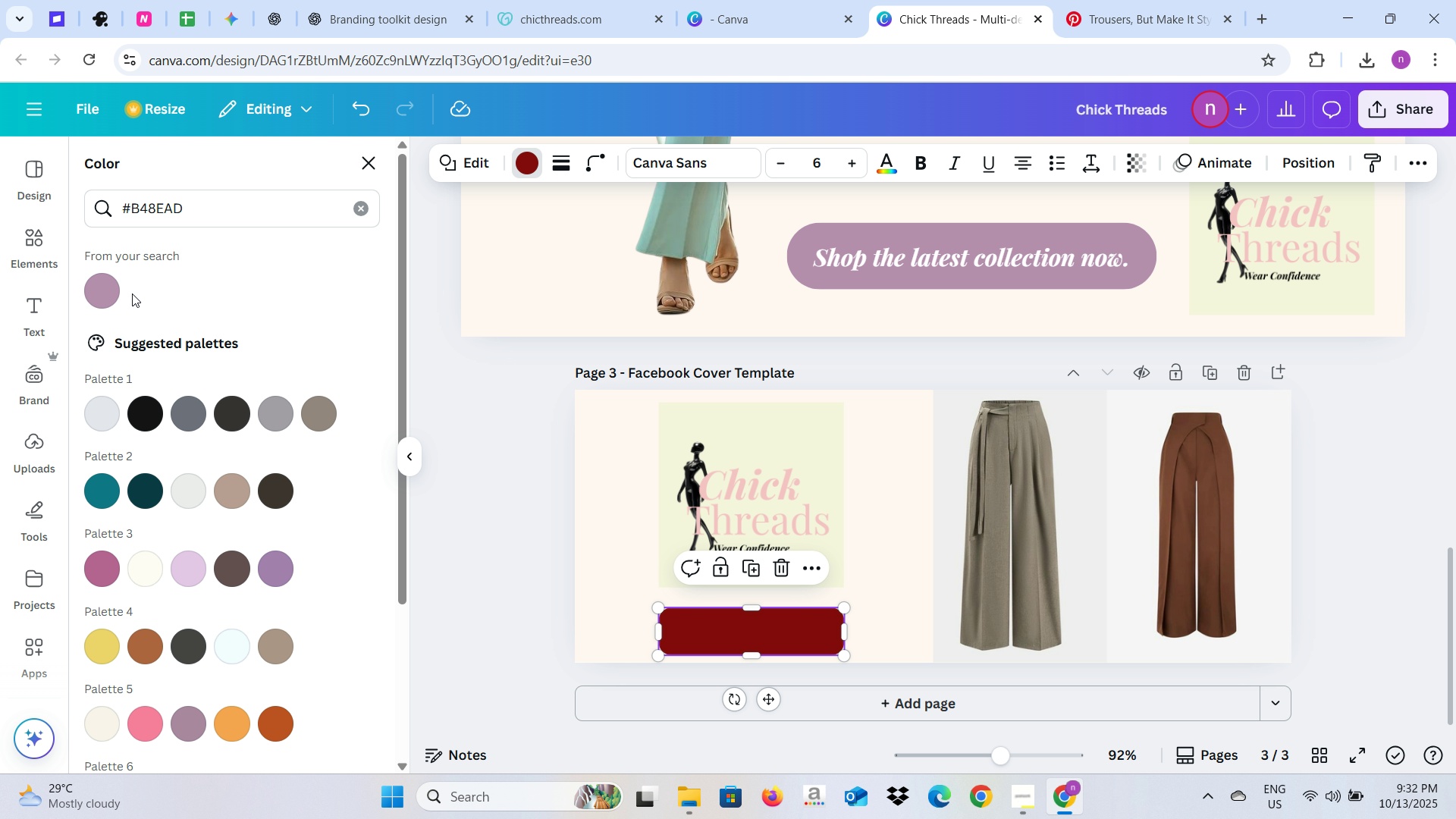 
left_click([111, 297])
 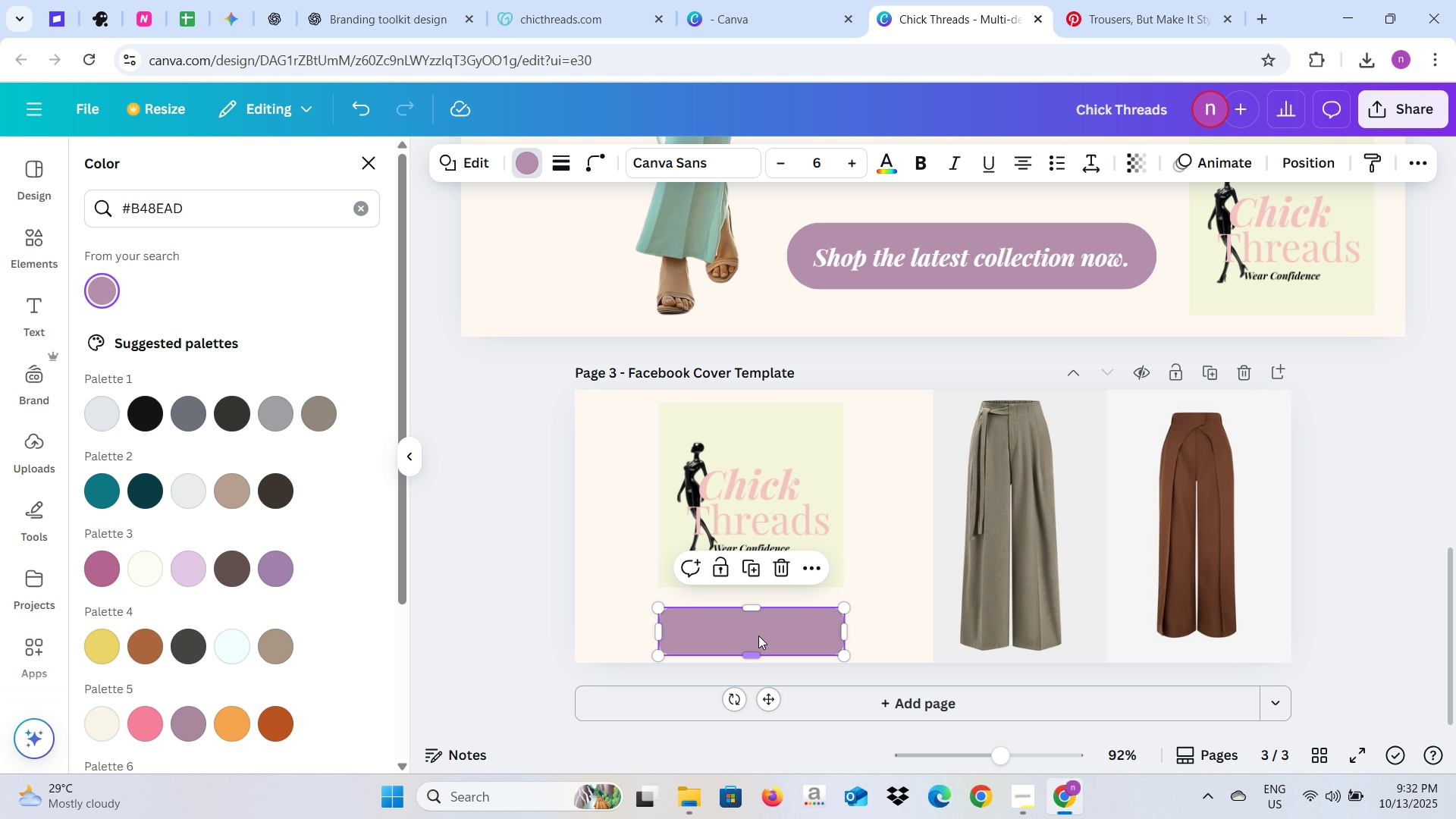 
double_click([756, 633])
 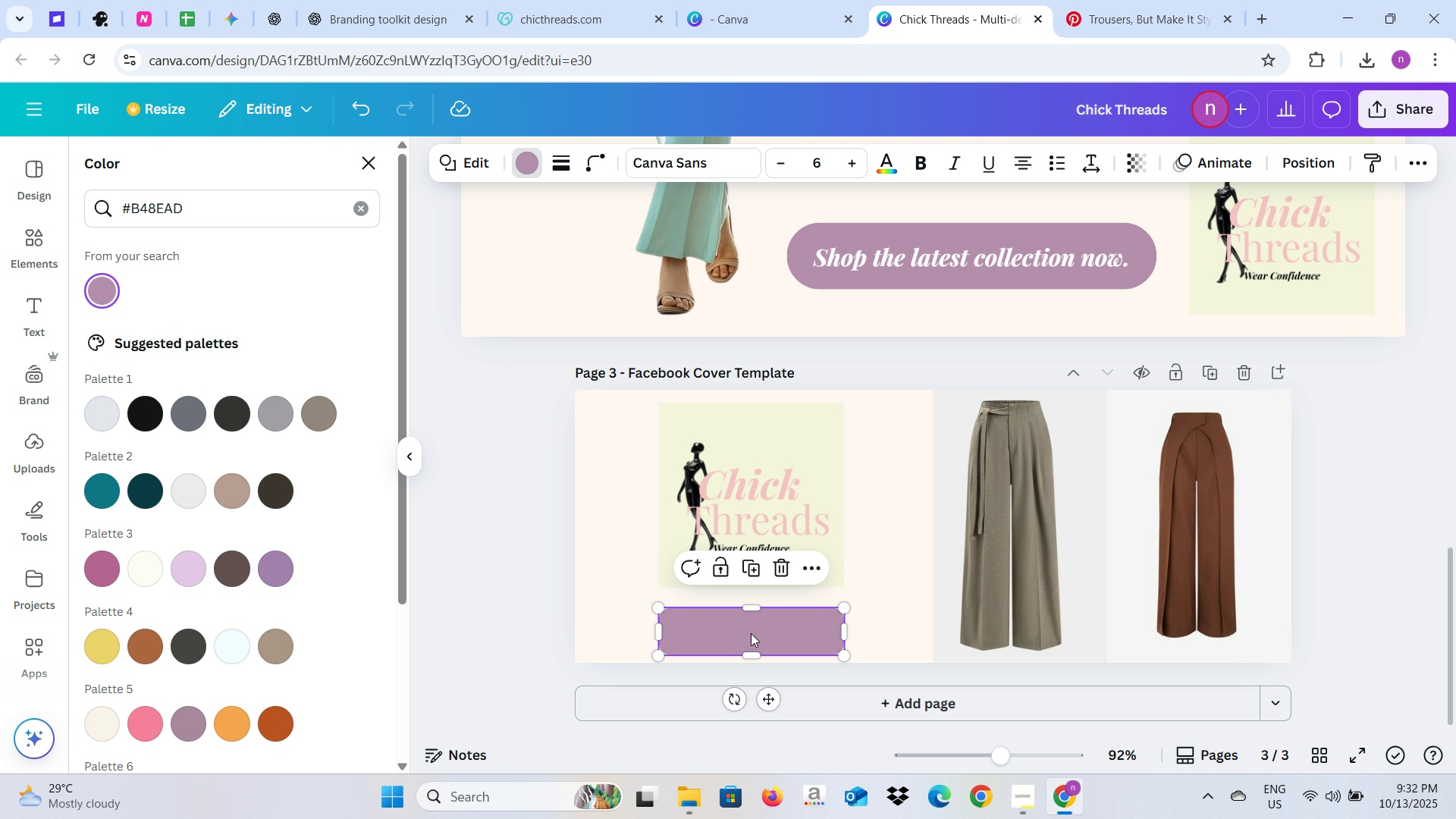 
double_click([751, 633])
 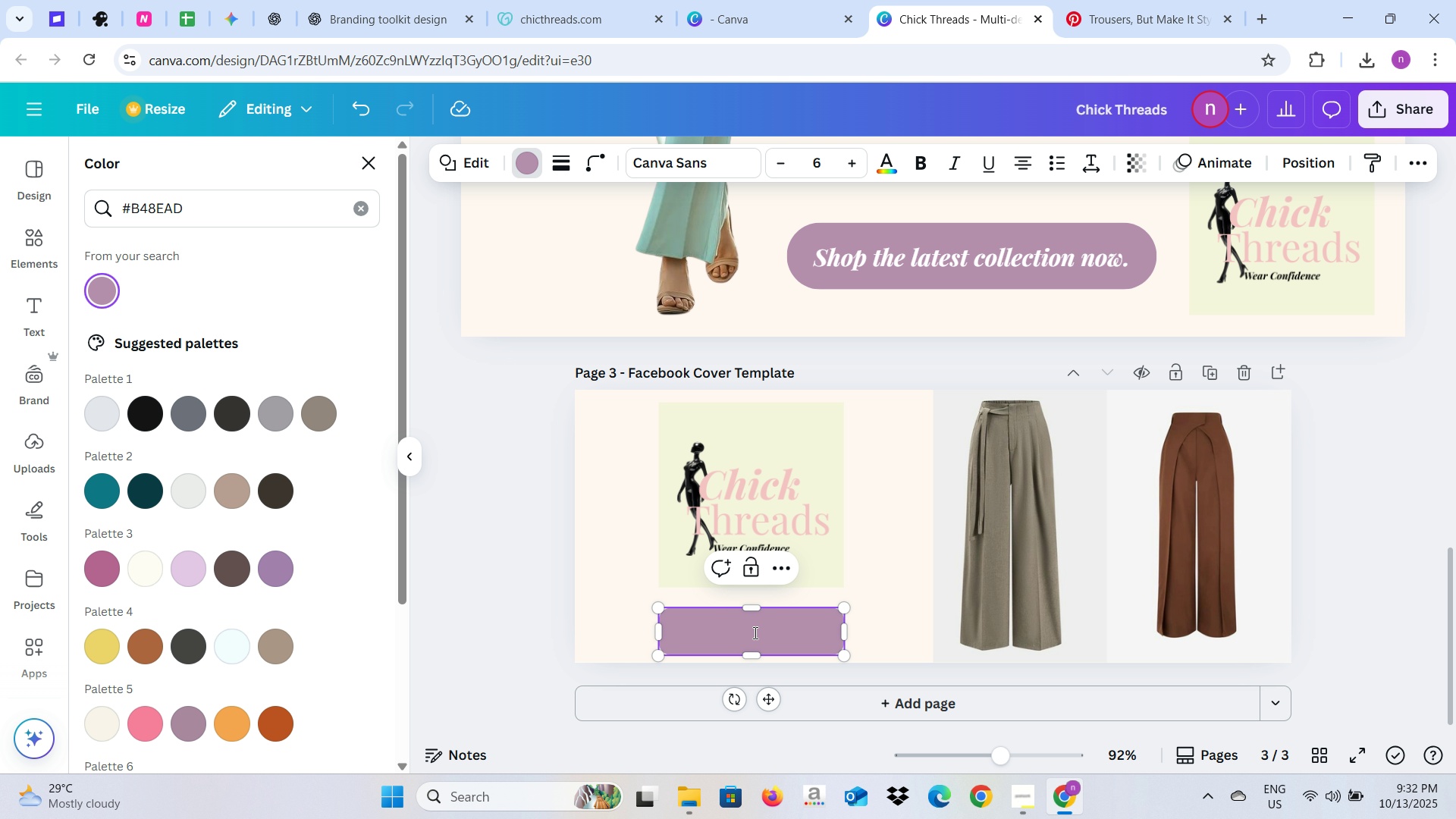 
key(Alt+AltLeft)
 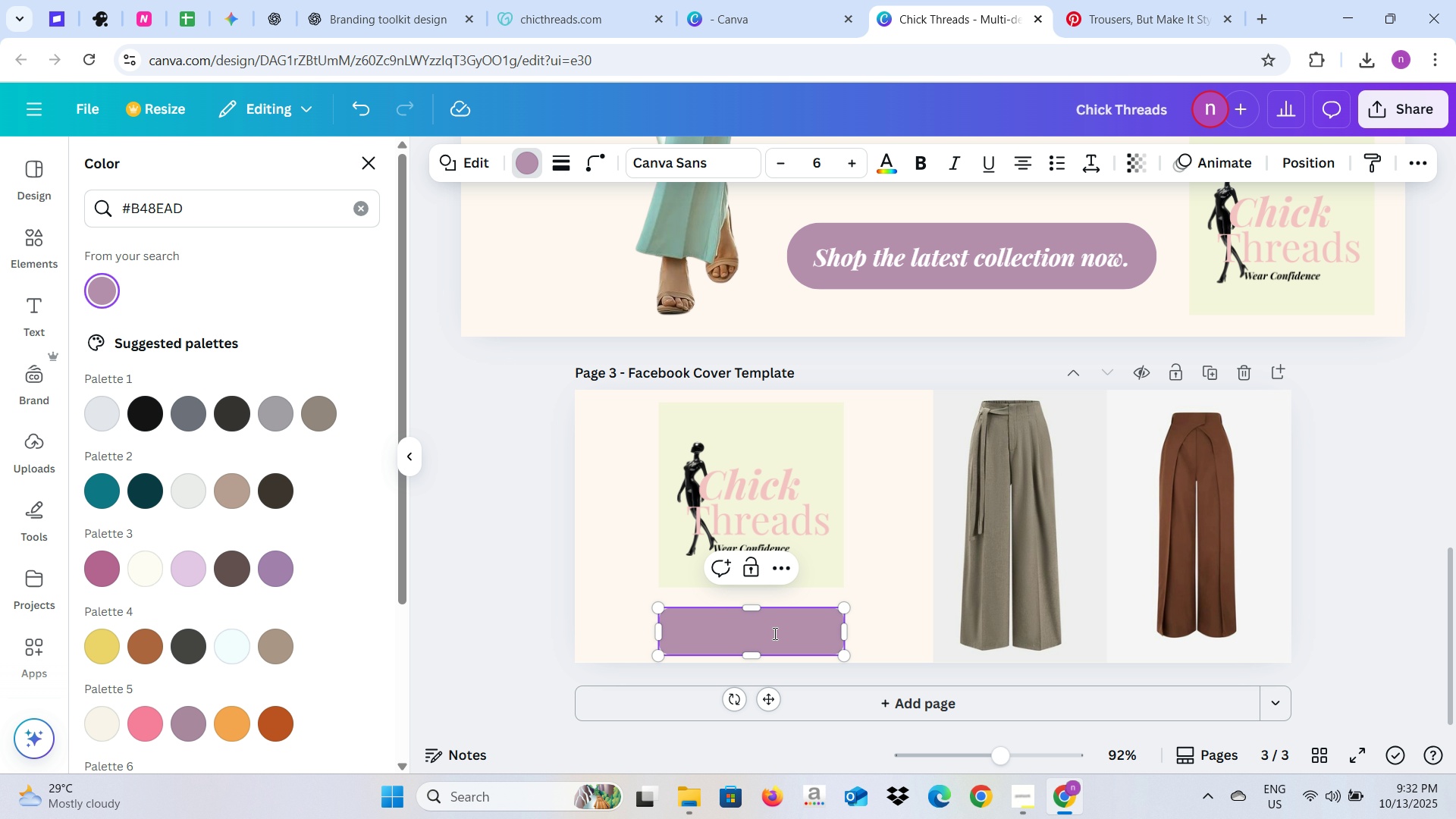 
key(Alt+AltLeft)
 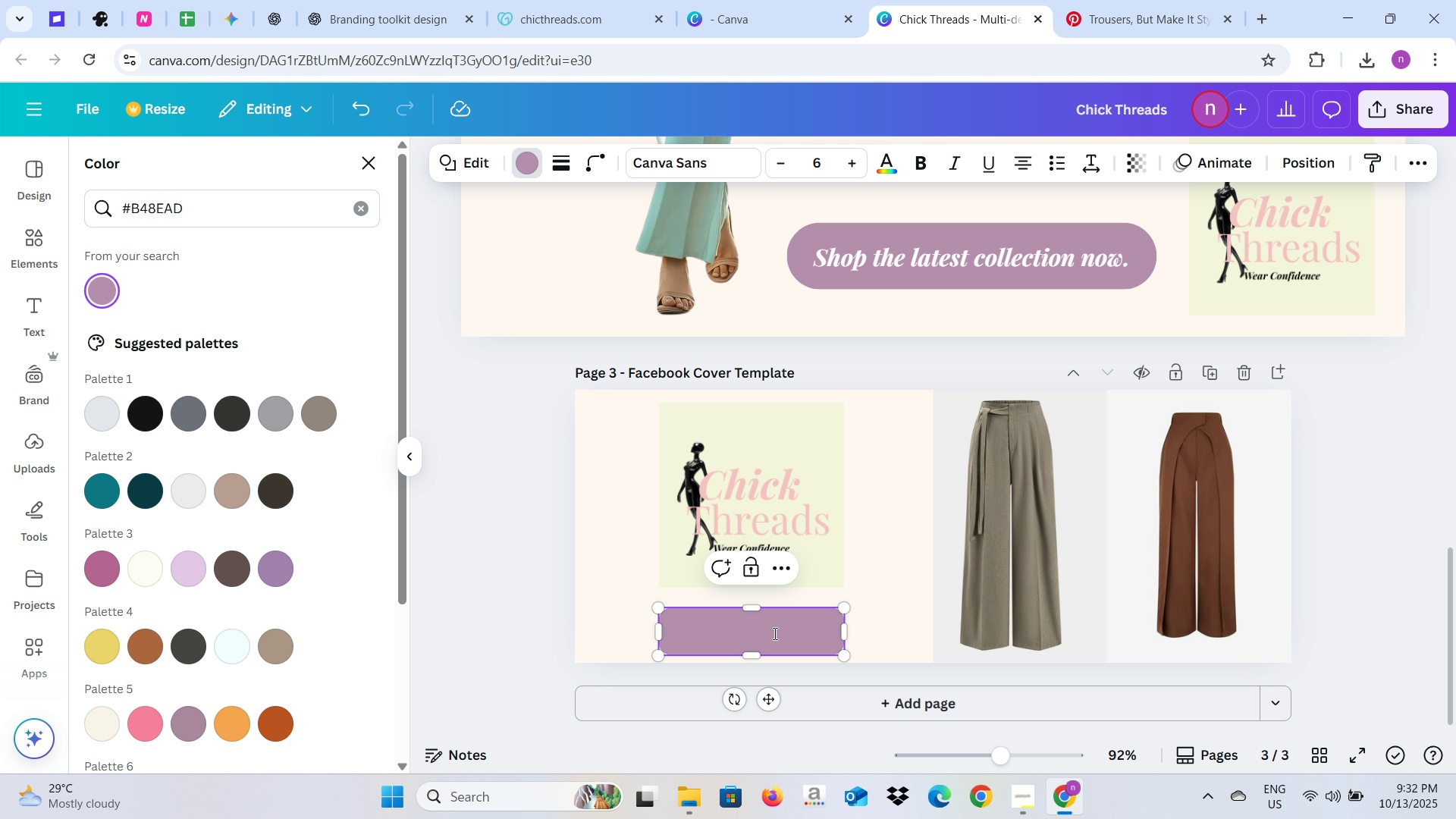 
key(Alt+Tab)
 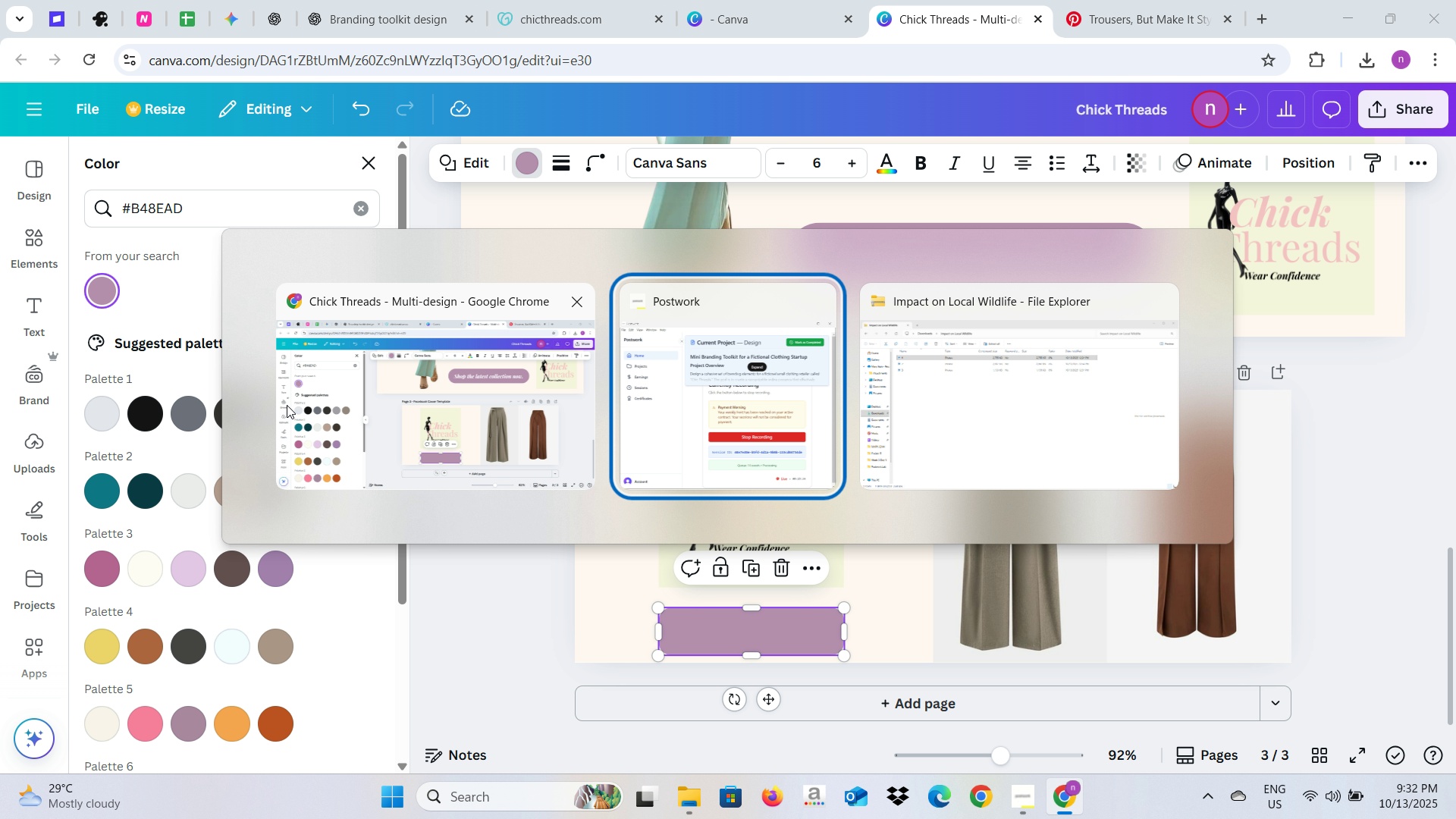 
left_click([318, 412])
 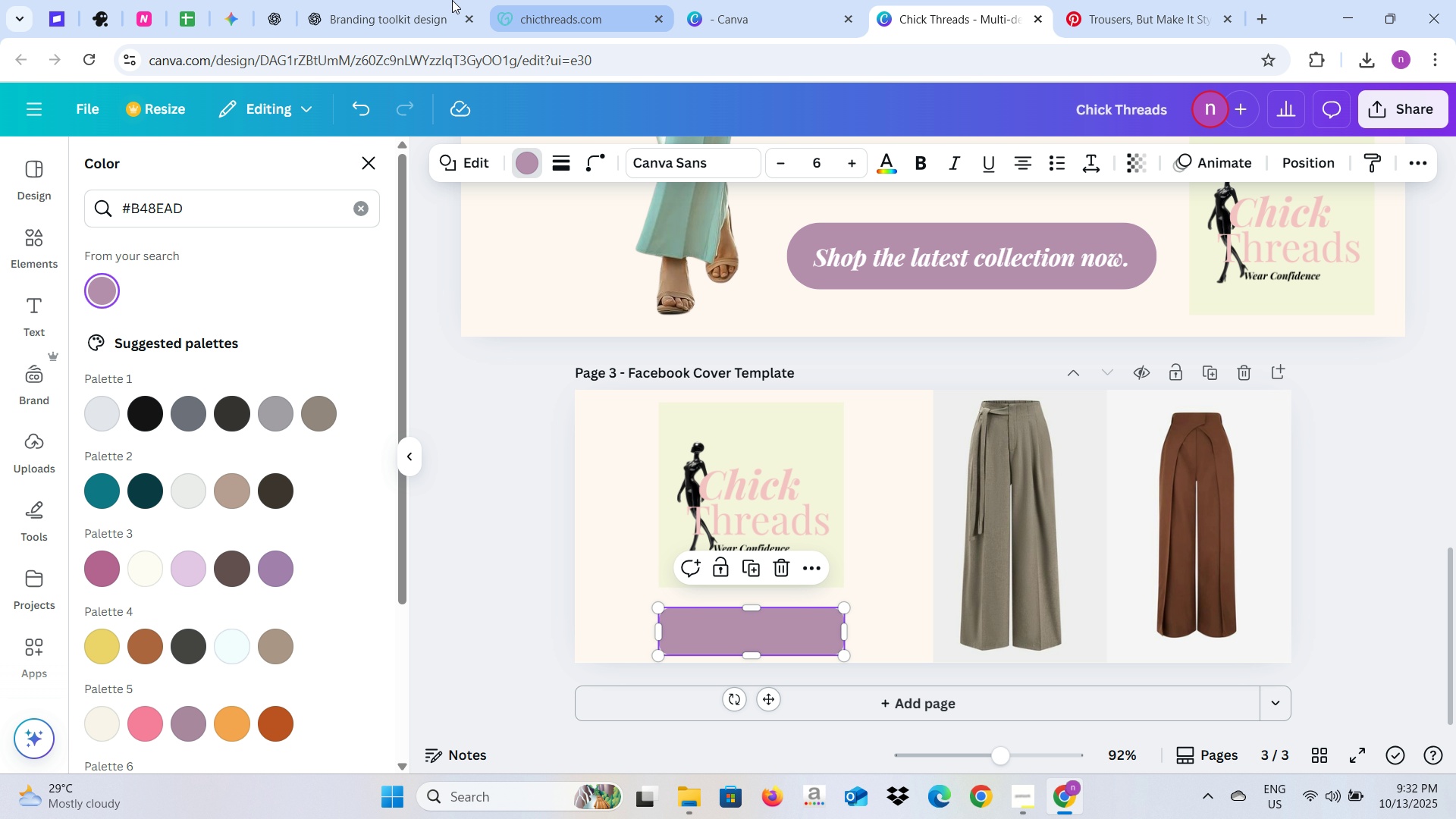 
left_click([372, 0])
 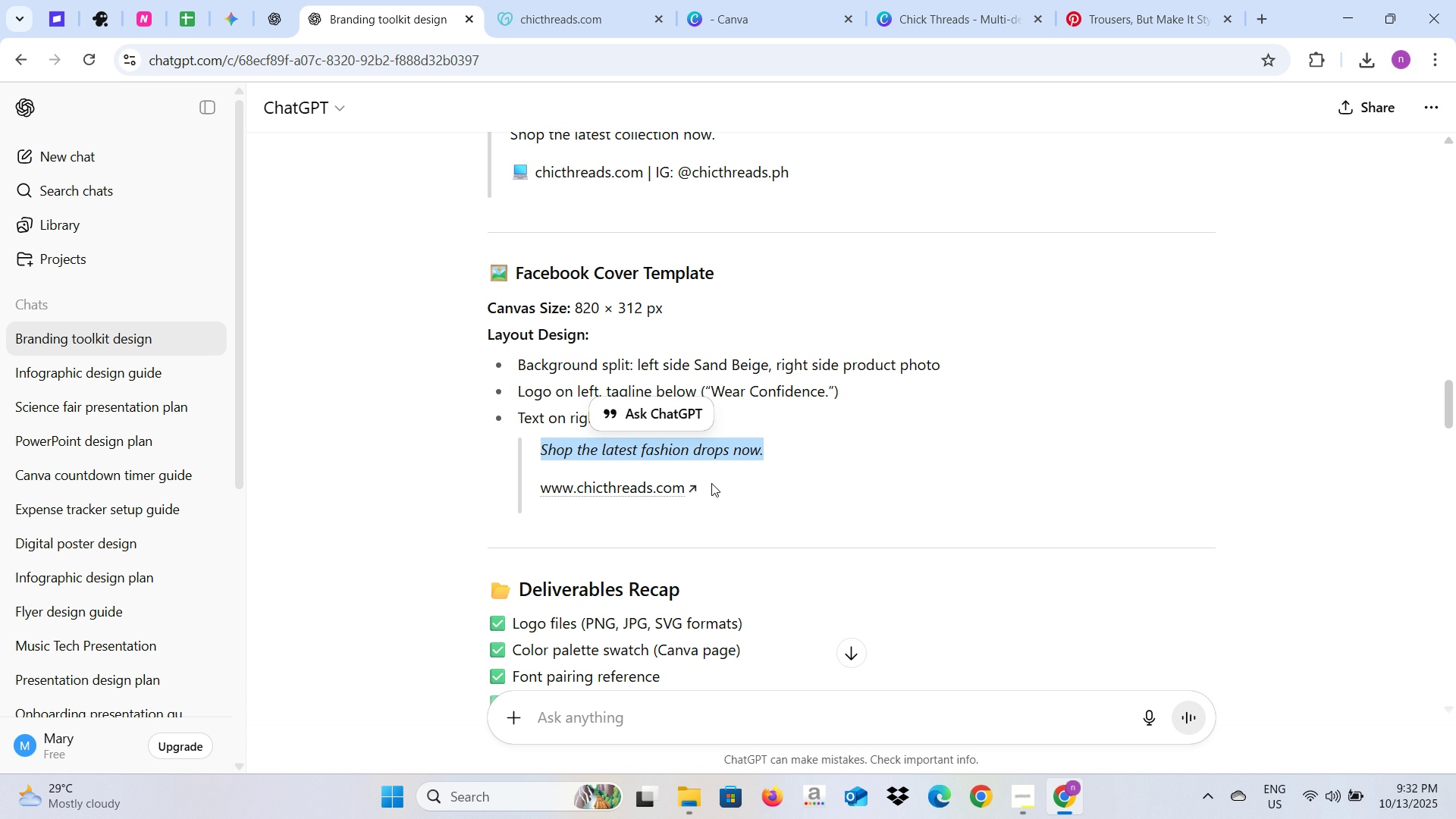 
left_click([711, 484])
 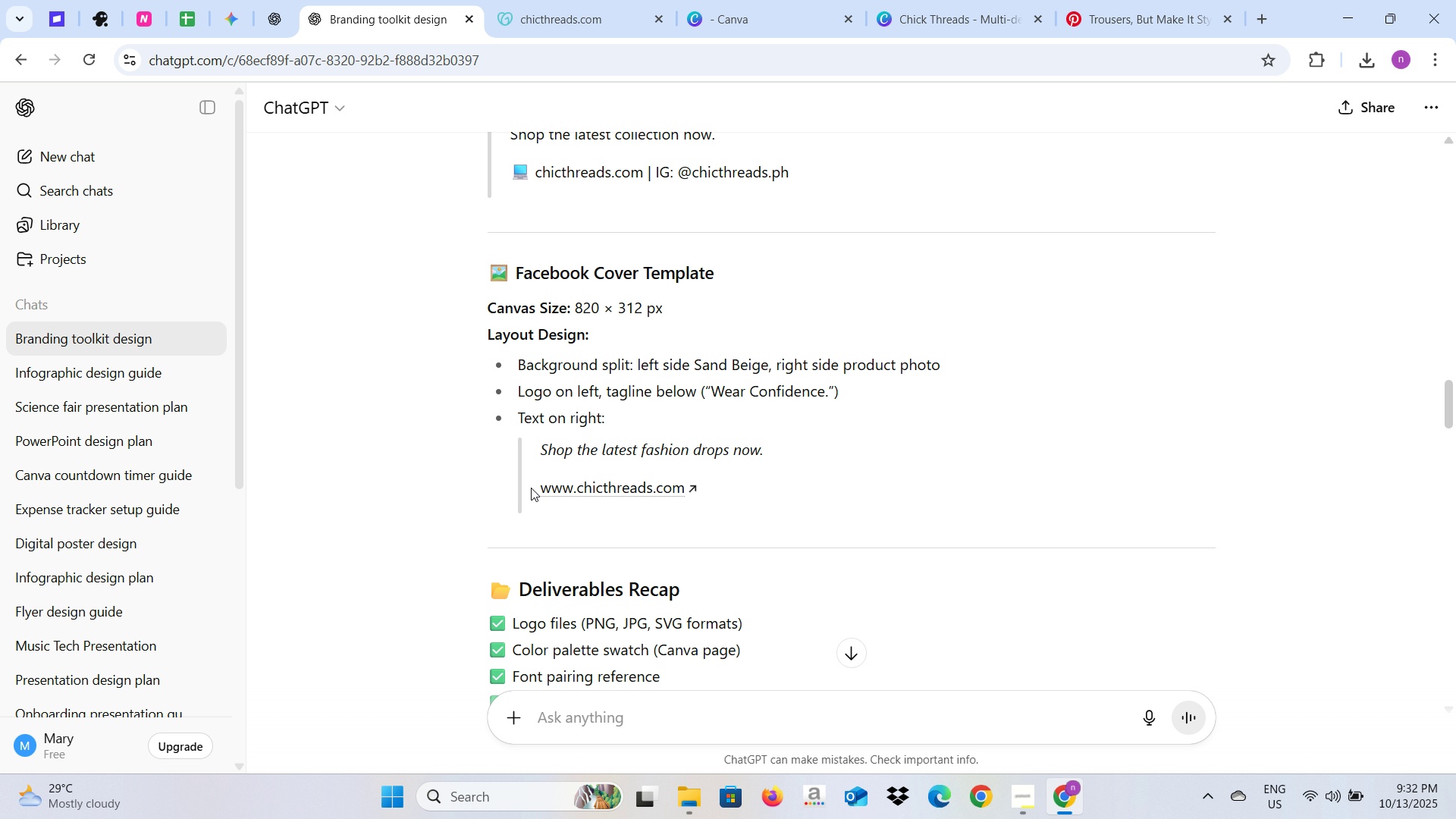 
left_click_drag(start_coordinate=[531, 488], to_coordinate=[682, 491])
 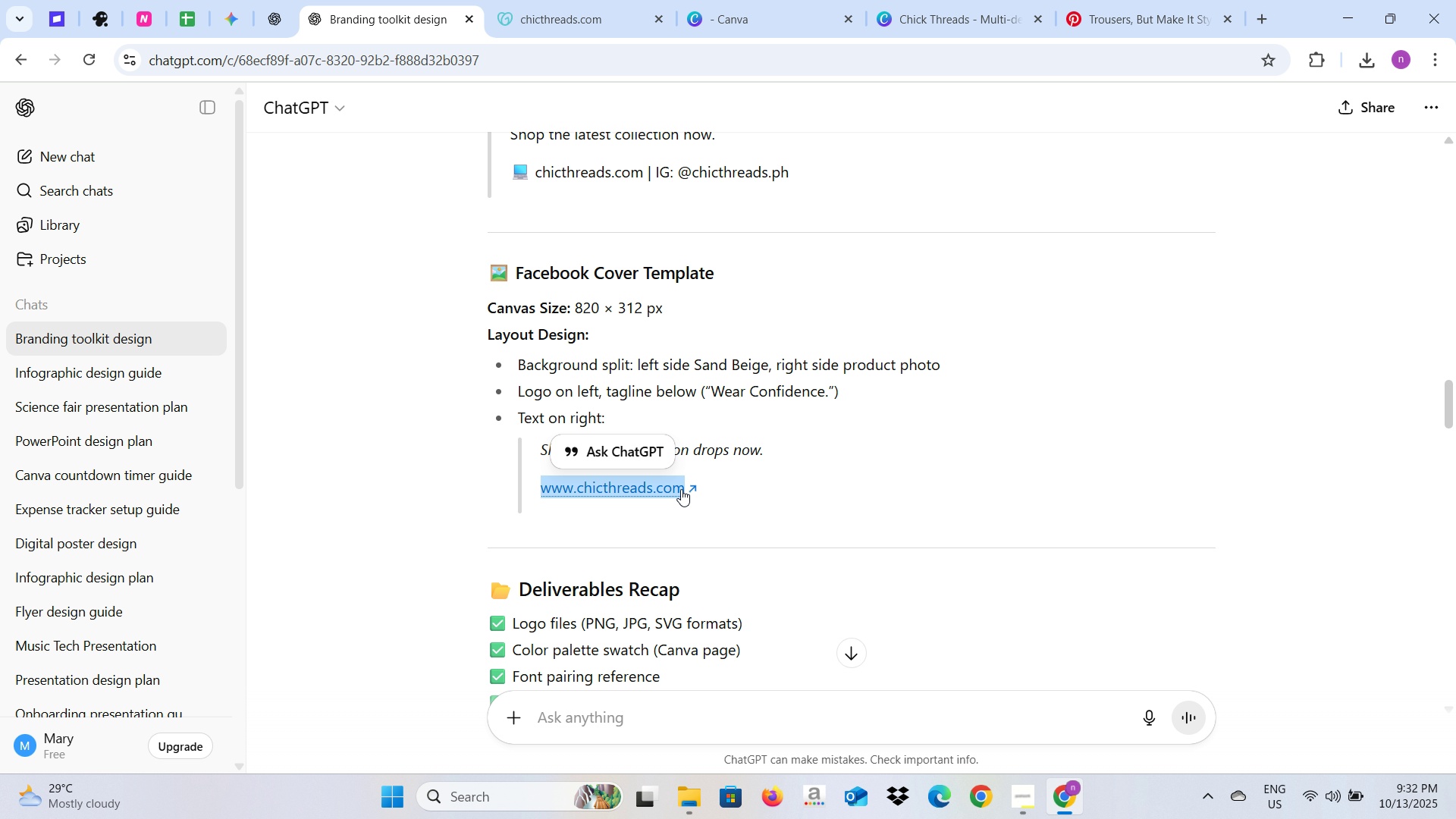 
key(Control+C)
 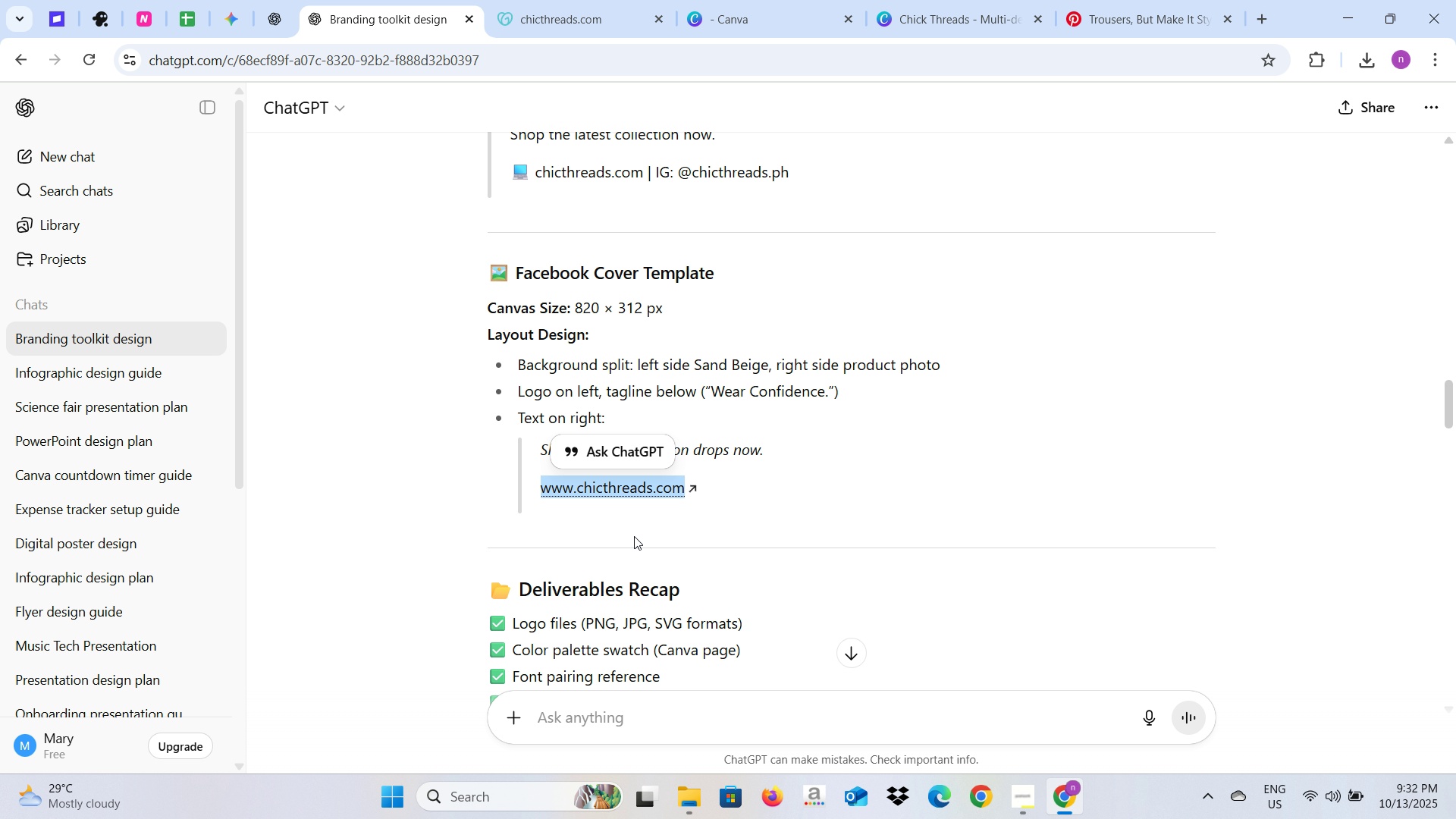 
key(Control+C)
 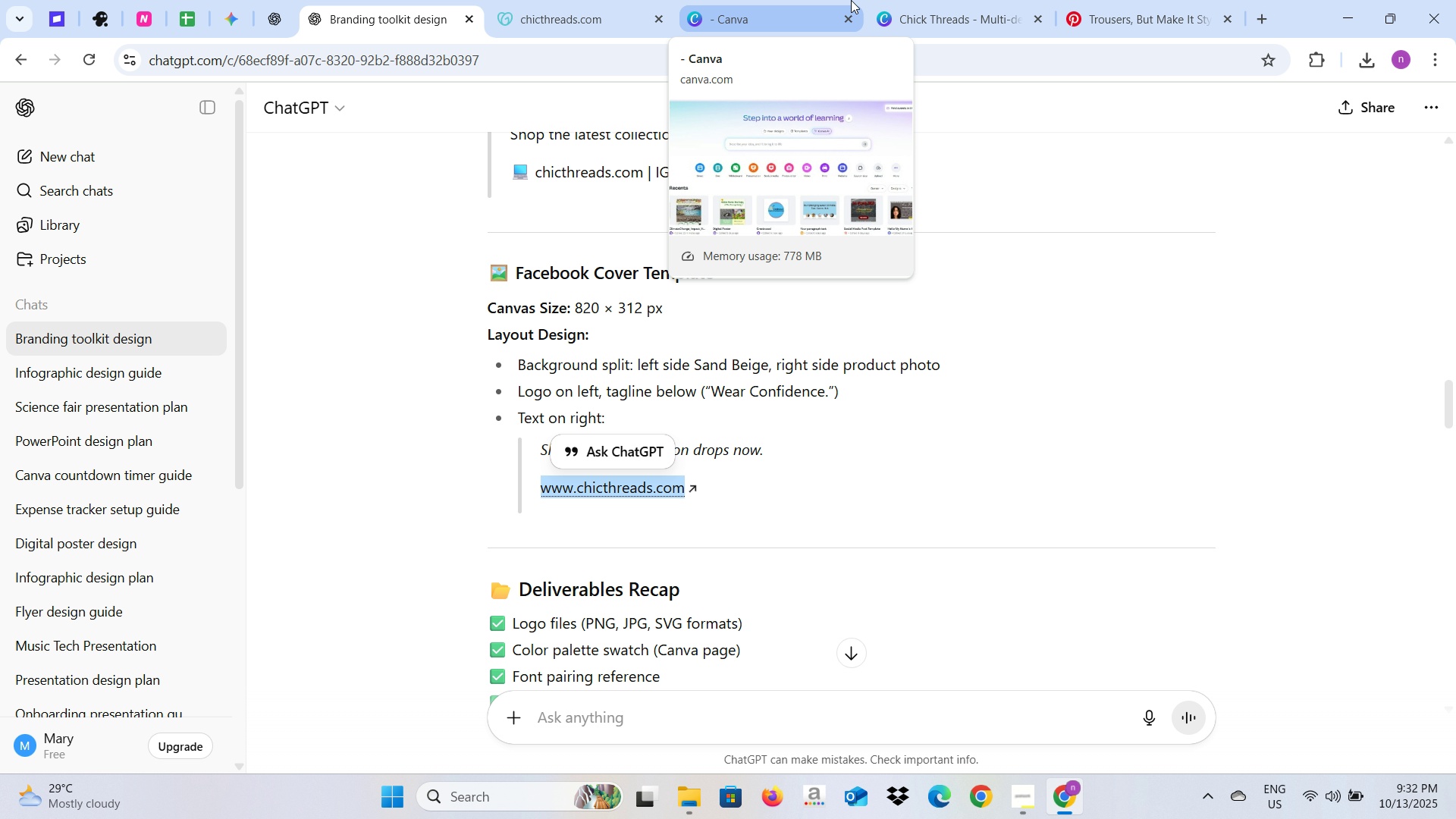 
left_click([904, 5])
 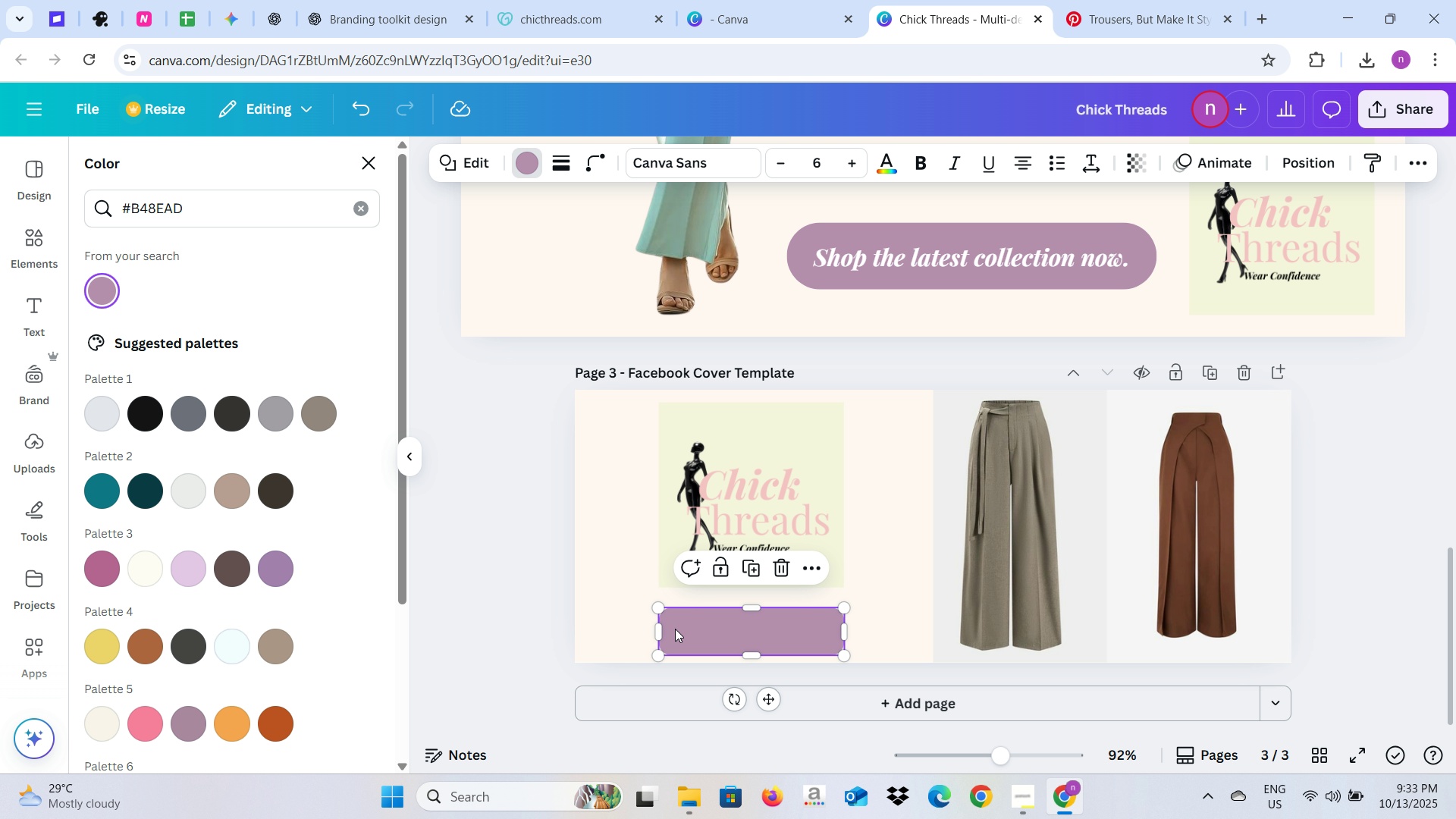 
wait(5.33)
 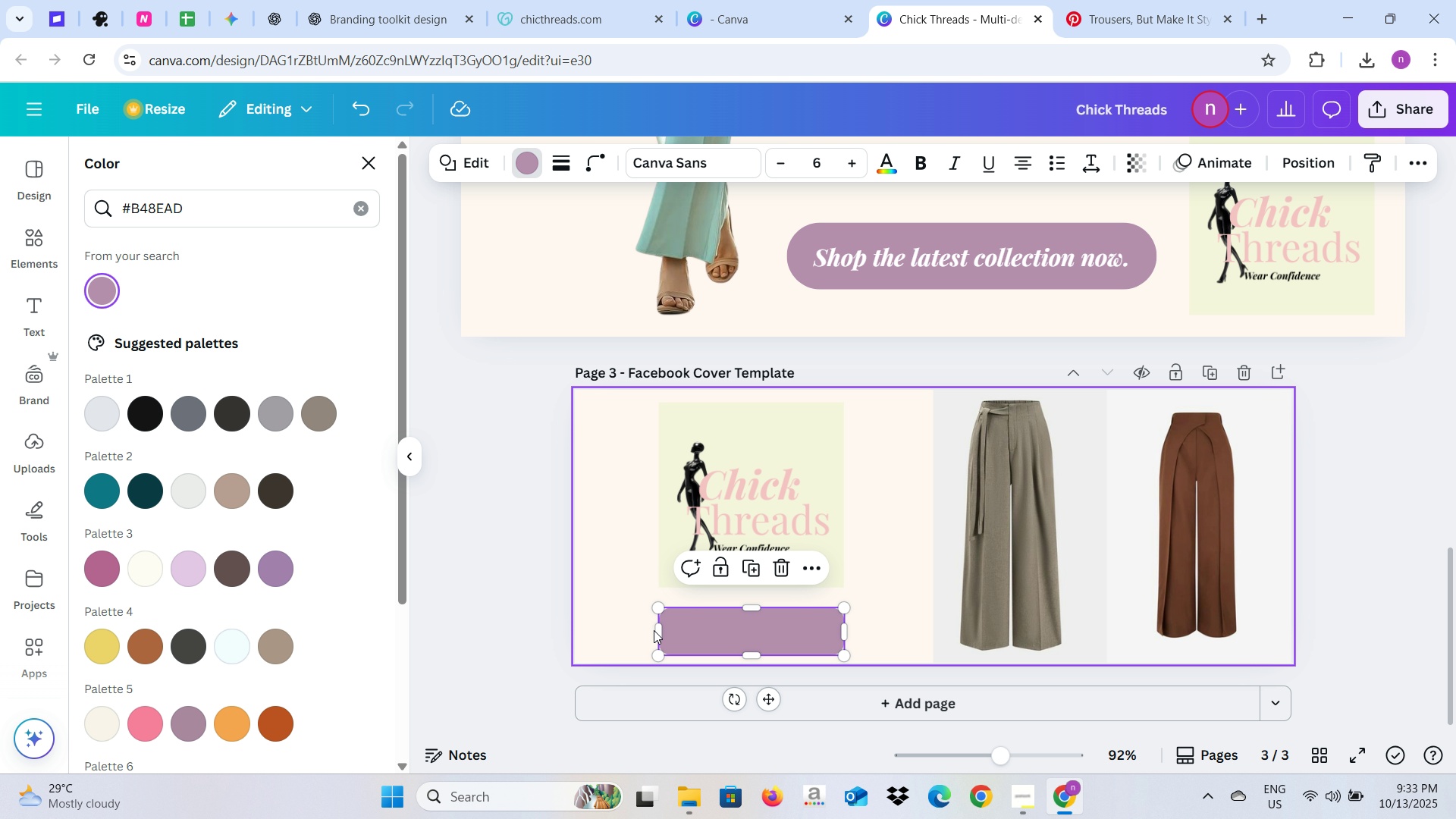 
left_click([395, 0])
 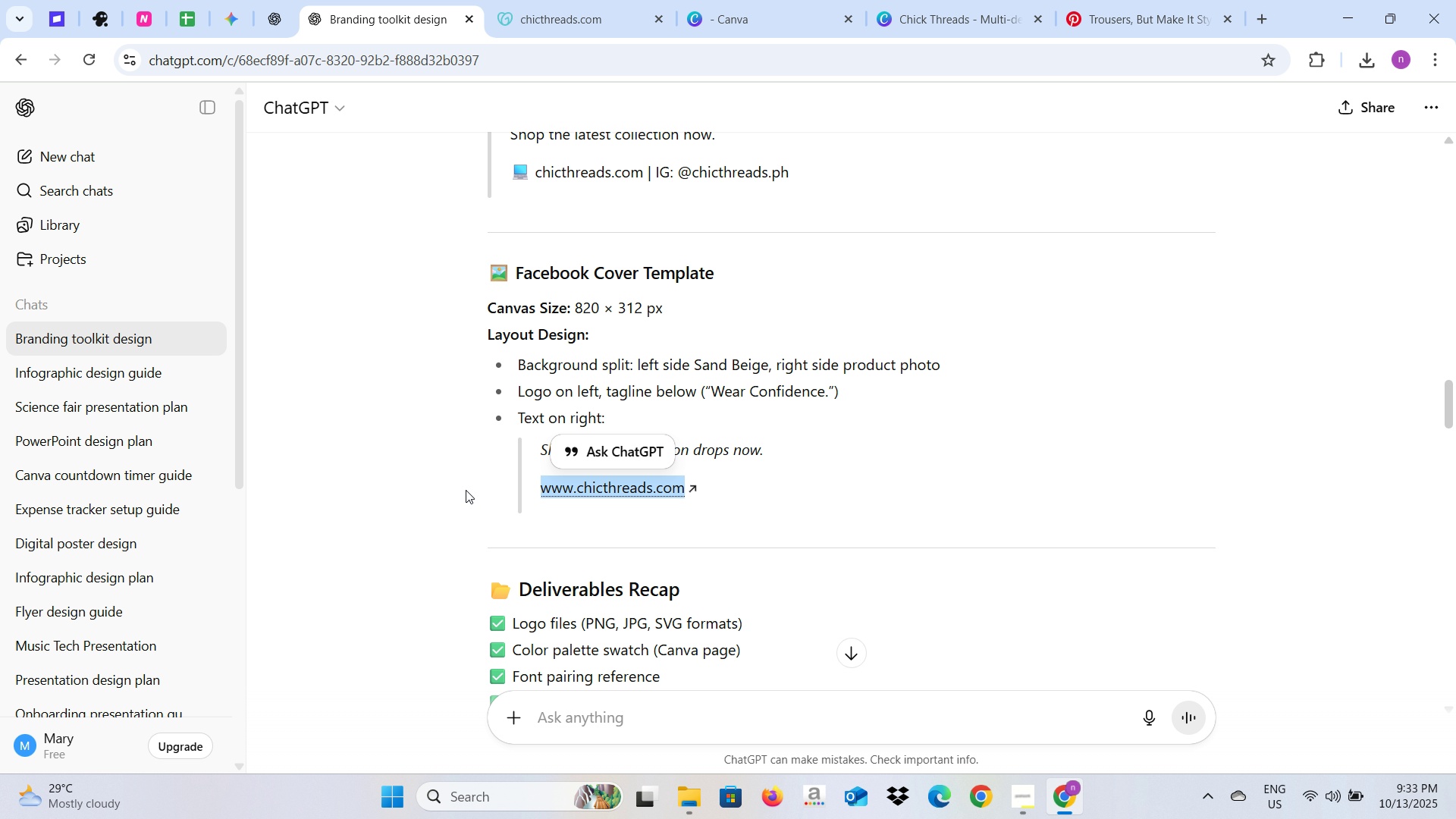 
left_click([456, 494])
 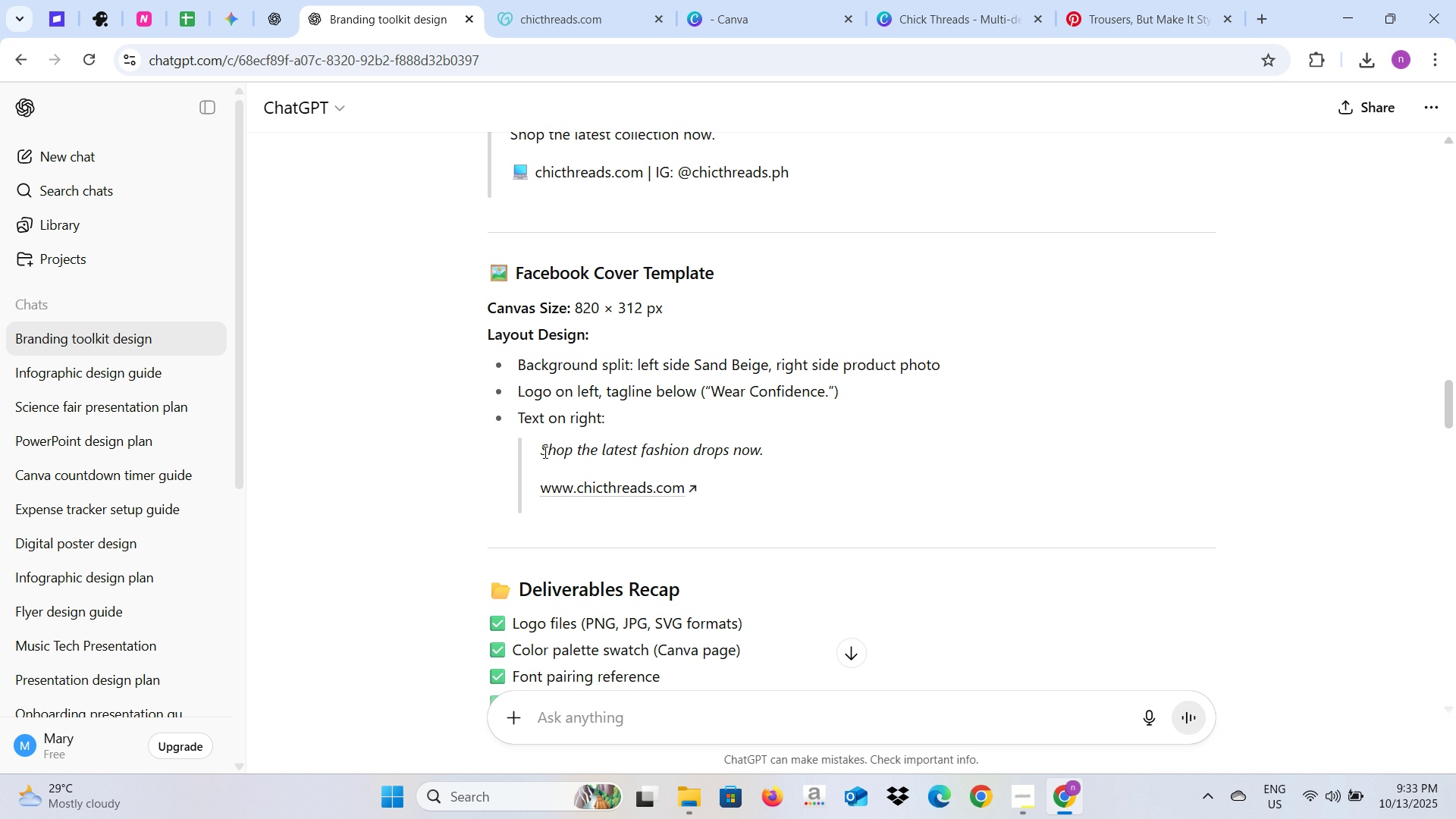 
left_click_drag(start_coordinate=[543, 450], to_coordinate=[761, 451])
 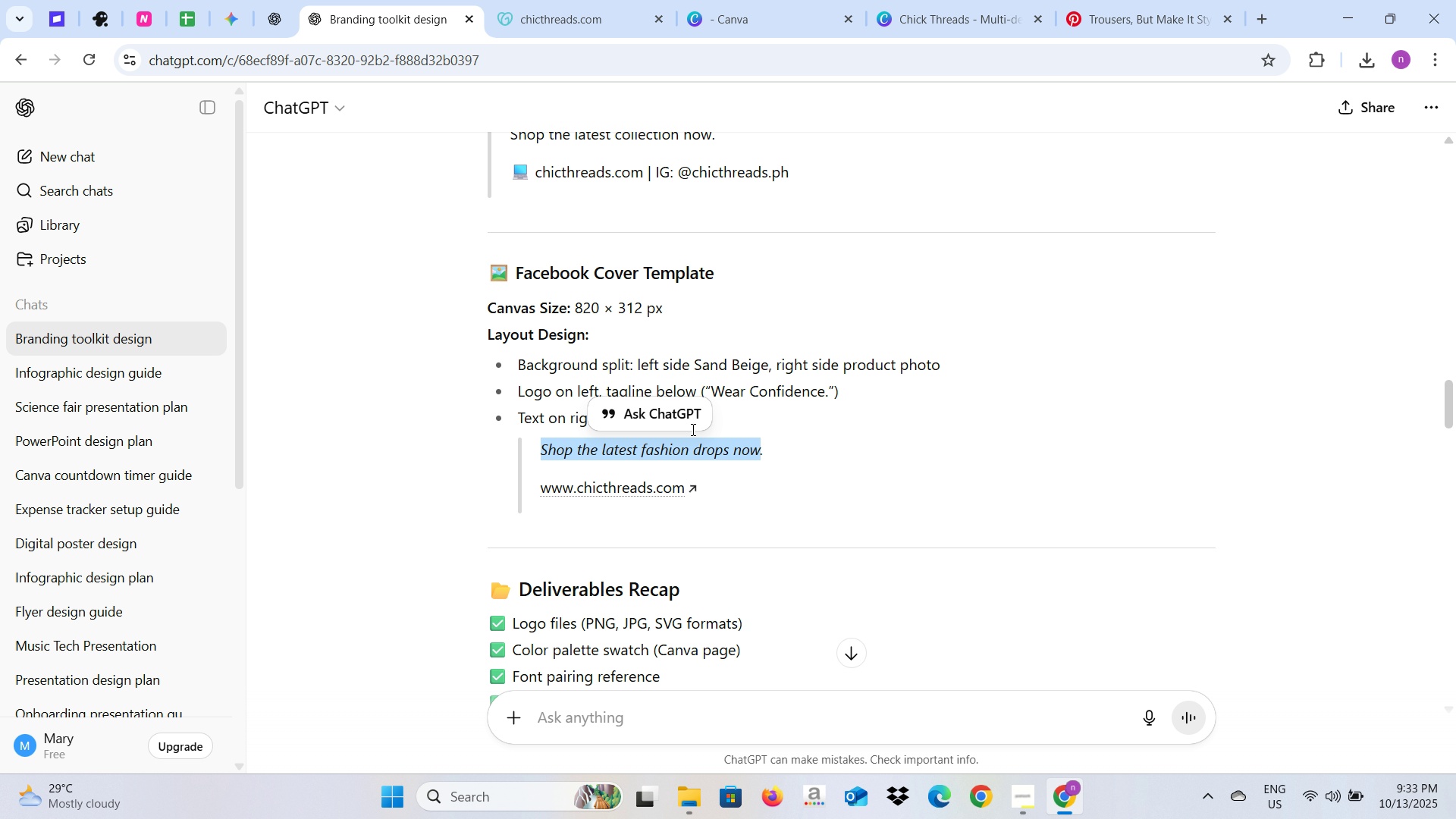 
key(Control+C)
 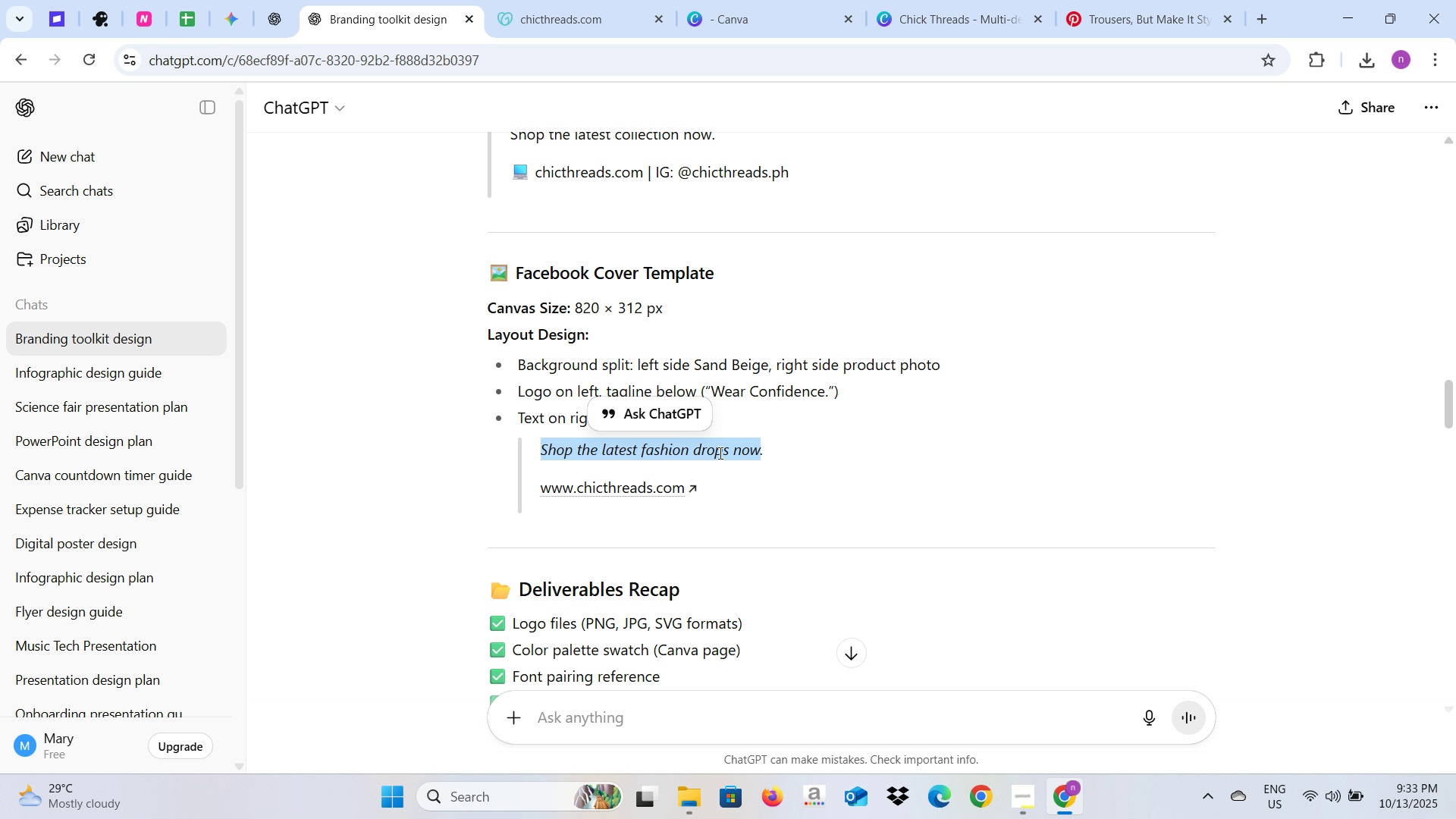 
key(Control+C)
 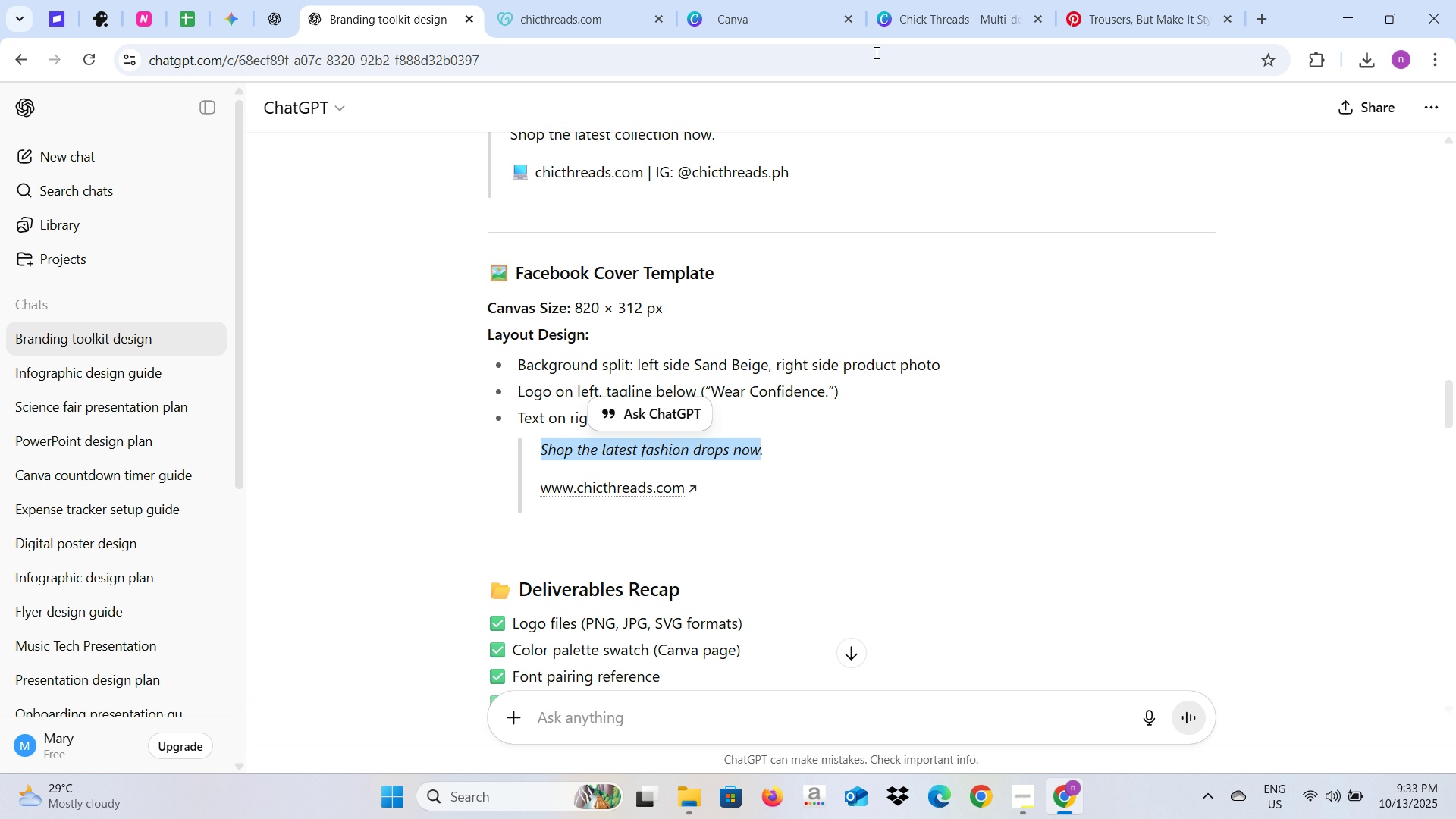 
left_click([891, 24])
 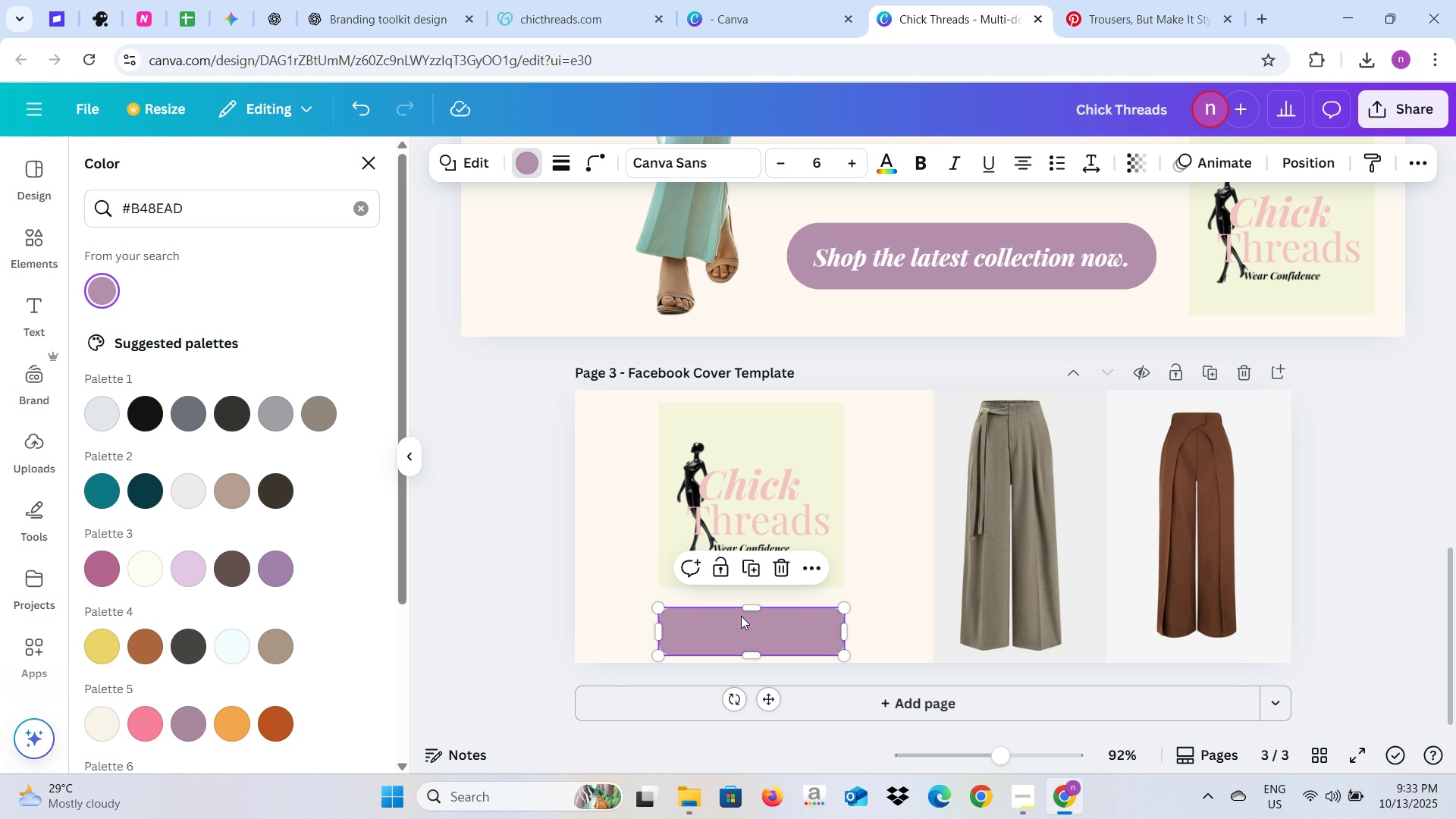 
left_click([741, 613])
 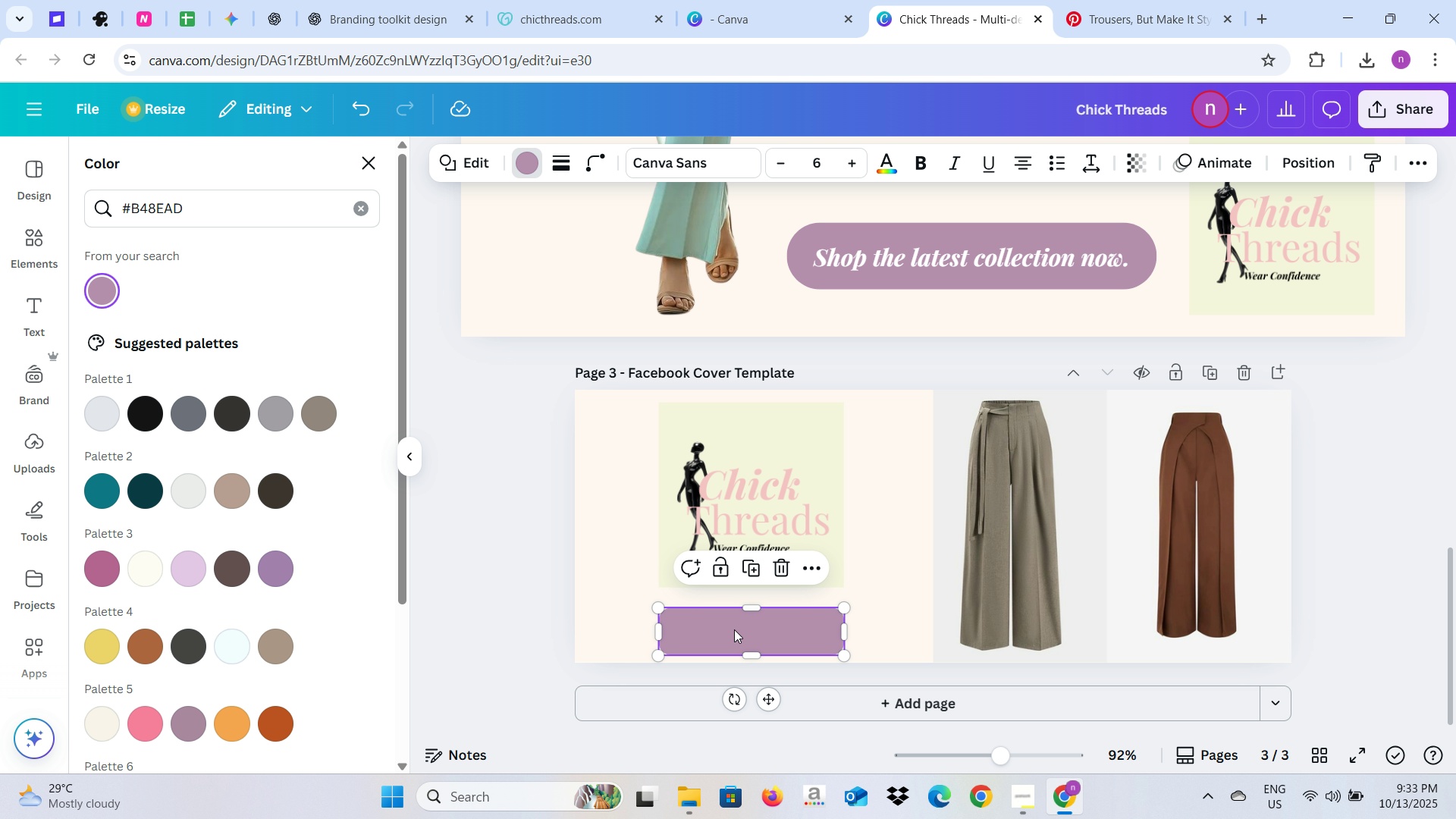 
double_click([734, 629])
 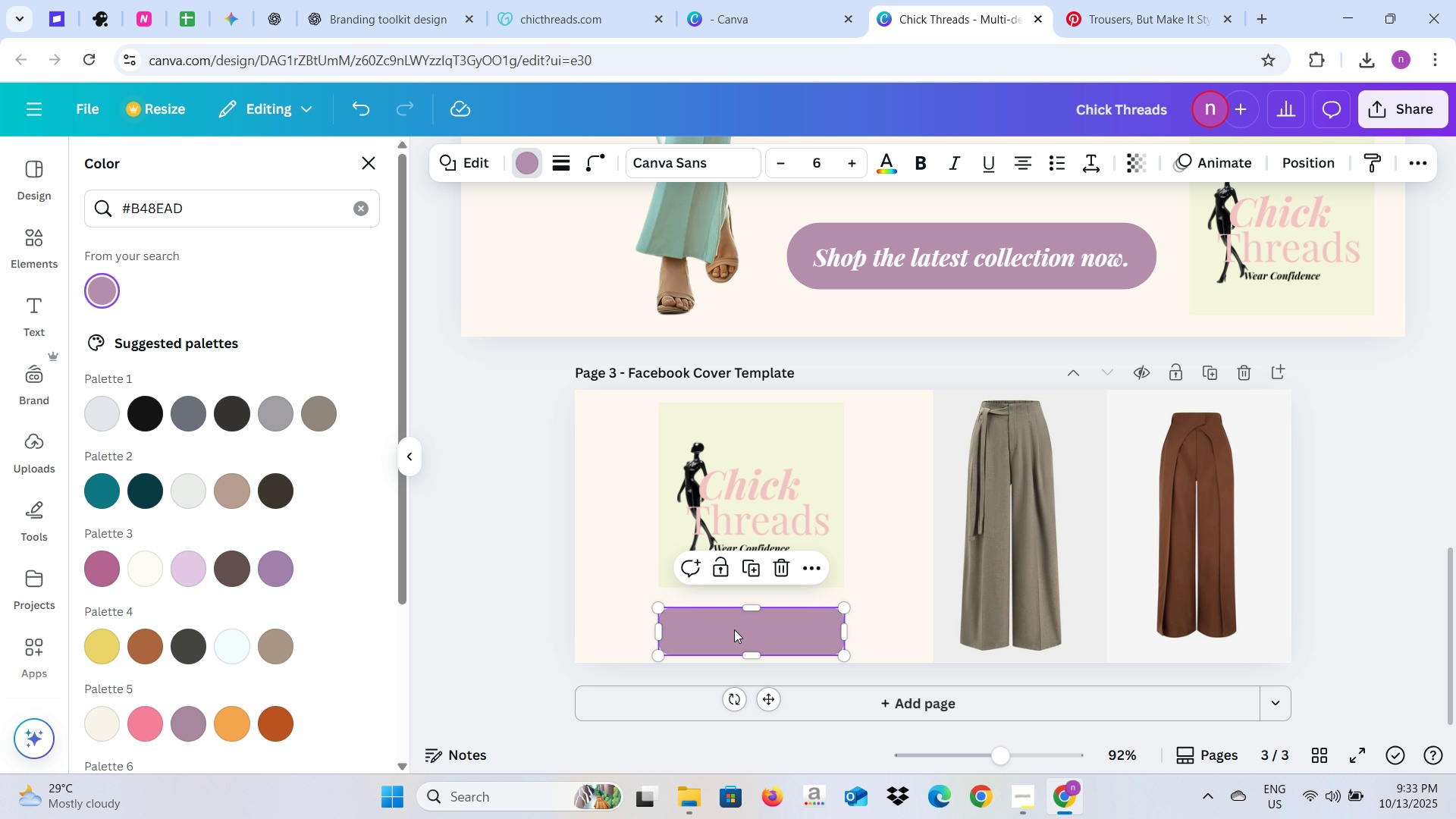 
triple_click([734, 629])
 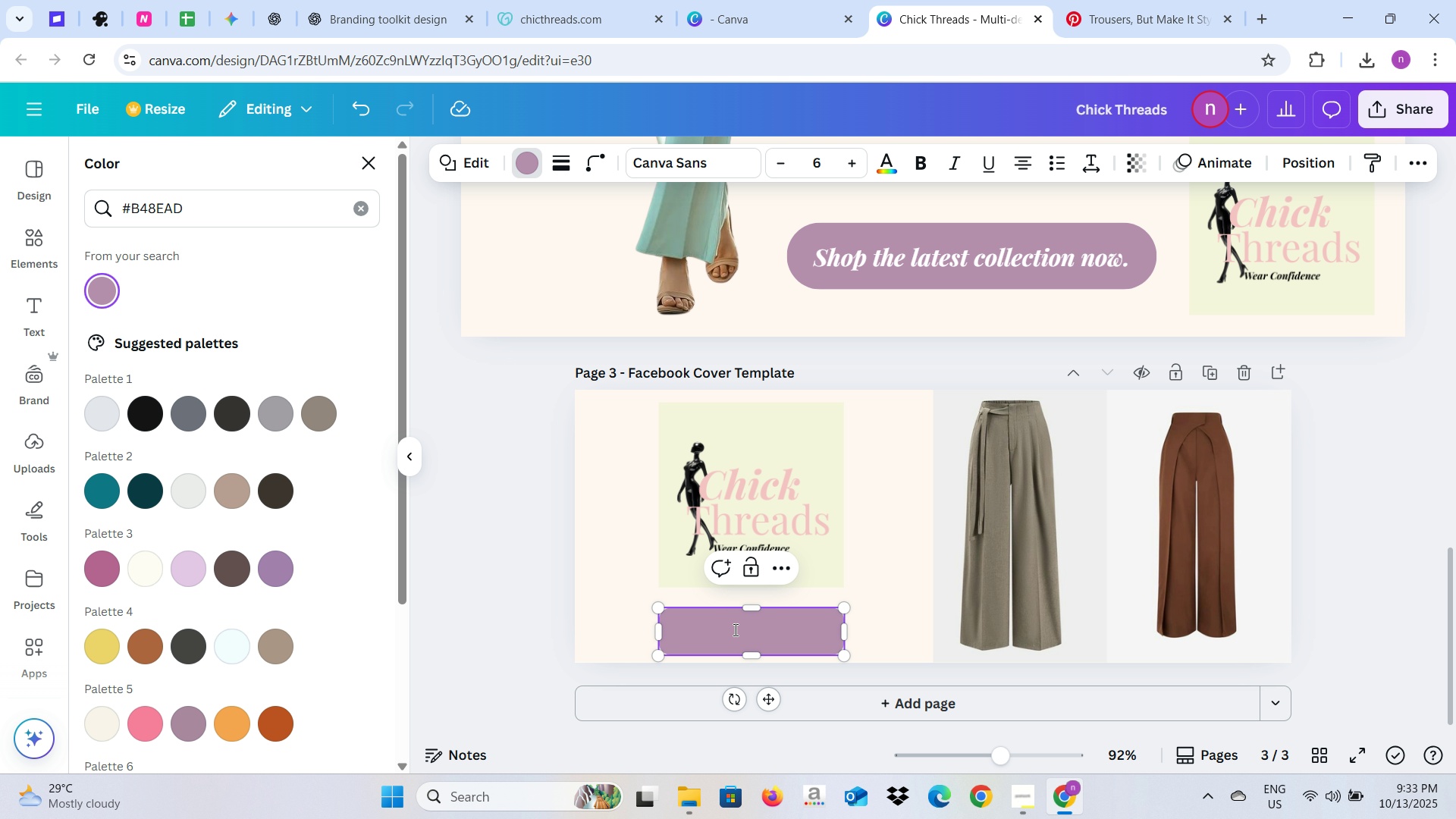 
key(Control+V)
 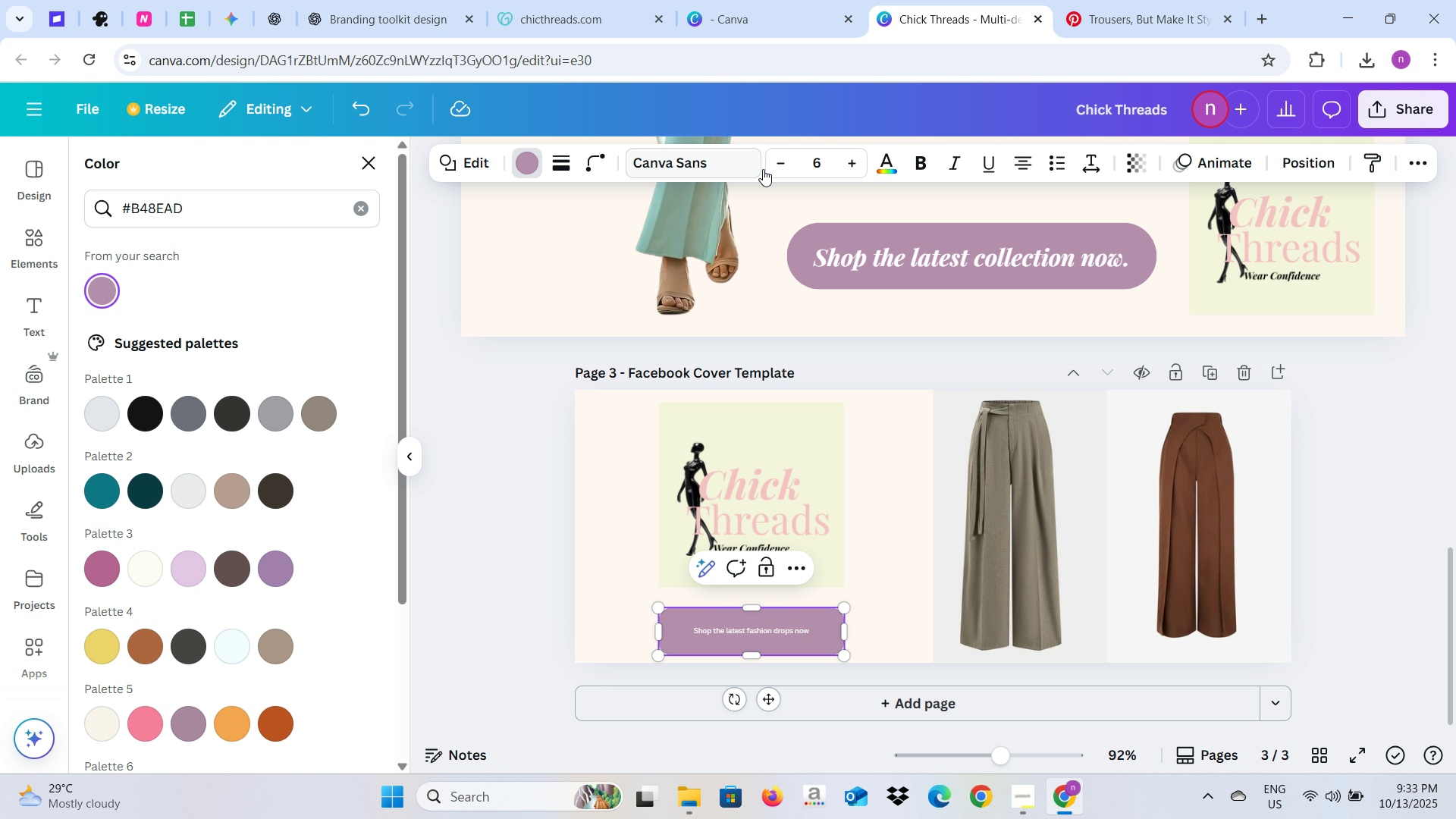 
left_click([726, 168])
 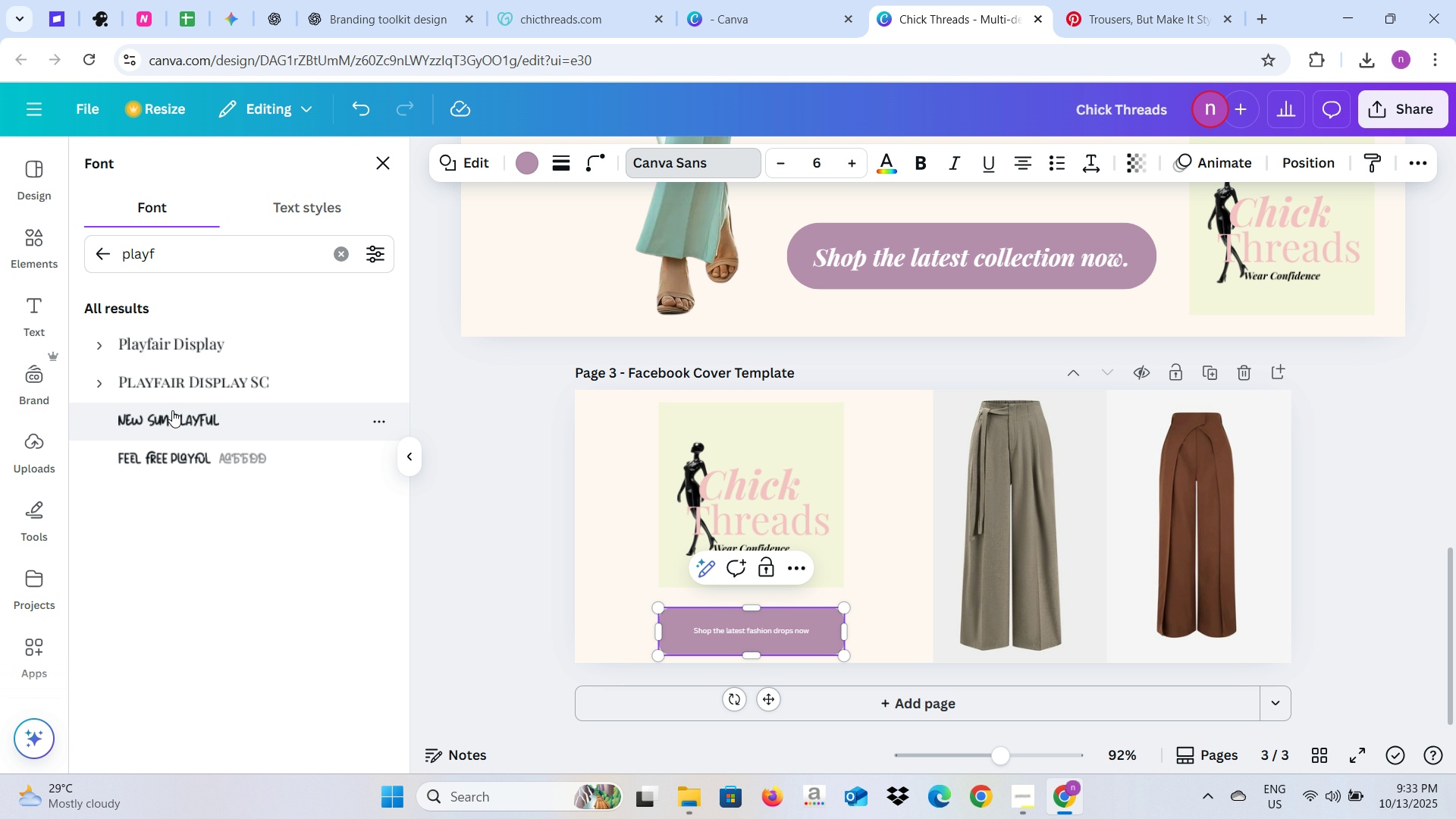 
left_click([190, 337])
 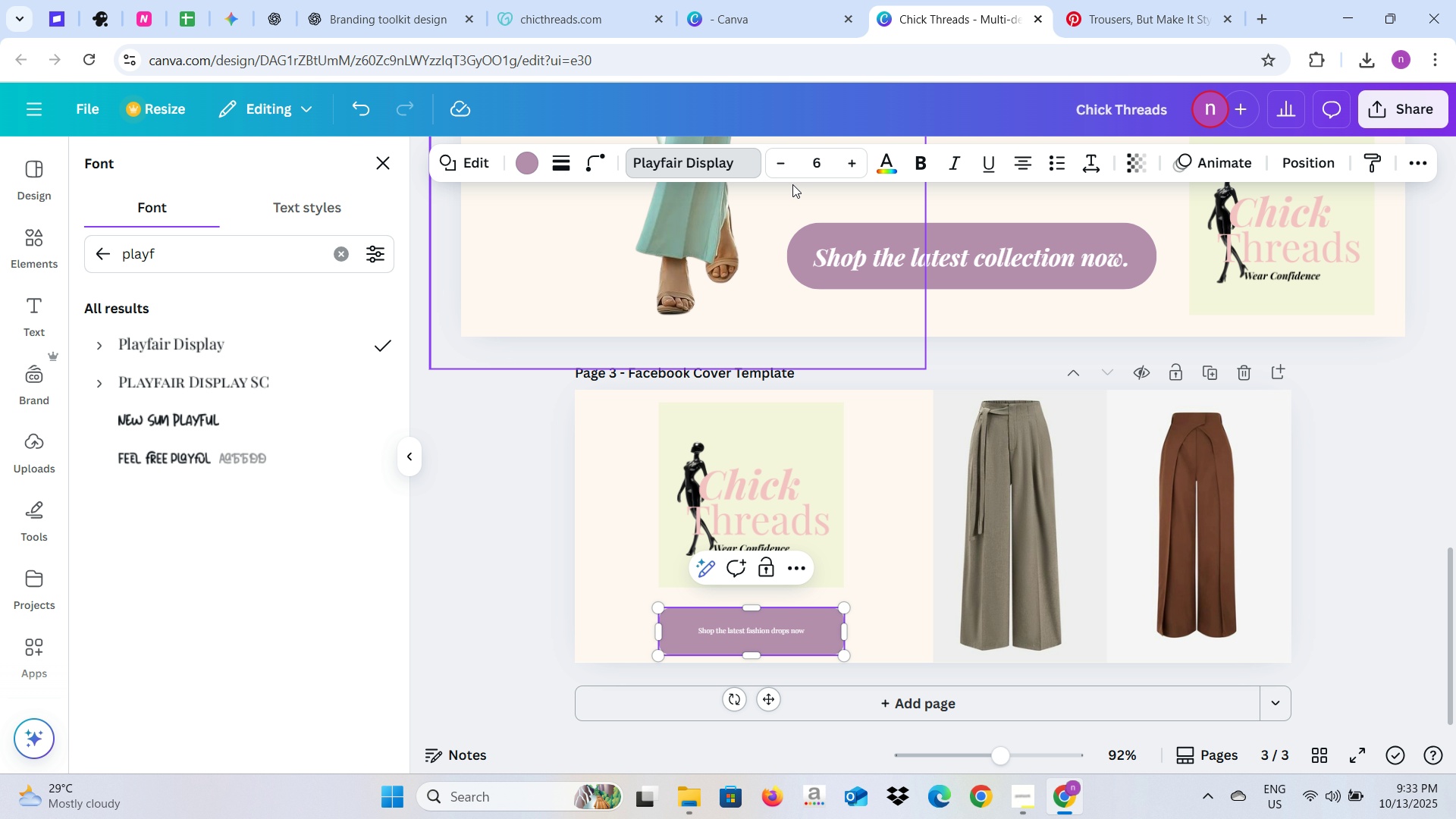 
left_click([816, 165])
 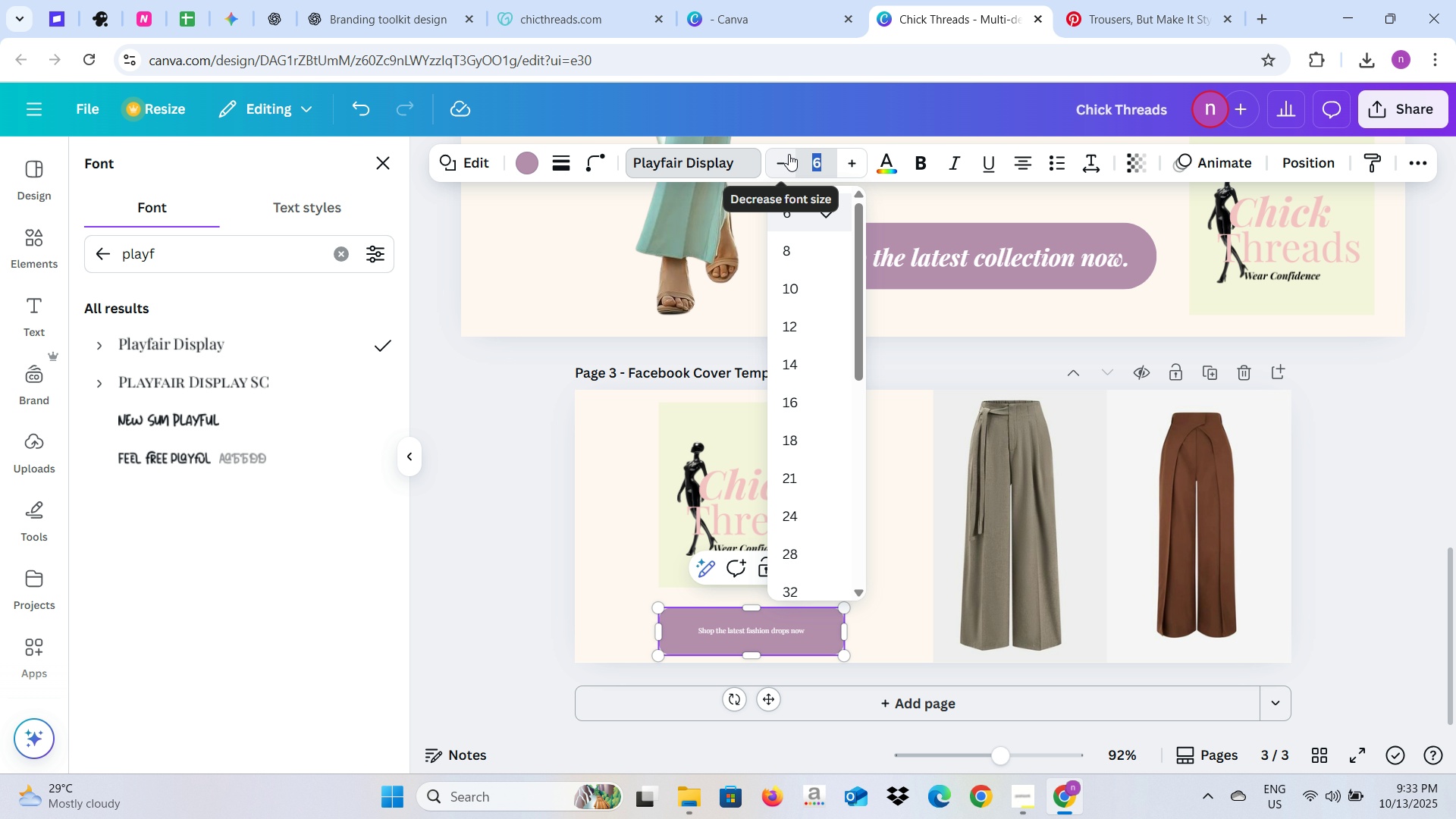 
type(12)
 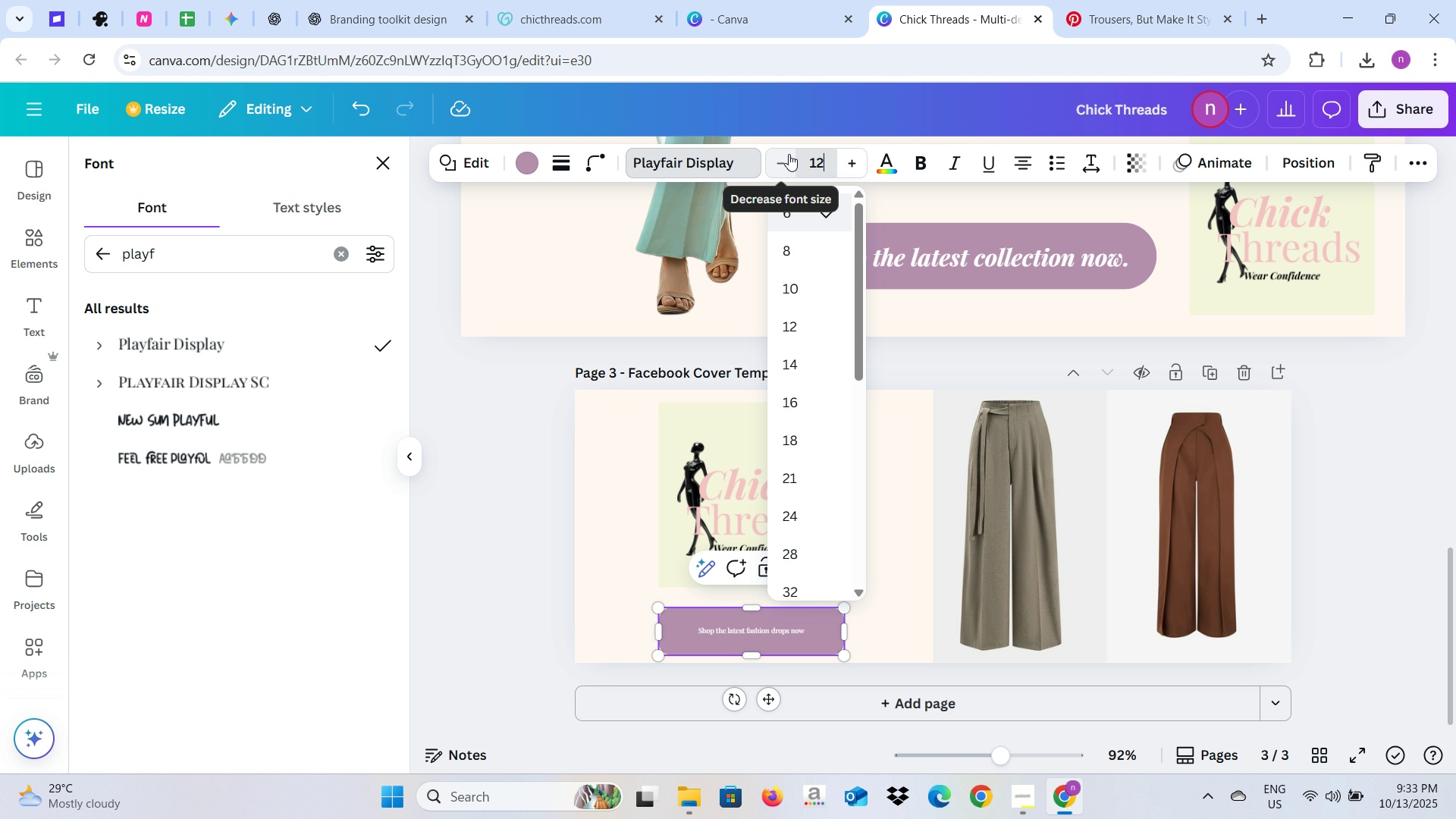 
key(Enter)
 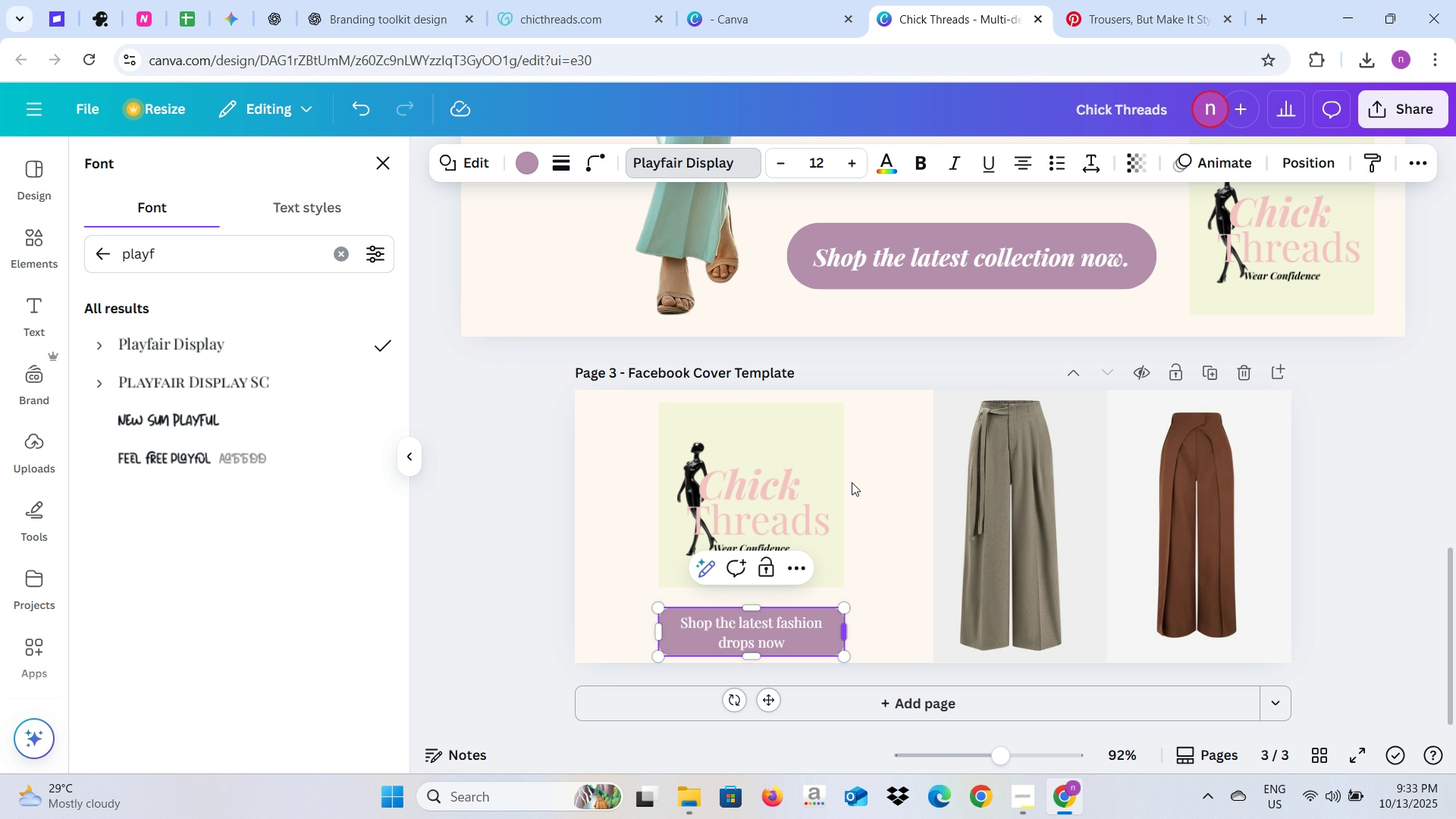 
wait(6.7)
 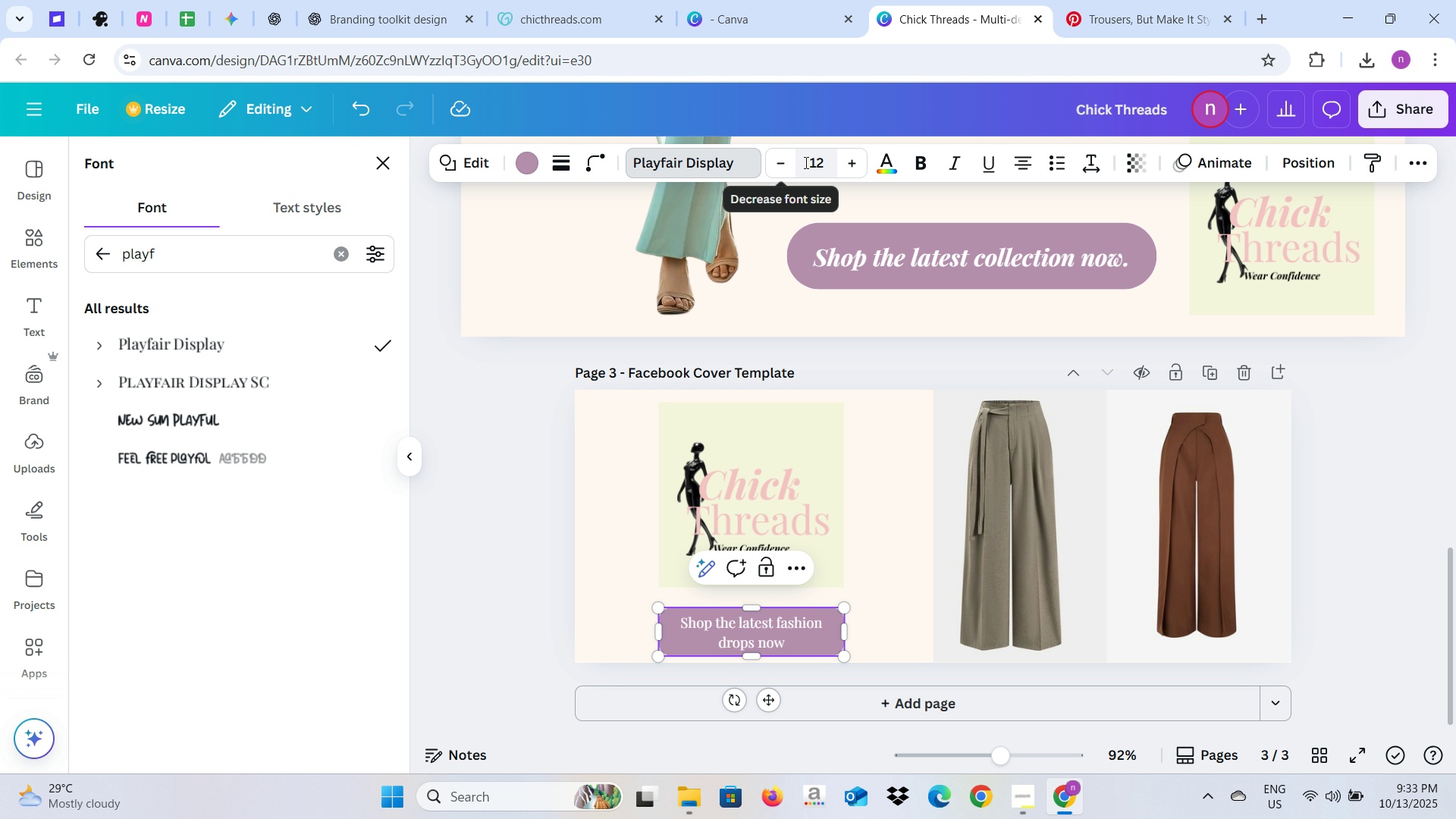 
left_click([951, 168])
 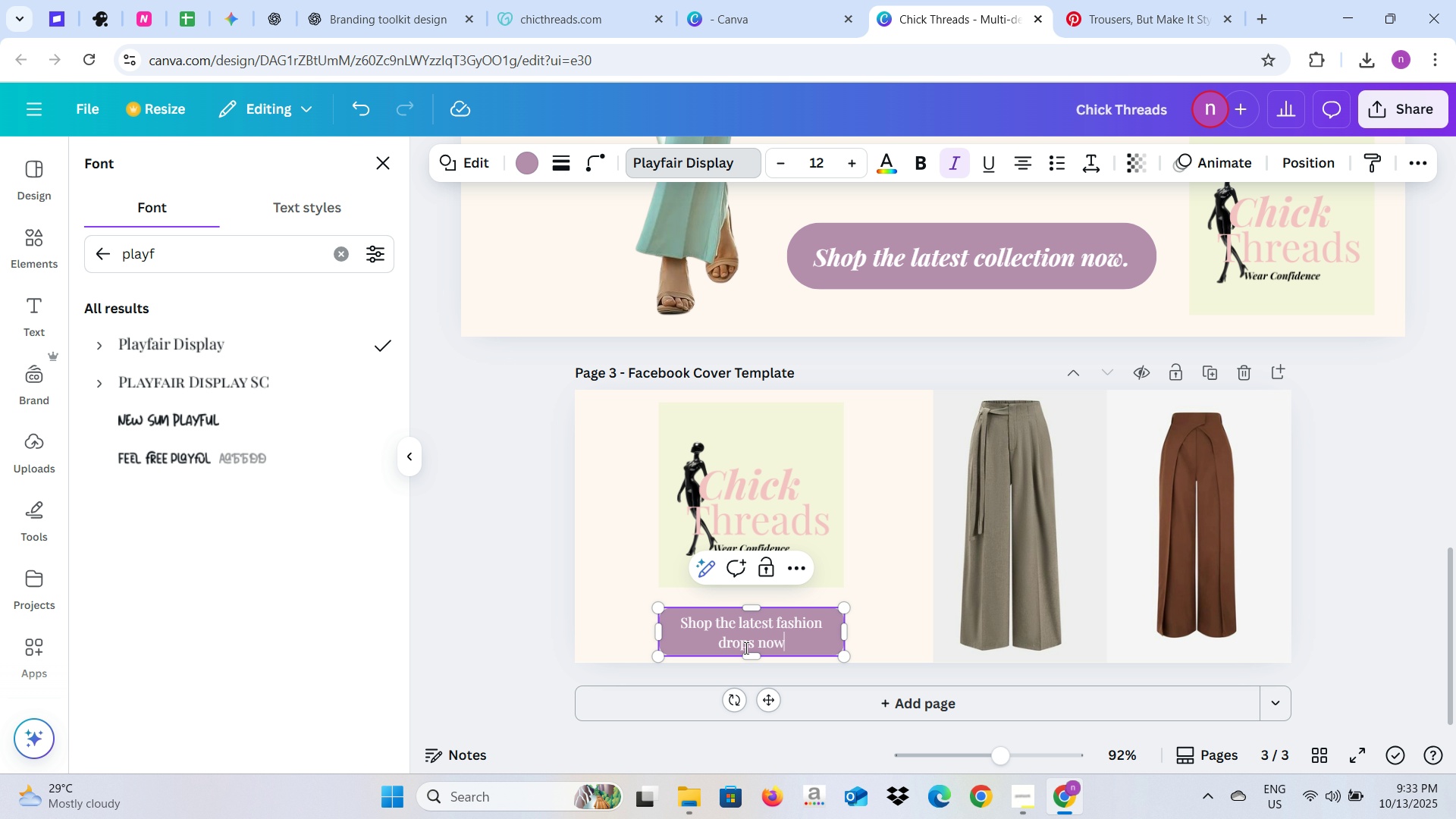 
key(Control+A)
 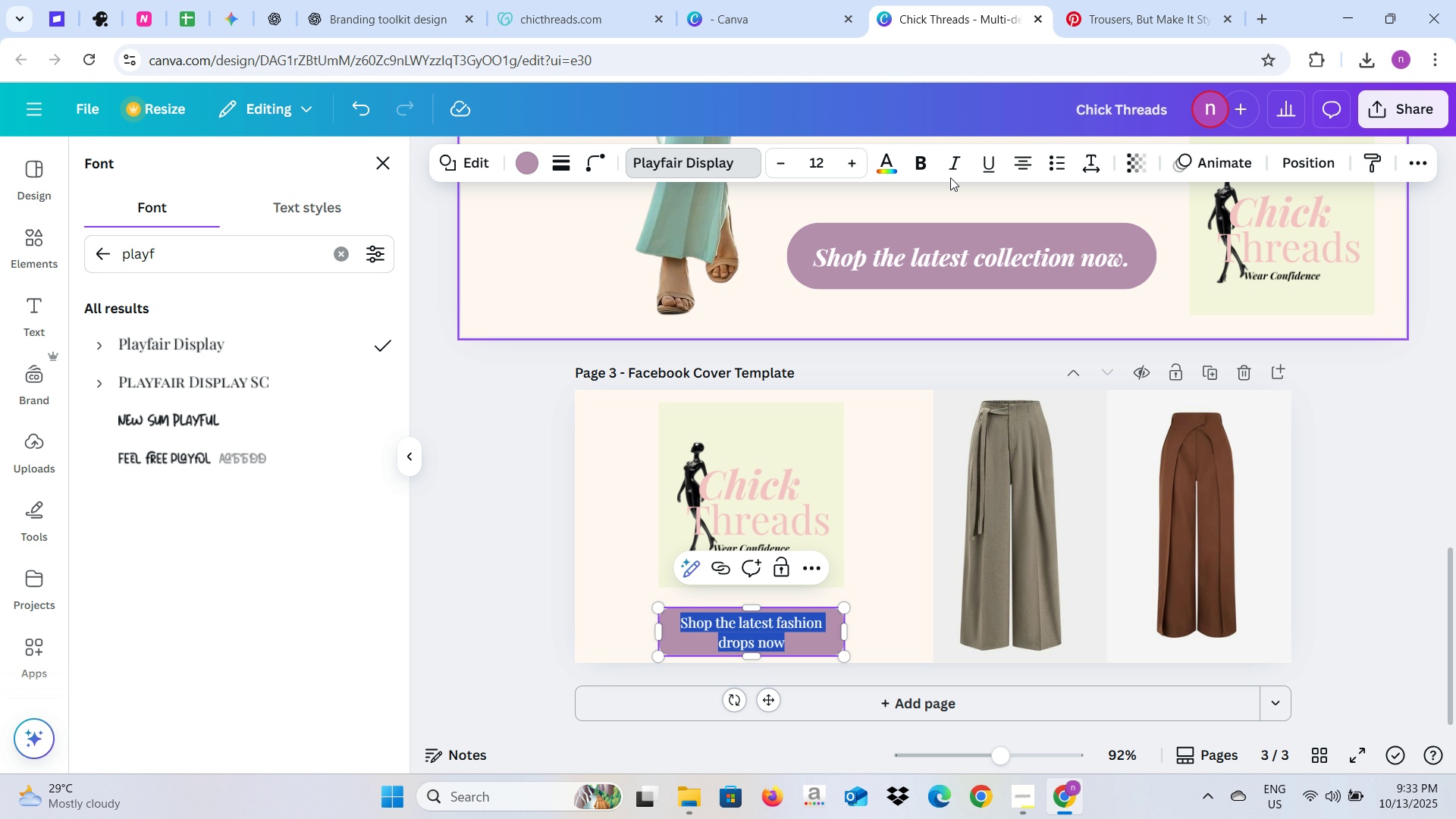 
left_click([950, 164])
 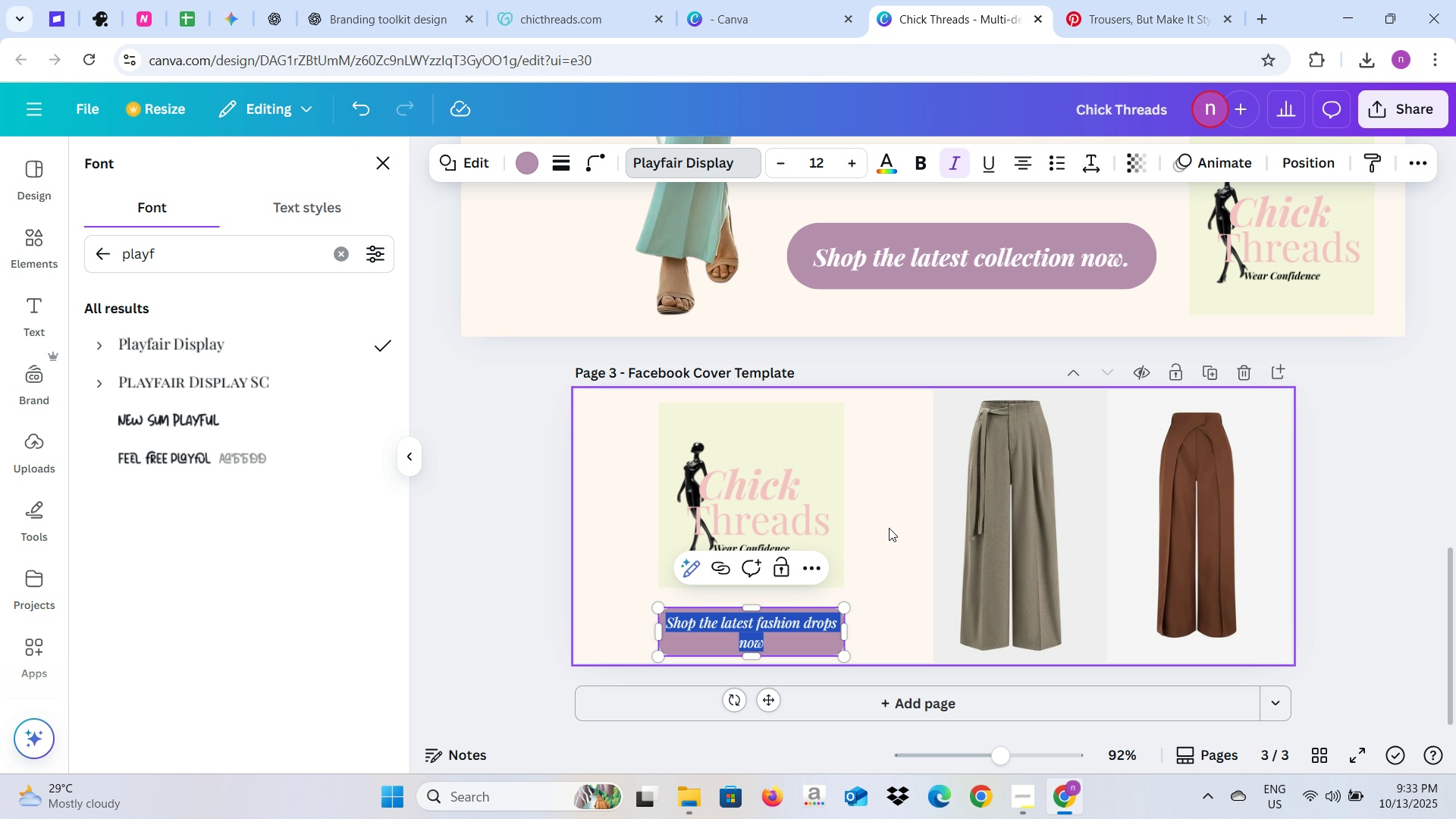 
left_click([889, 528])
 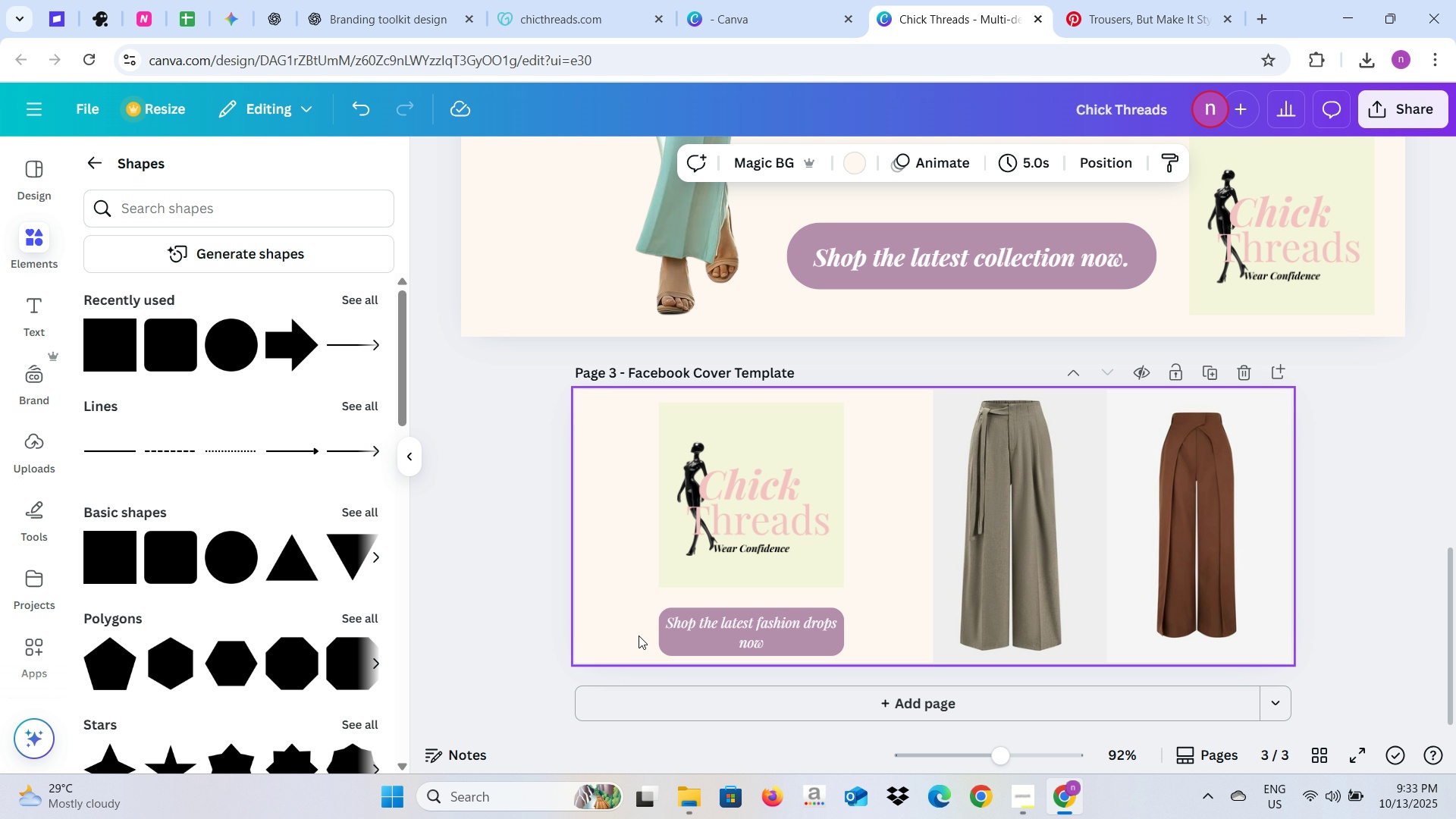 
left_click([661, 636])
 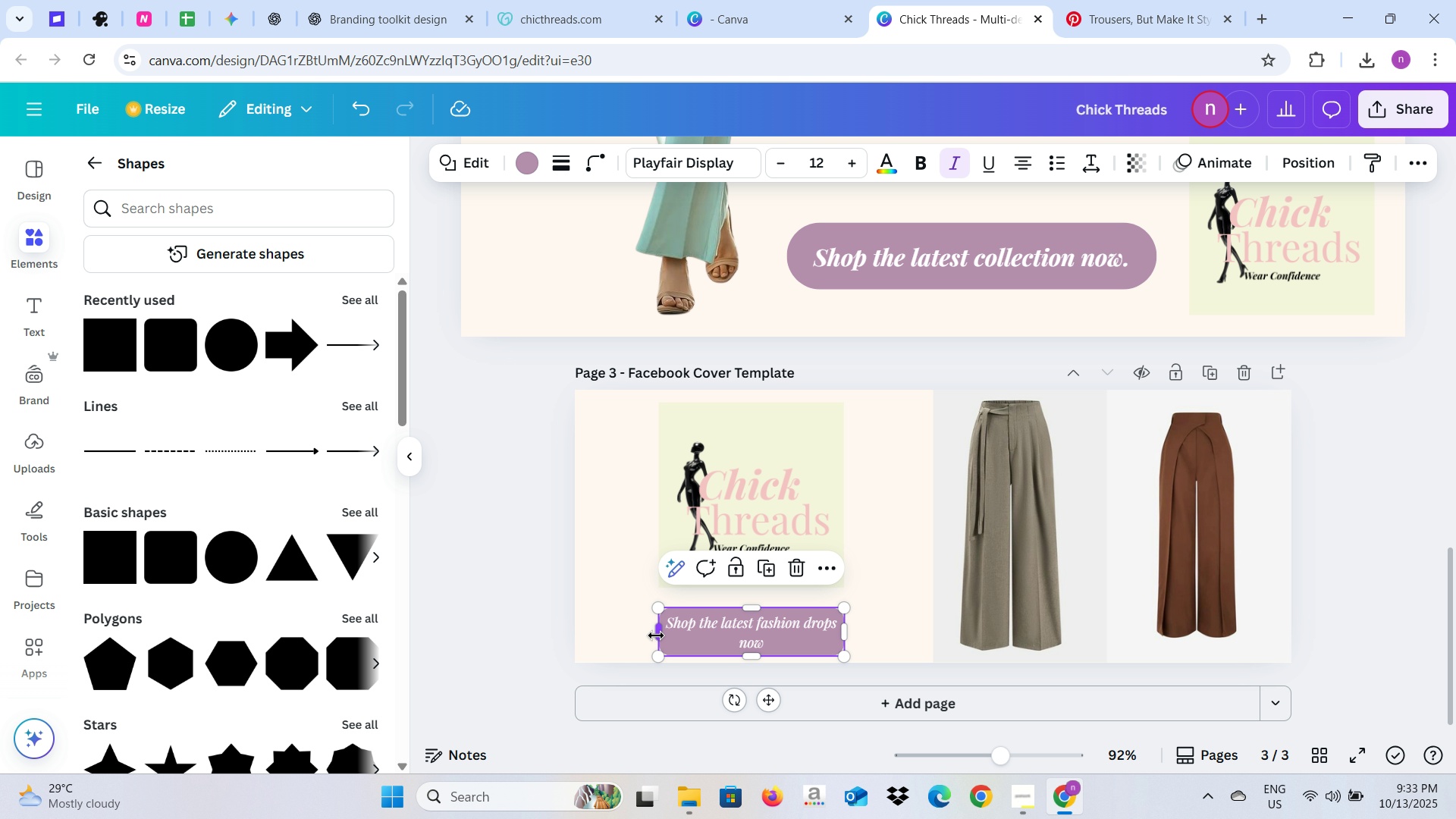 
left_click_drag(start_coordinate=[656, 635], to_coordinate=[629, 636])
 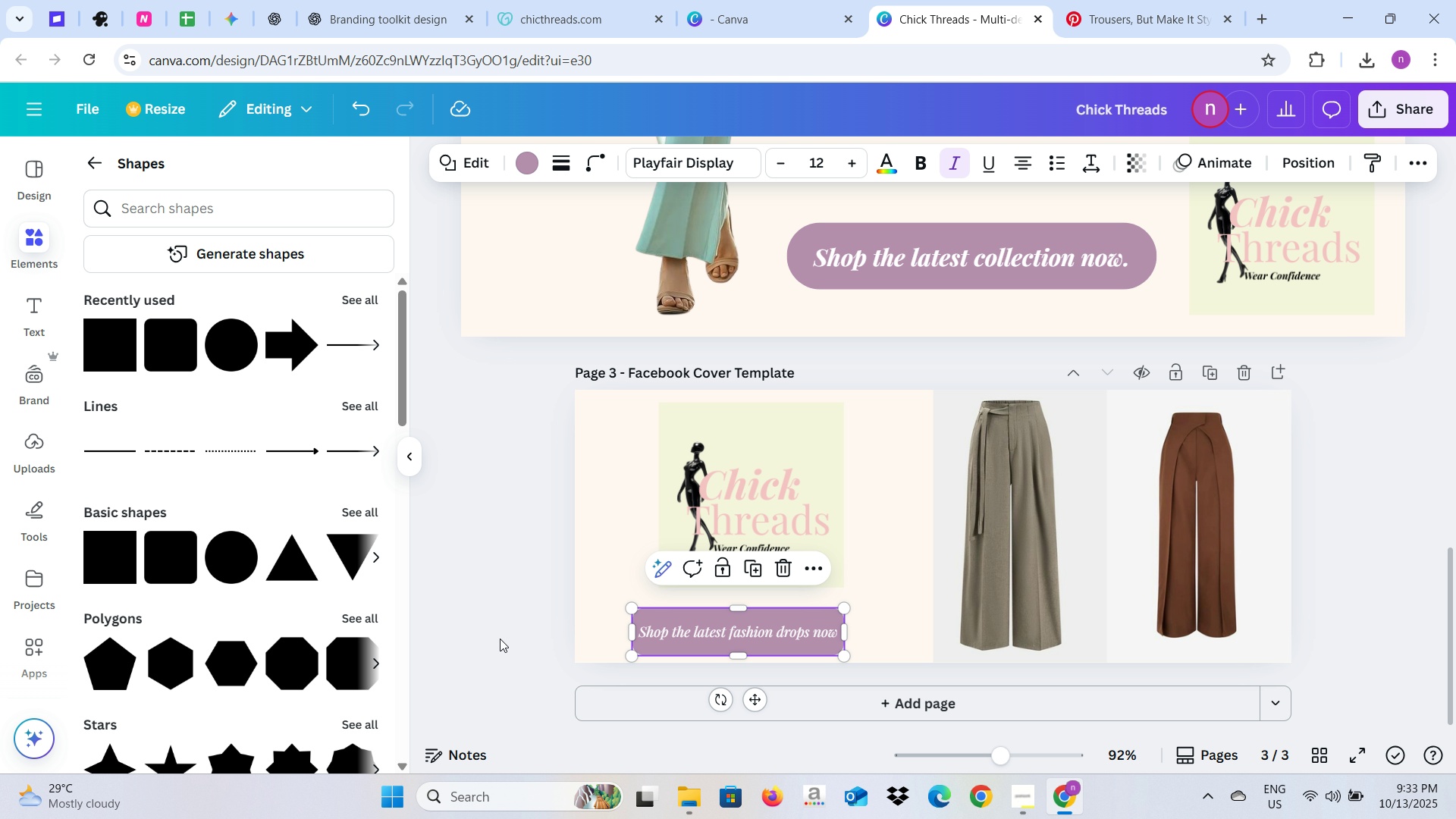 
left_click([500, 639])
 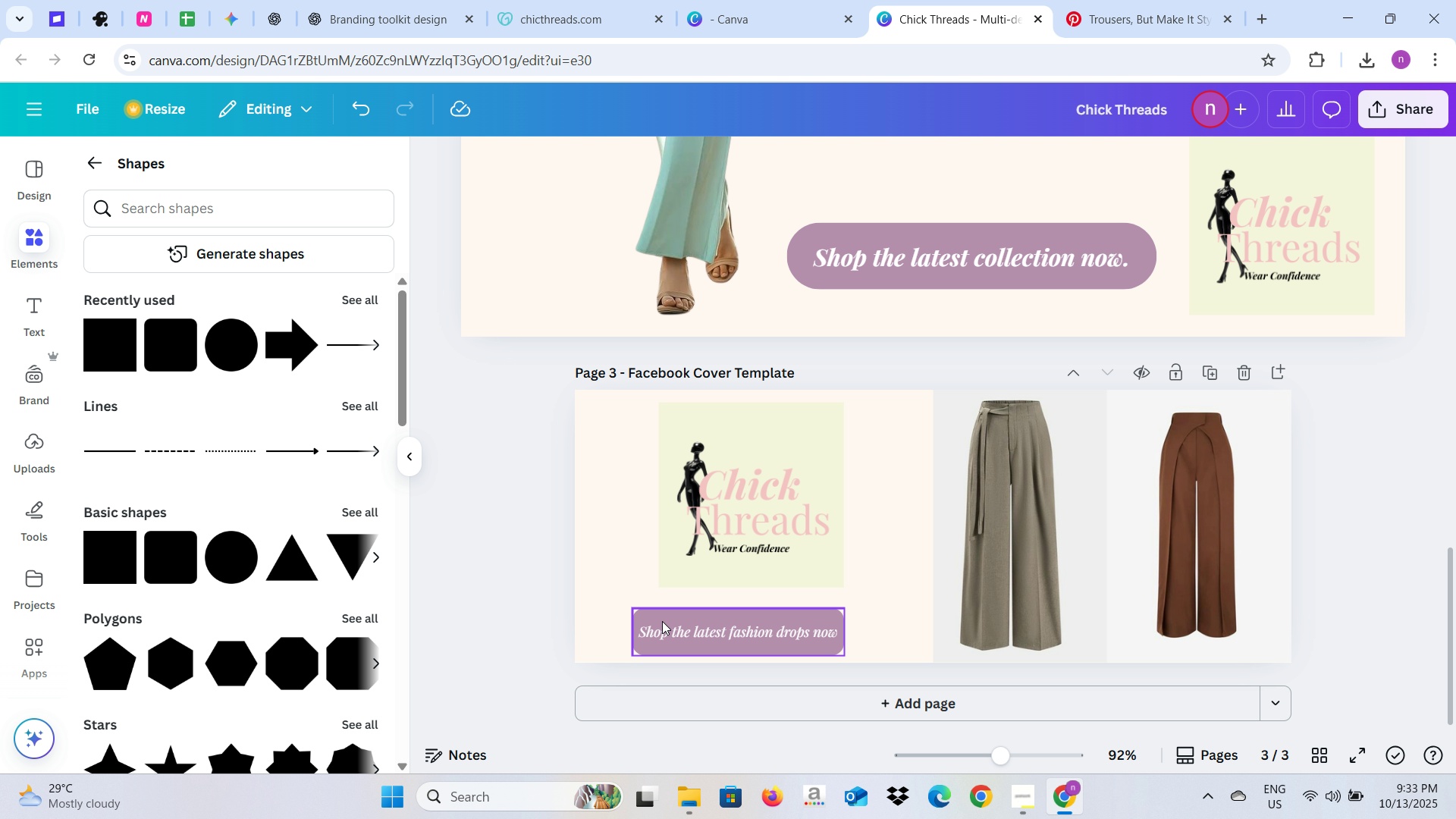 
left_click([662, 621])
 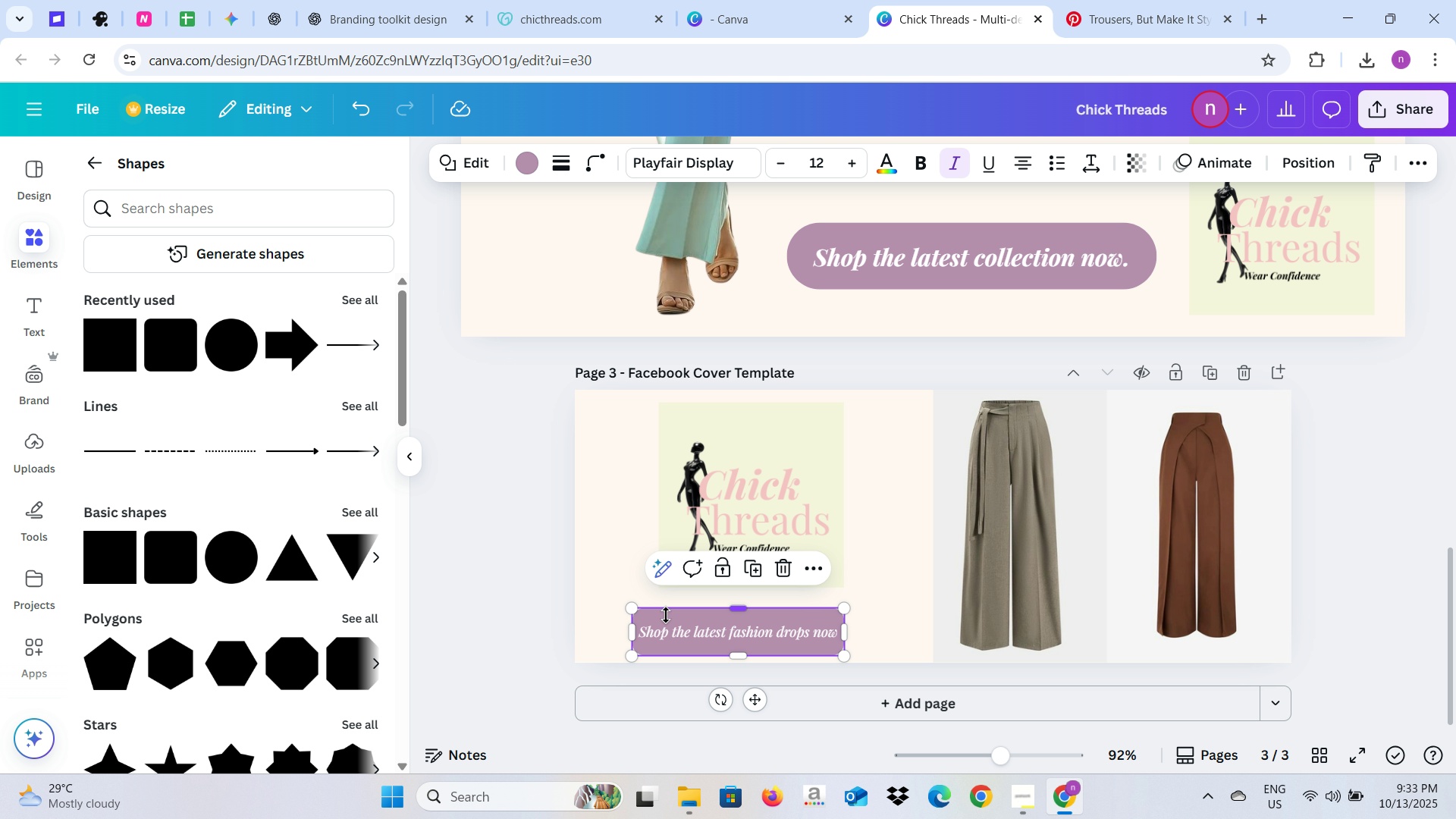 
left_click_drag(start_coordinate=[666, 615], to_coordinate=[704, 611])
 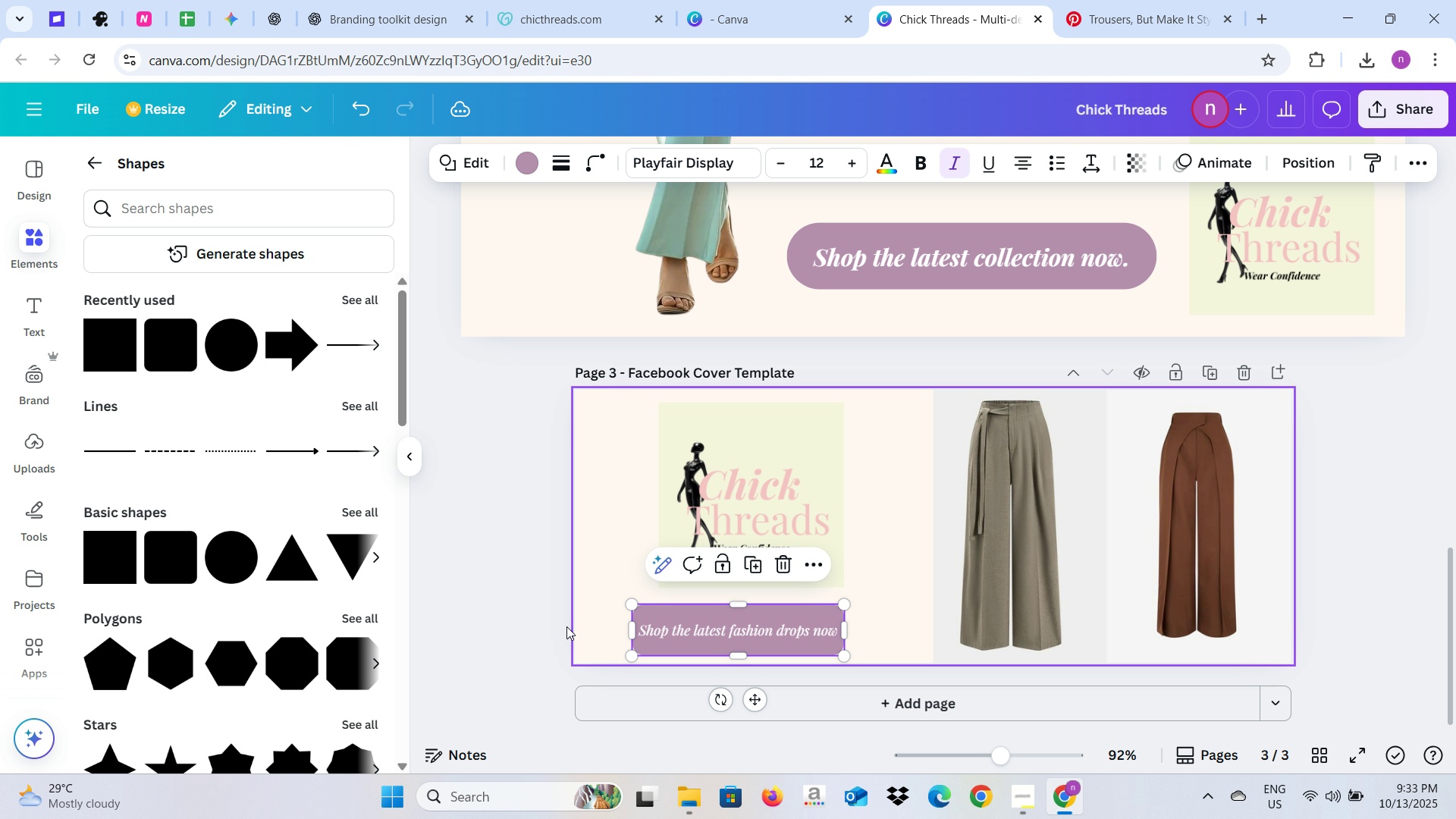 
left_click([566, 626])
 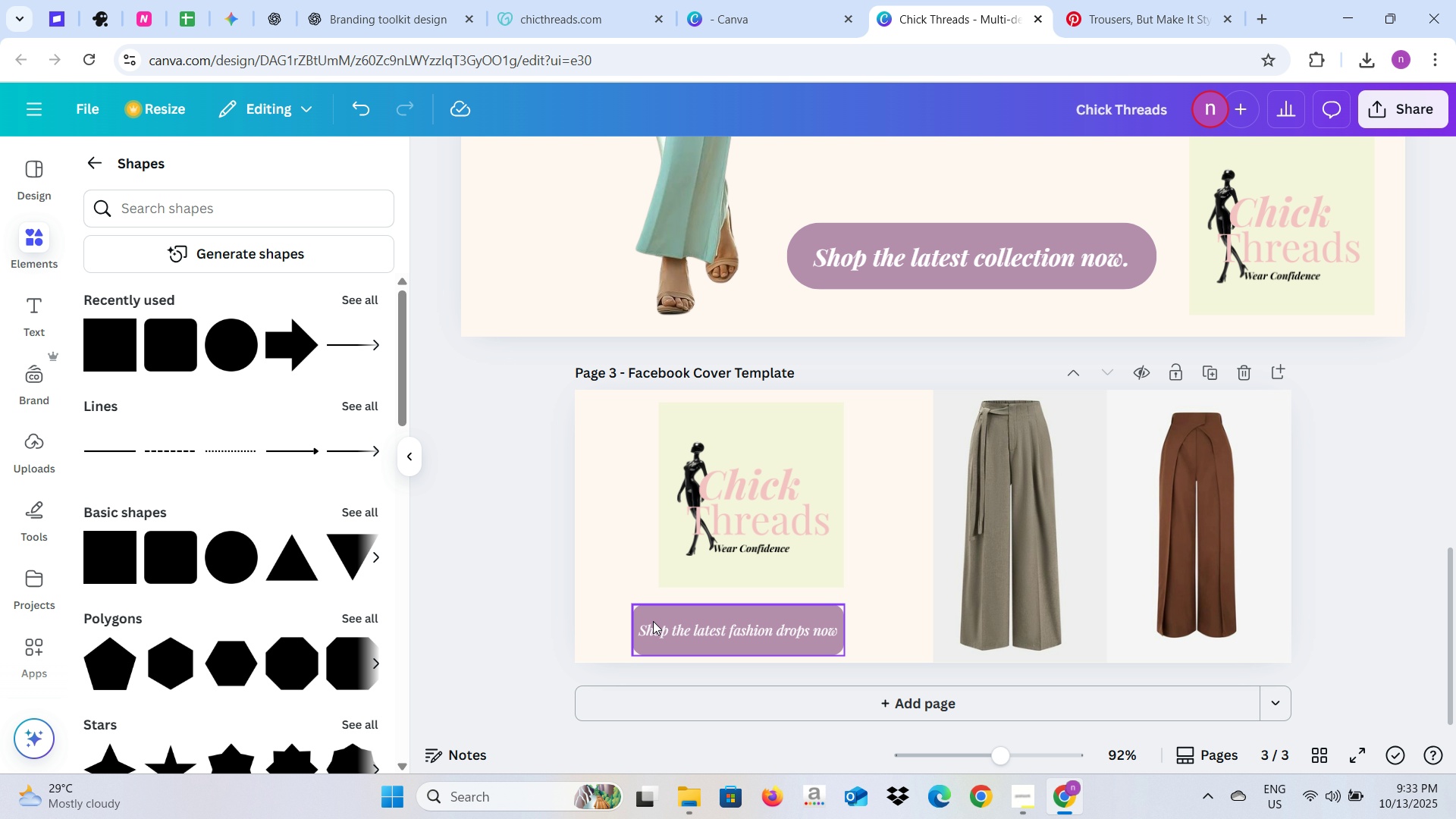 
left_click([653, 621])
 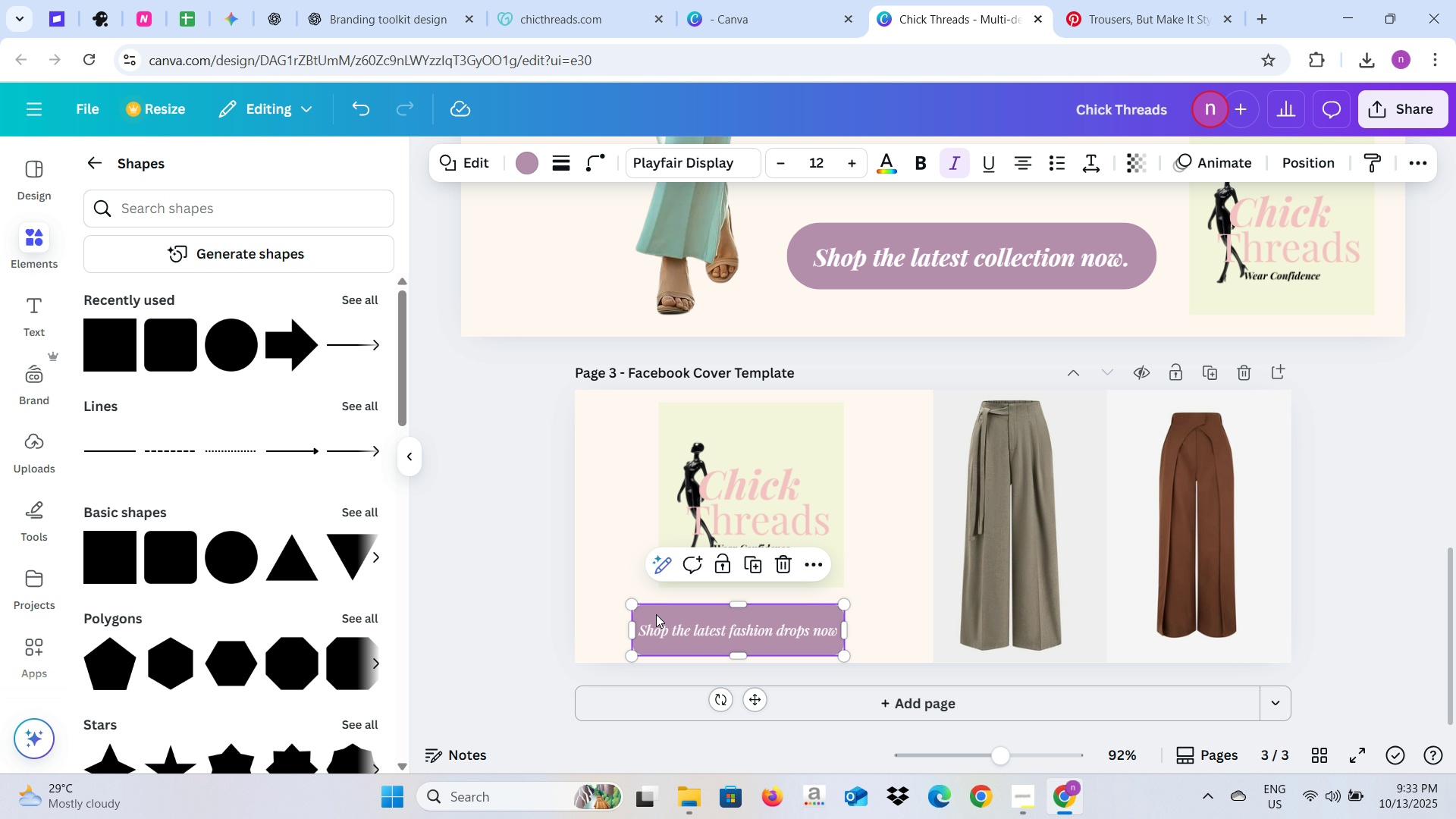 
left_click_drag(start_coordinate=[656, 614], to_coordinate=[665, 613])
 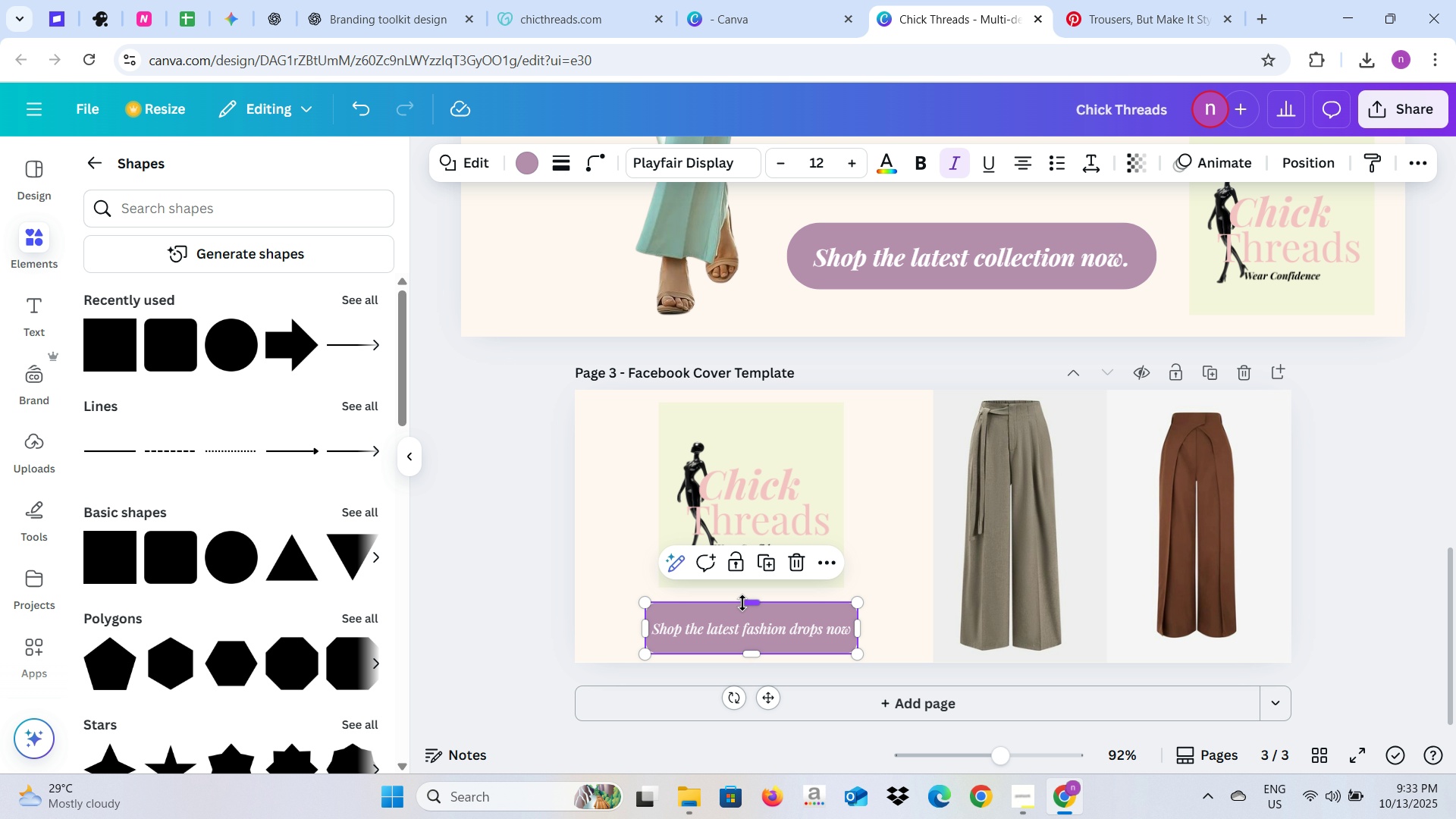 
left_click_drag(start_coordinate=[744, 603], to_coordinate=[744, 613])
 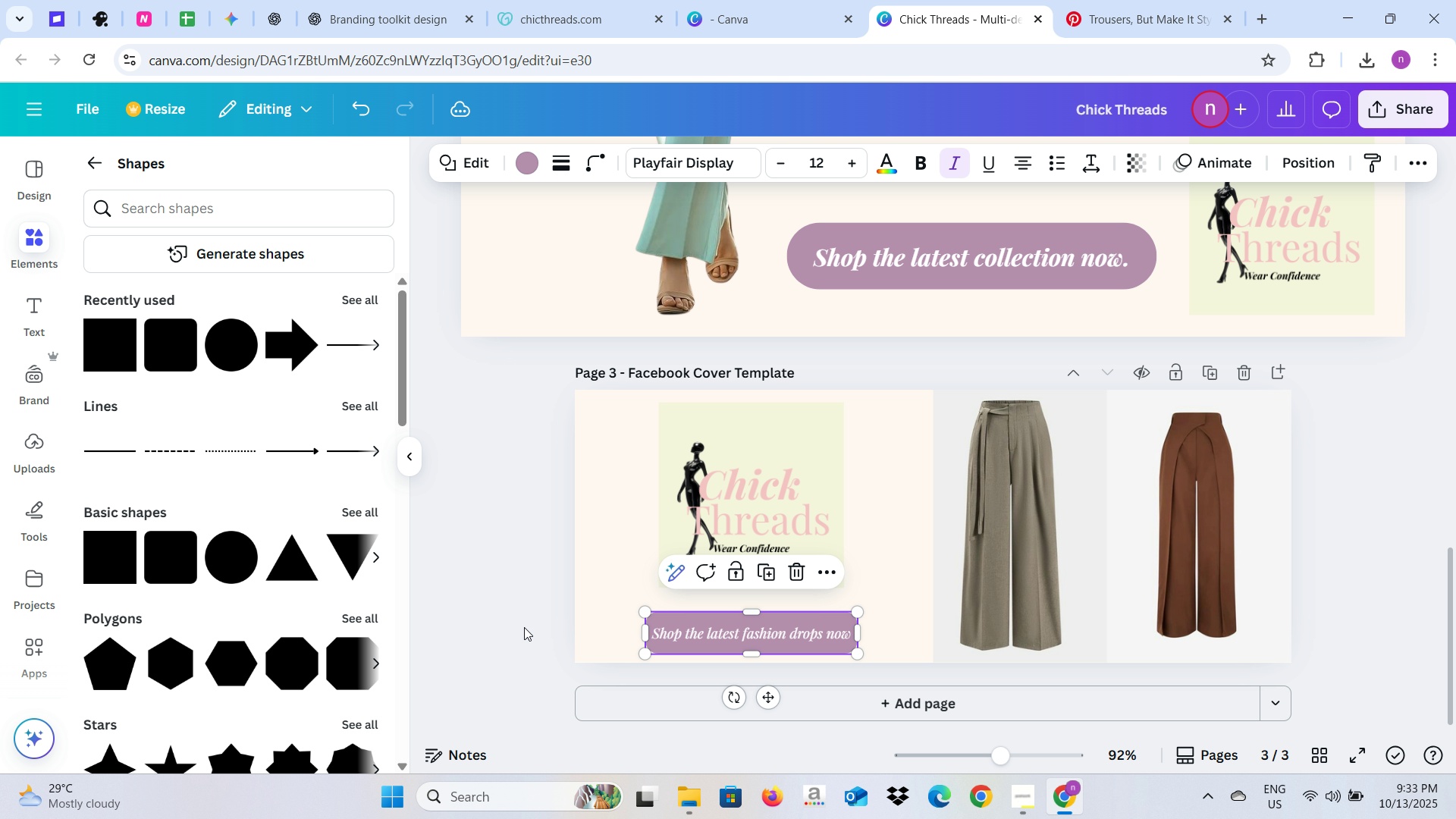 
left_click([524, 627])
 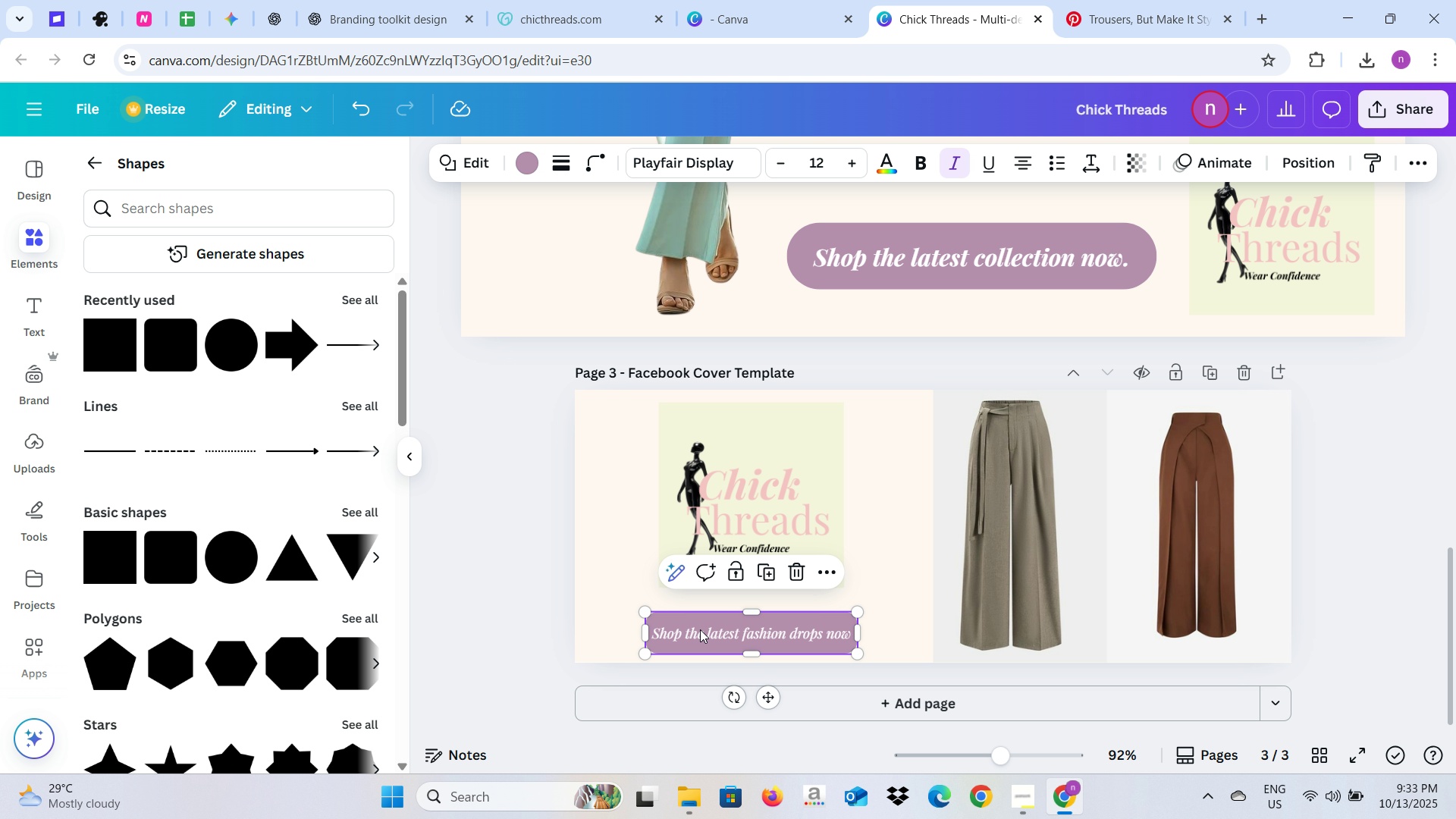 
left_click_drag(start_coordinate=[700, 629], to_coordinate=[701, 619])
 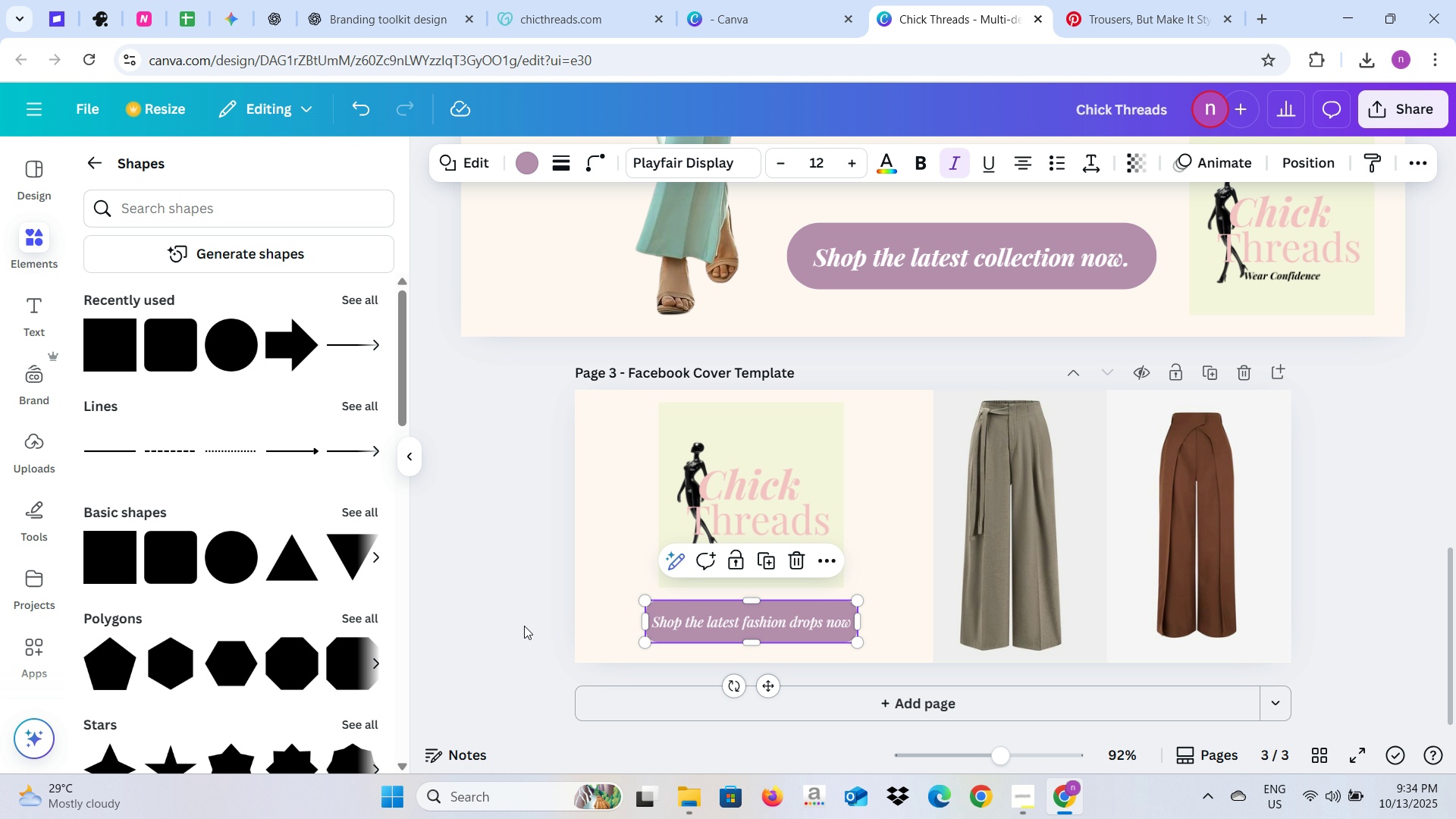 
left_click([524, 626])
 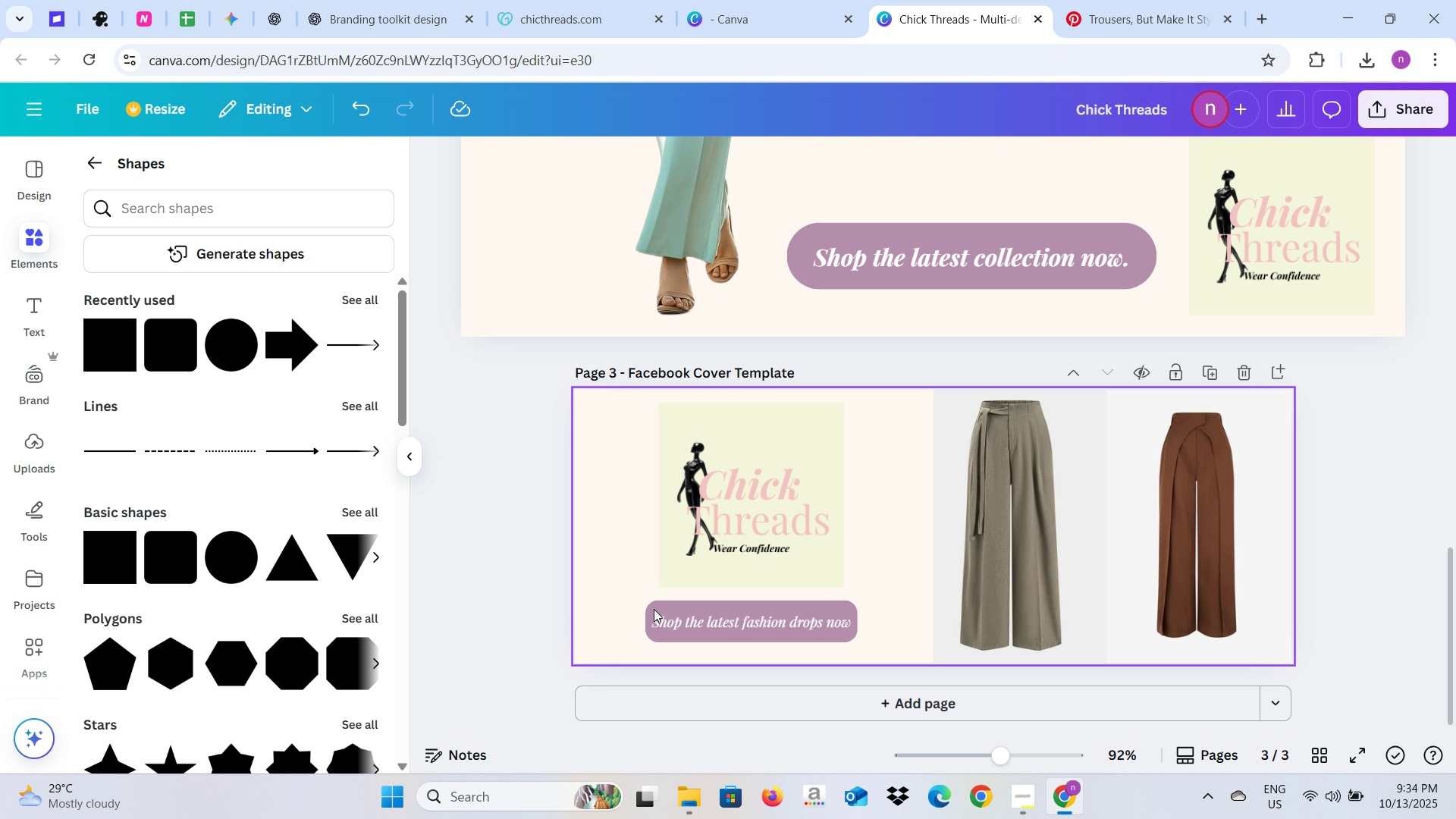 
left_click([654, 609])
 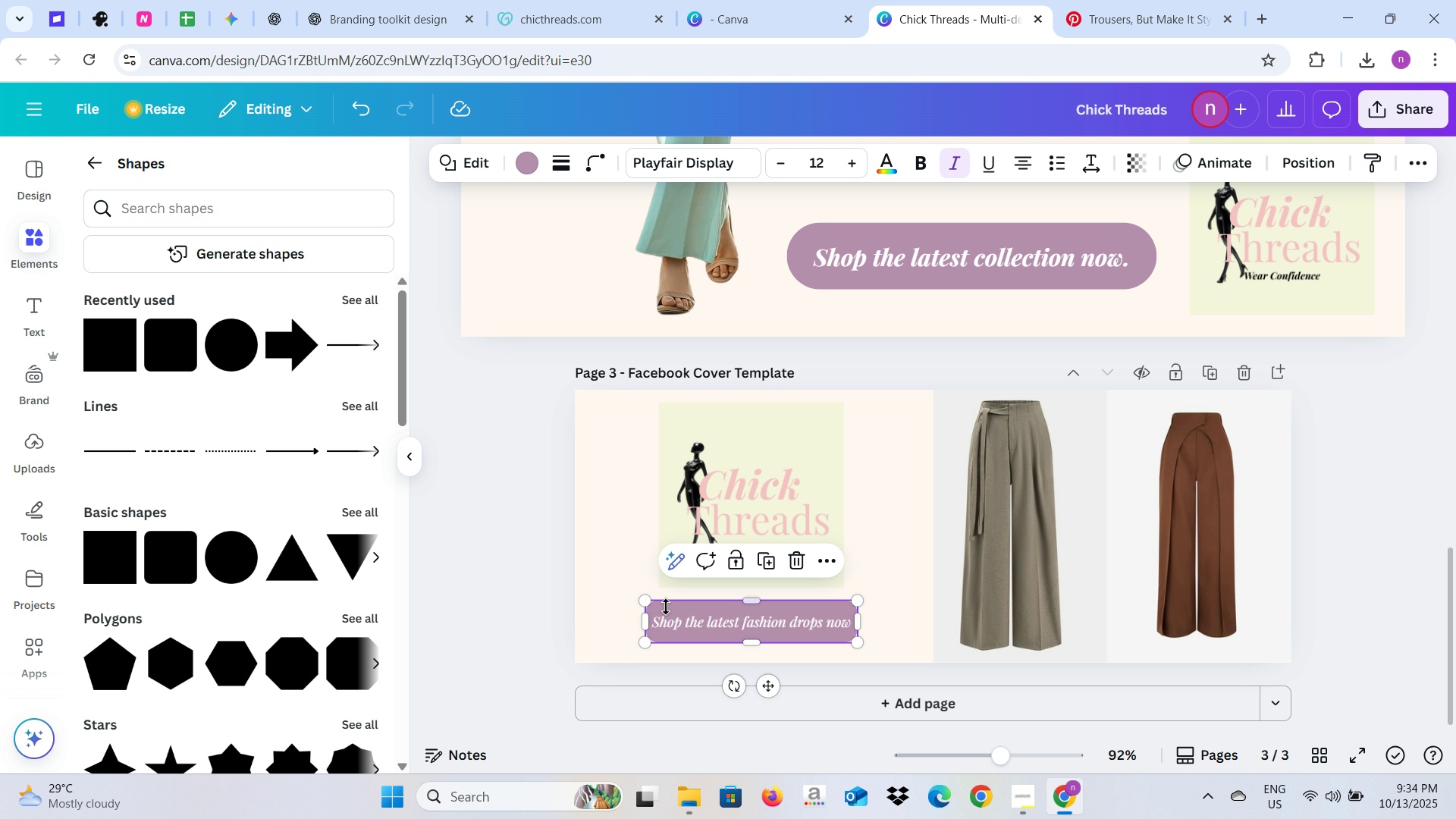 
left_click([666, 607])
 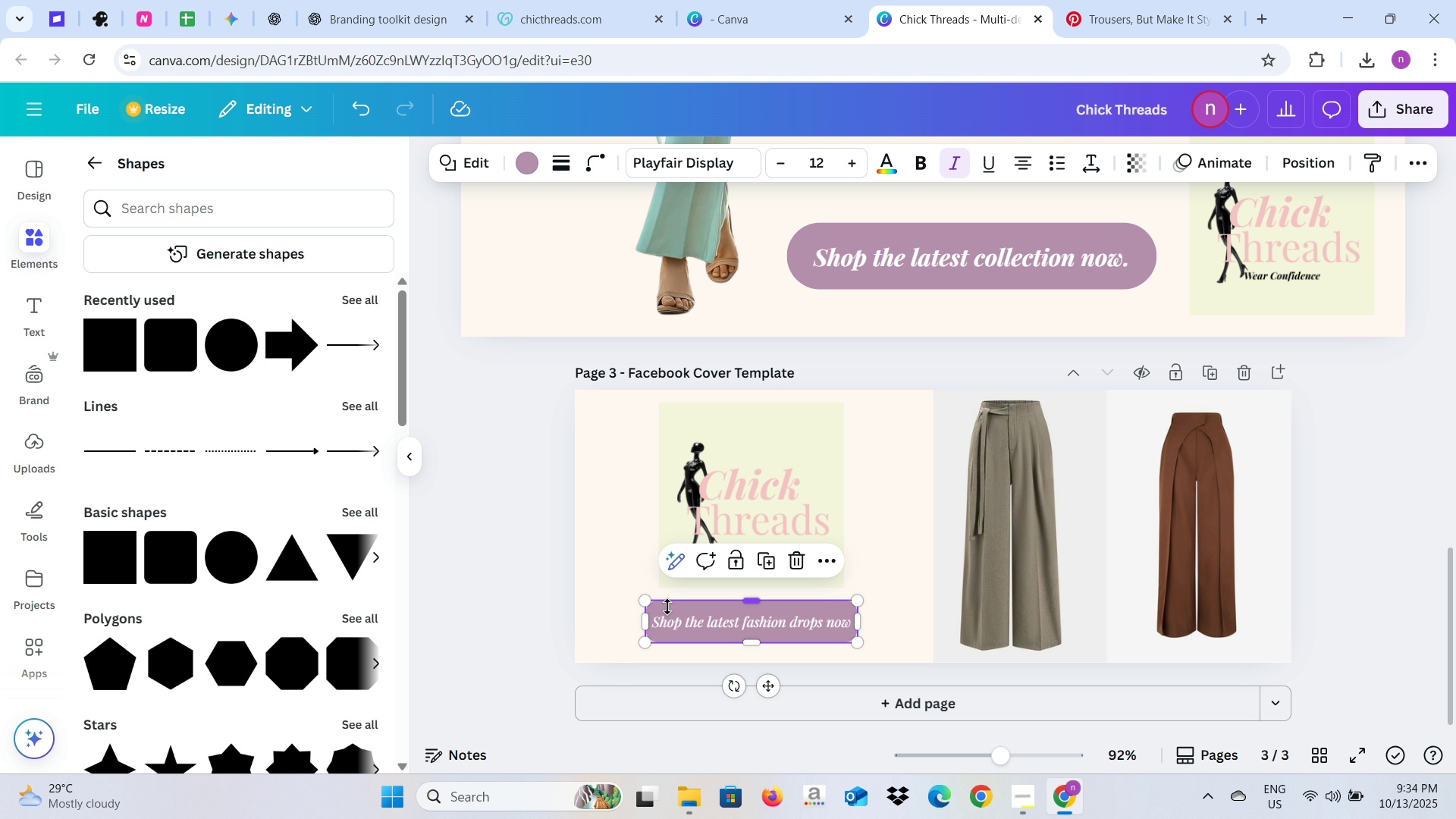 
right_click([667, 607])
 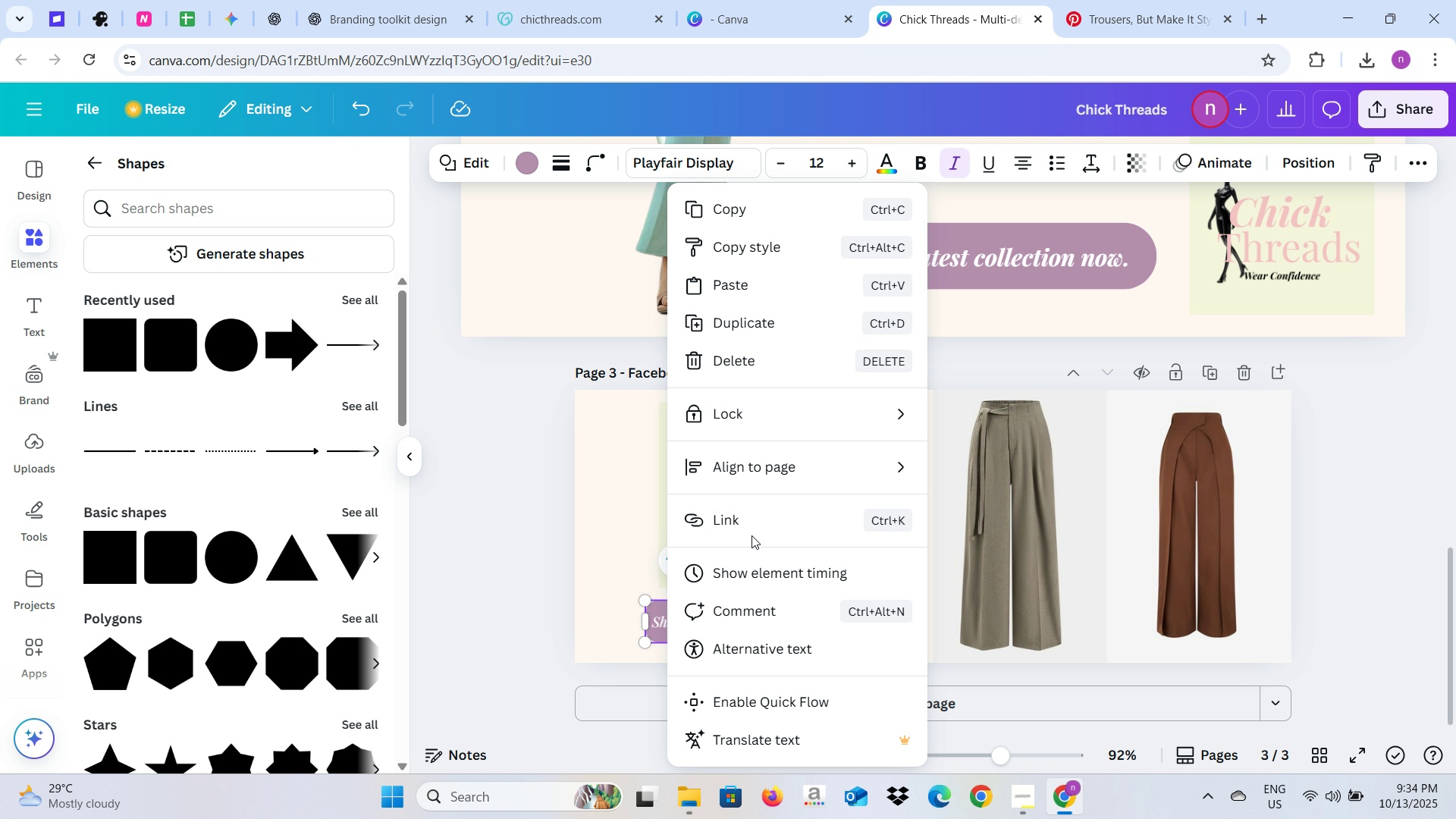 
left_click([752, 529])
 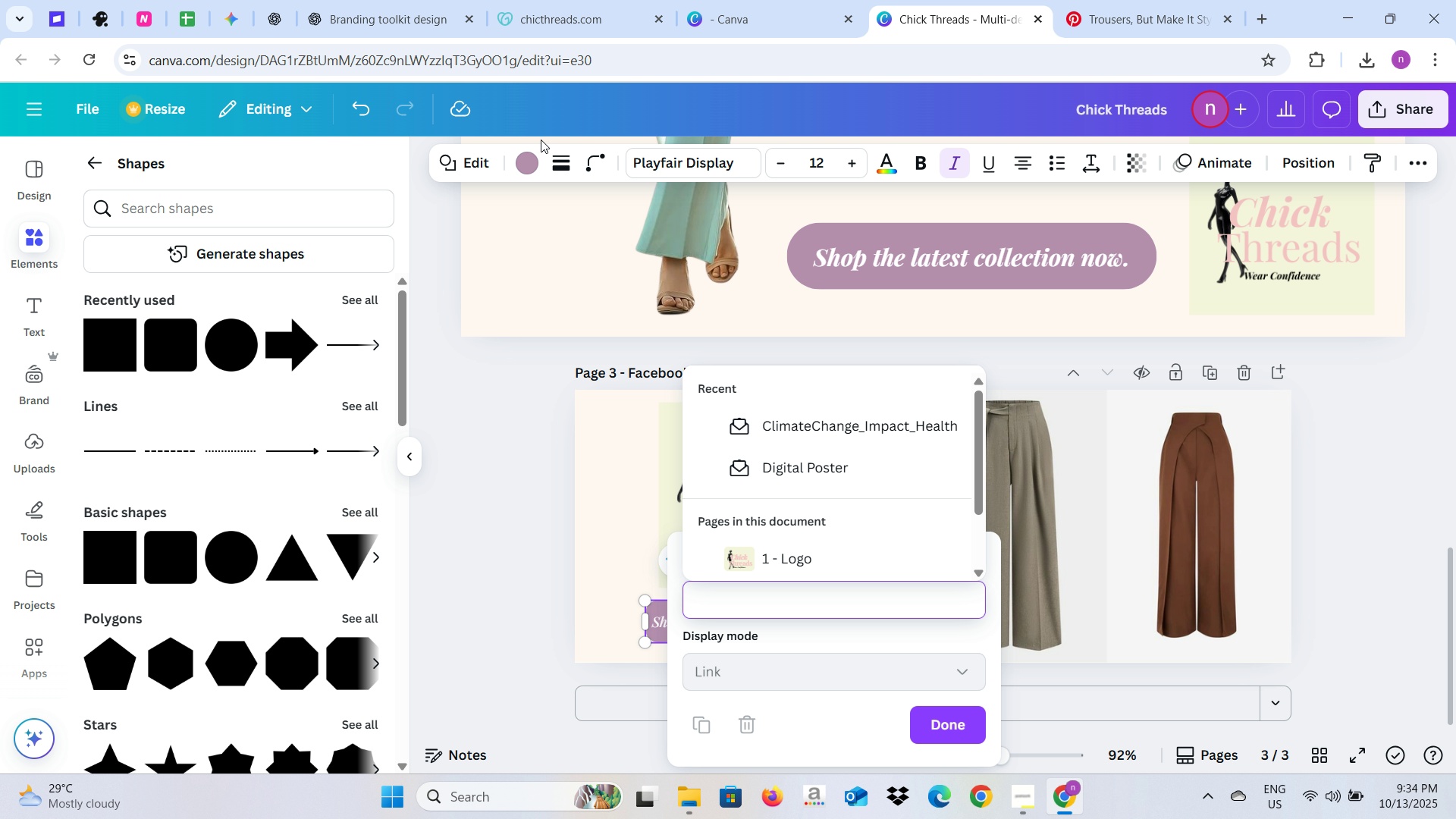 
left_click([357, 0])
 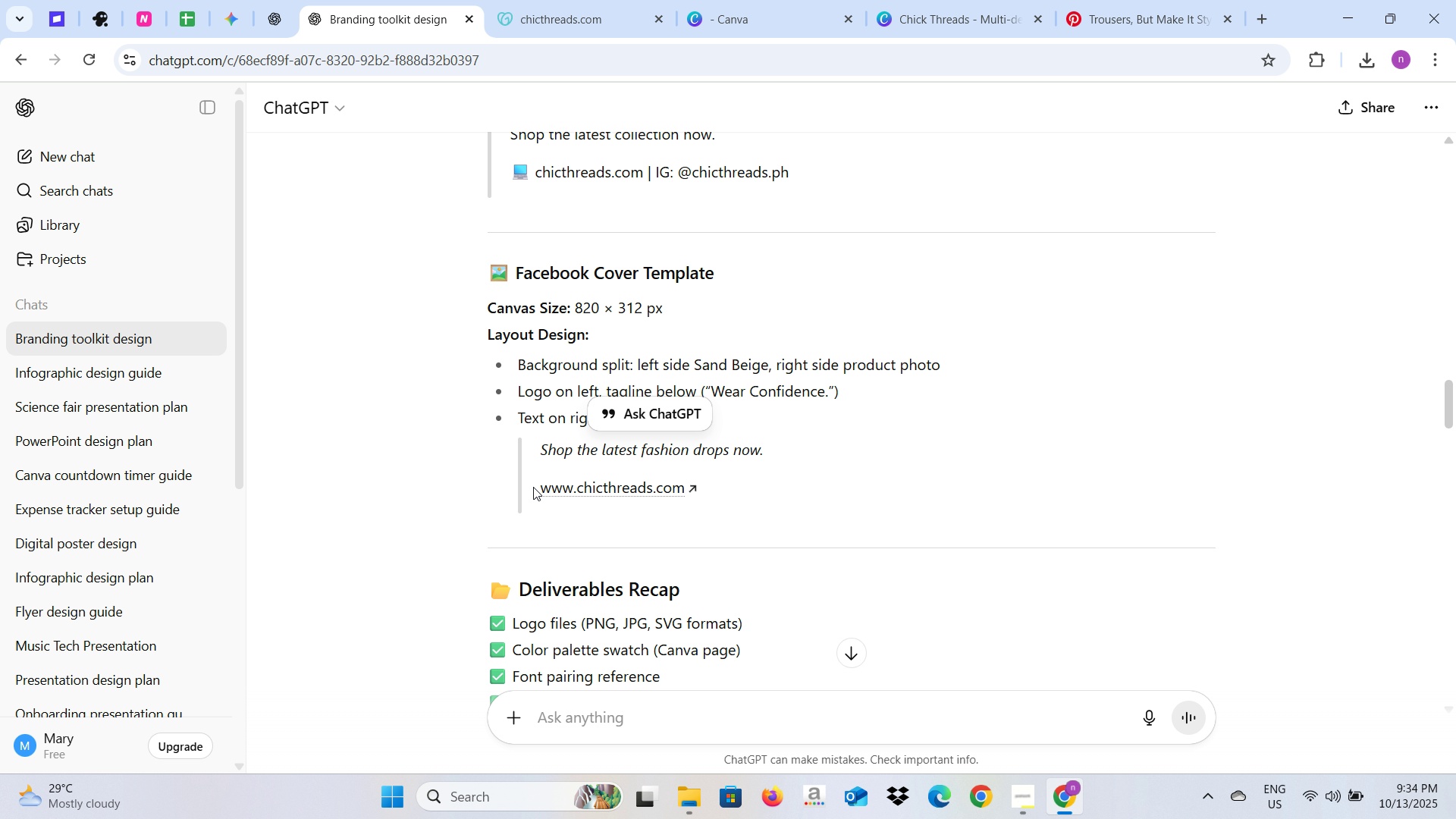 
left_click_drag(start_coordinate=[533, 487], to_coordinate=[681, 491])
 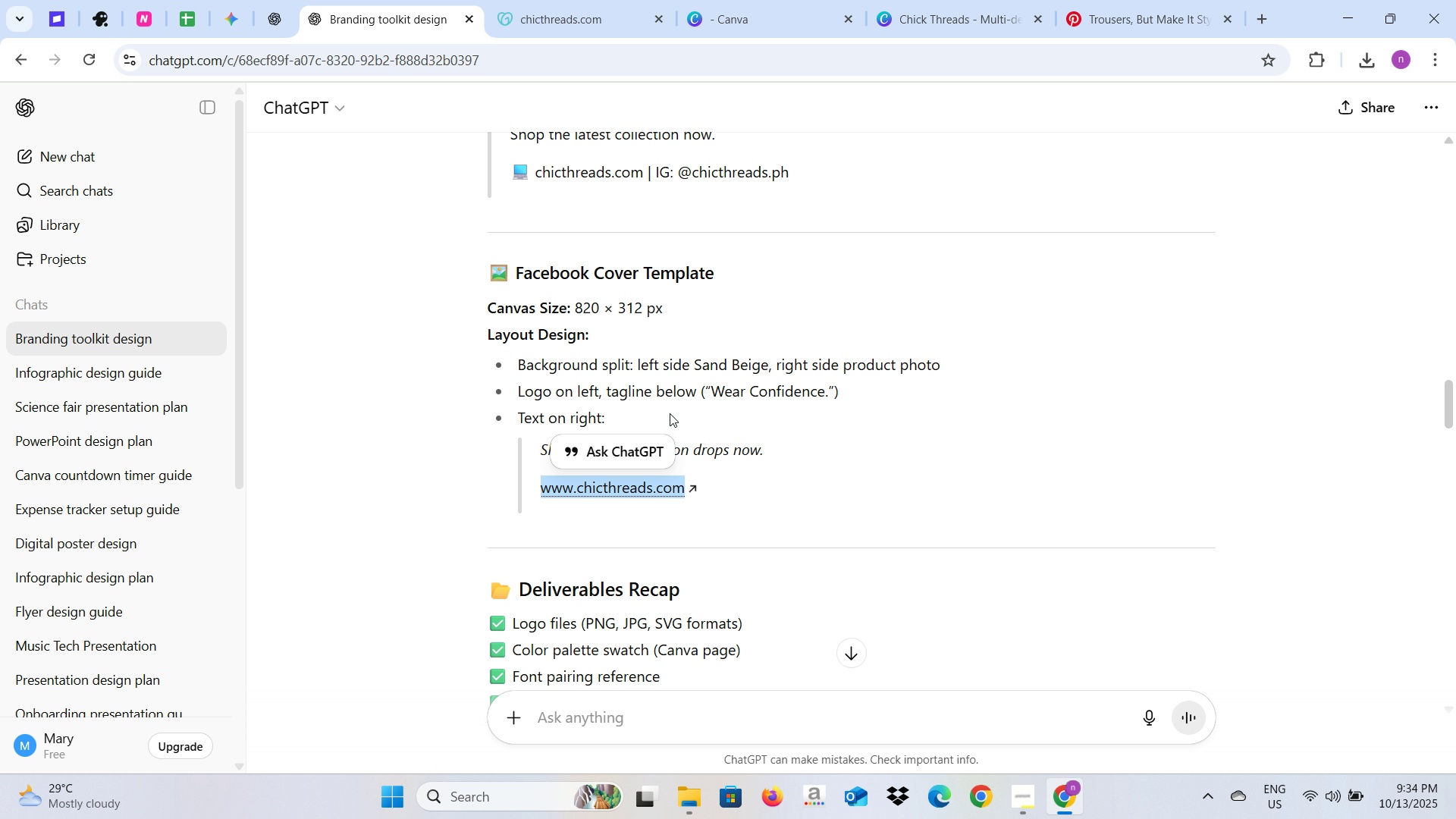 
key(Control+C)
 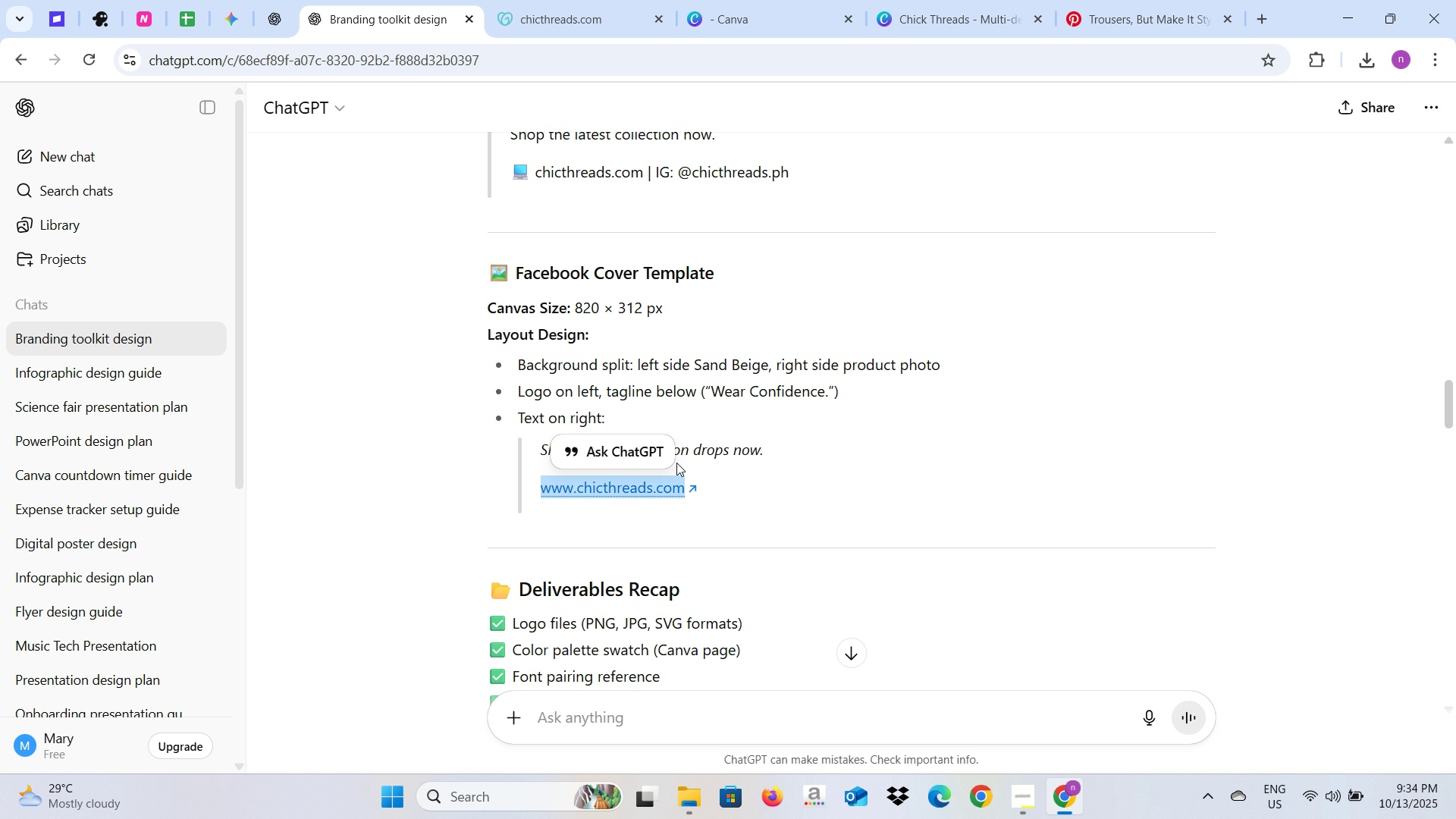 
key(Control+C)
 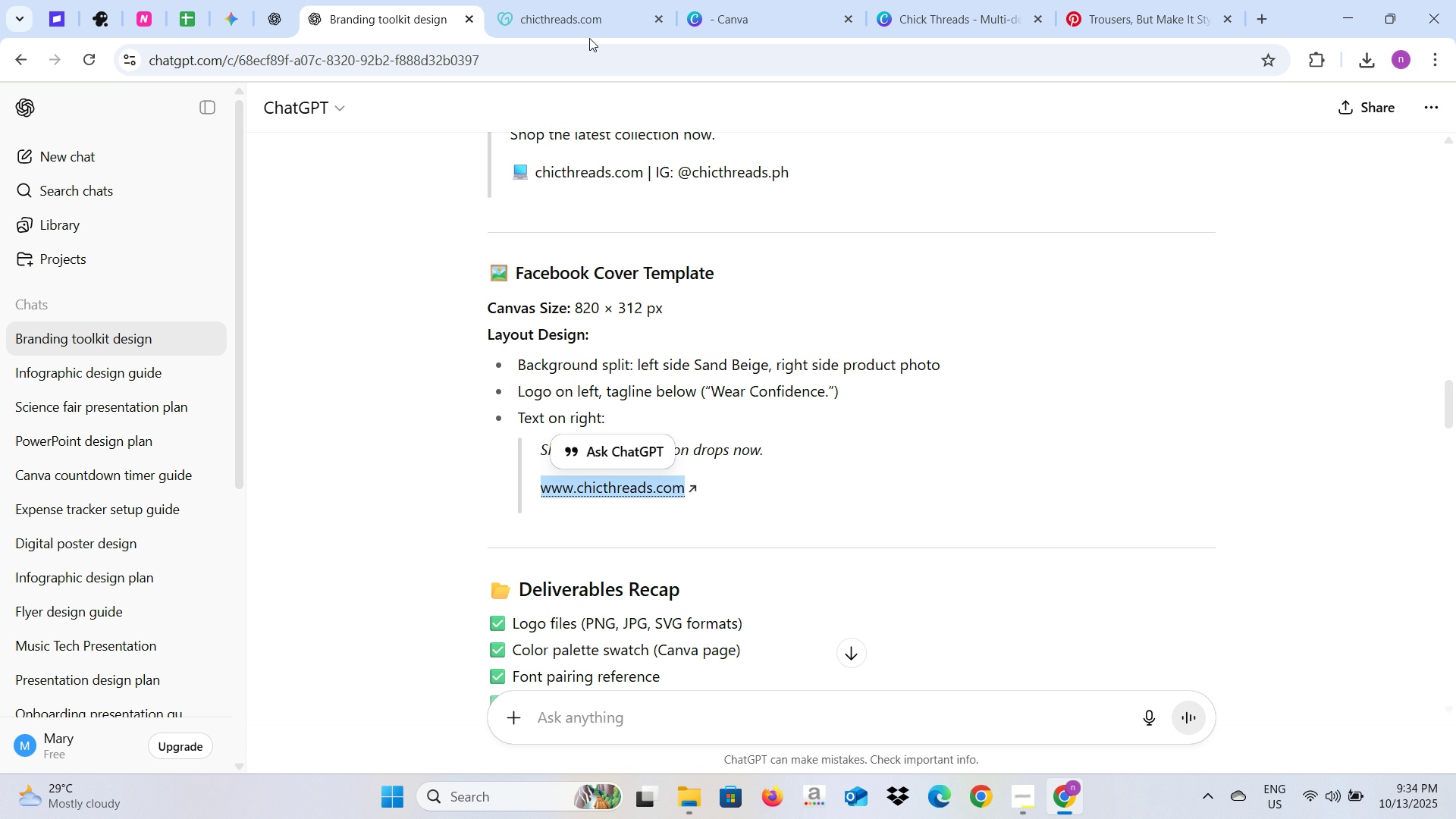 
key(Alt+AltLeft)
 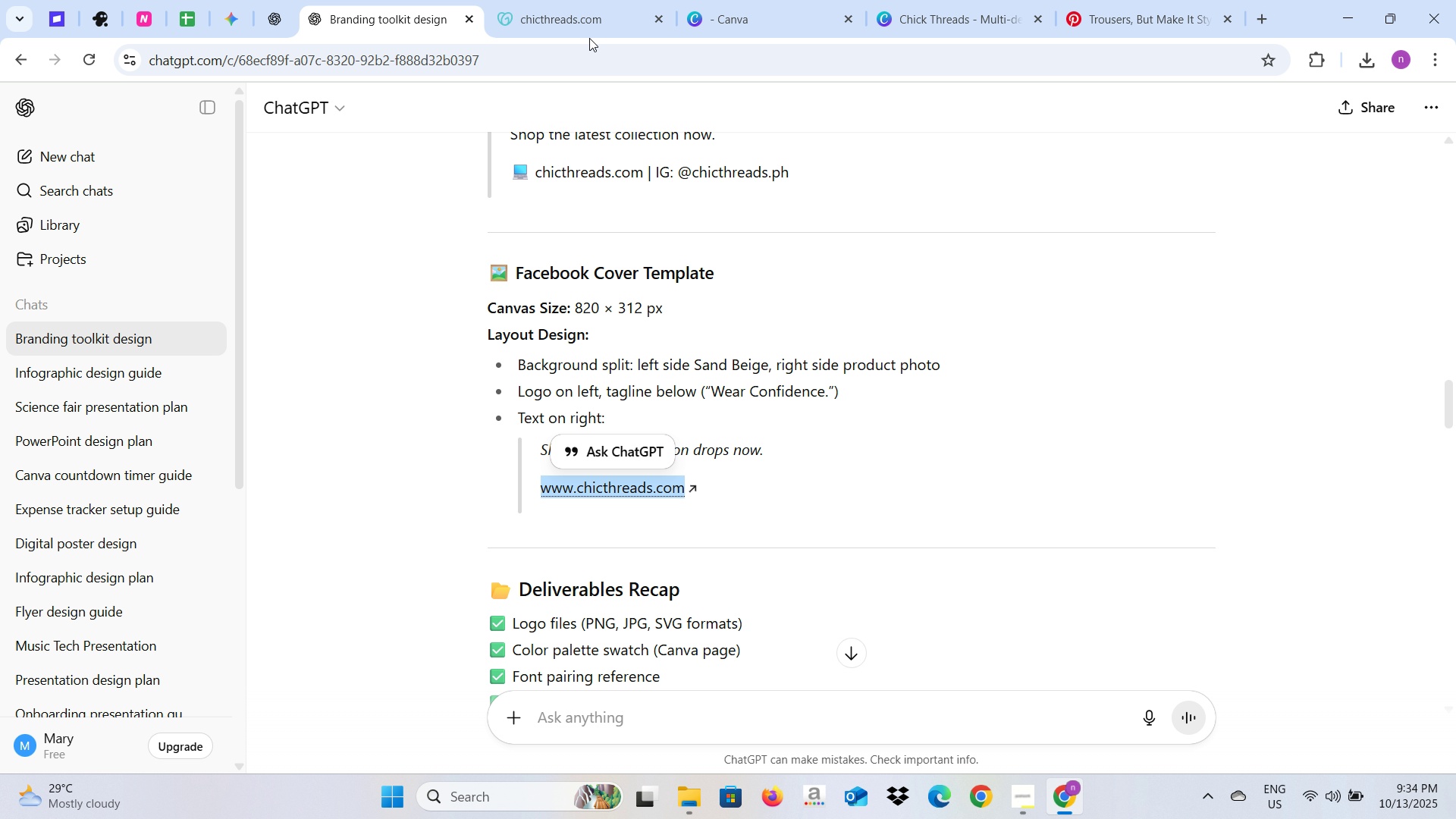 
key(Alt+Tab)
 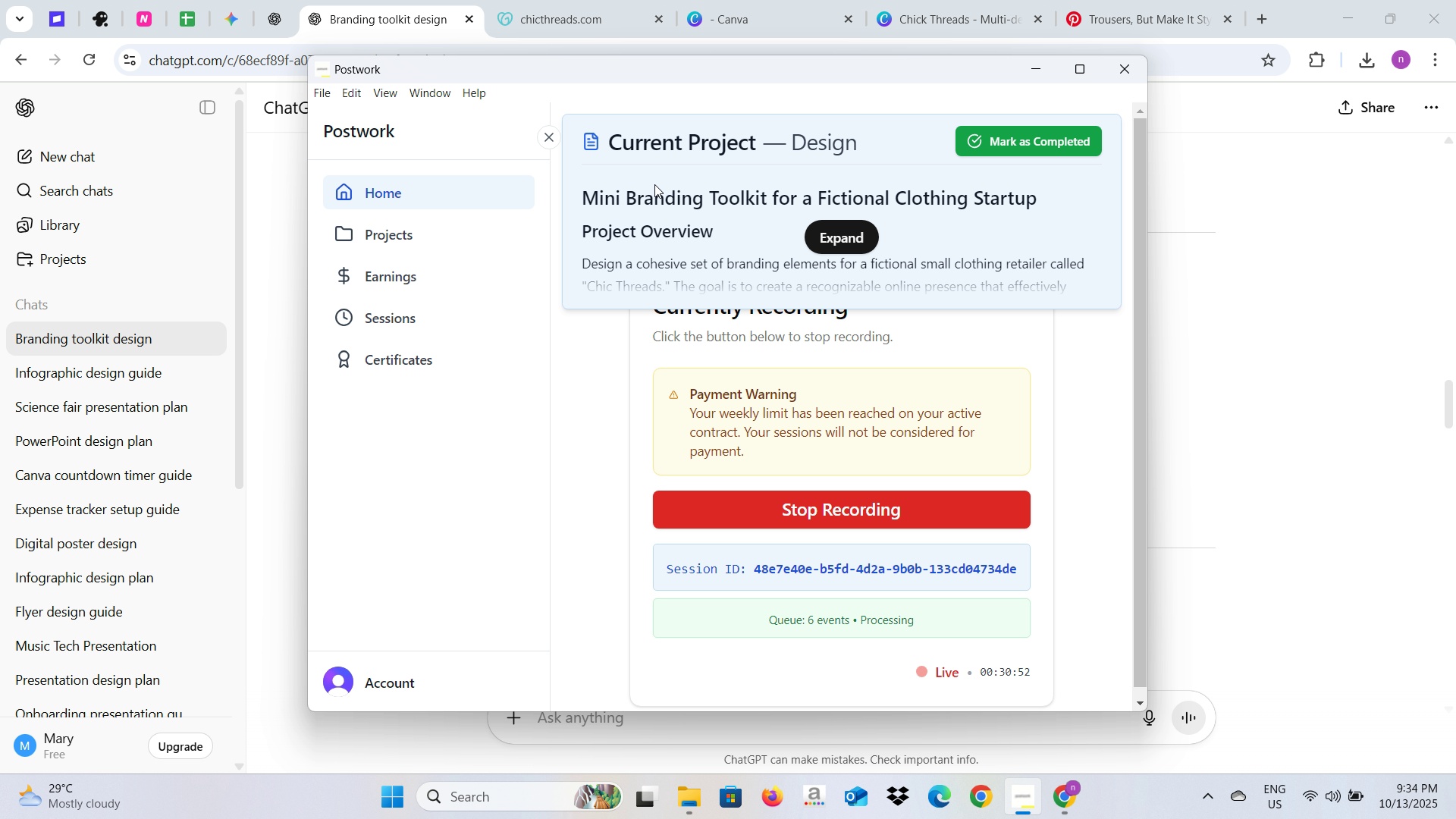 
key(Alt+AltLeft)
 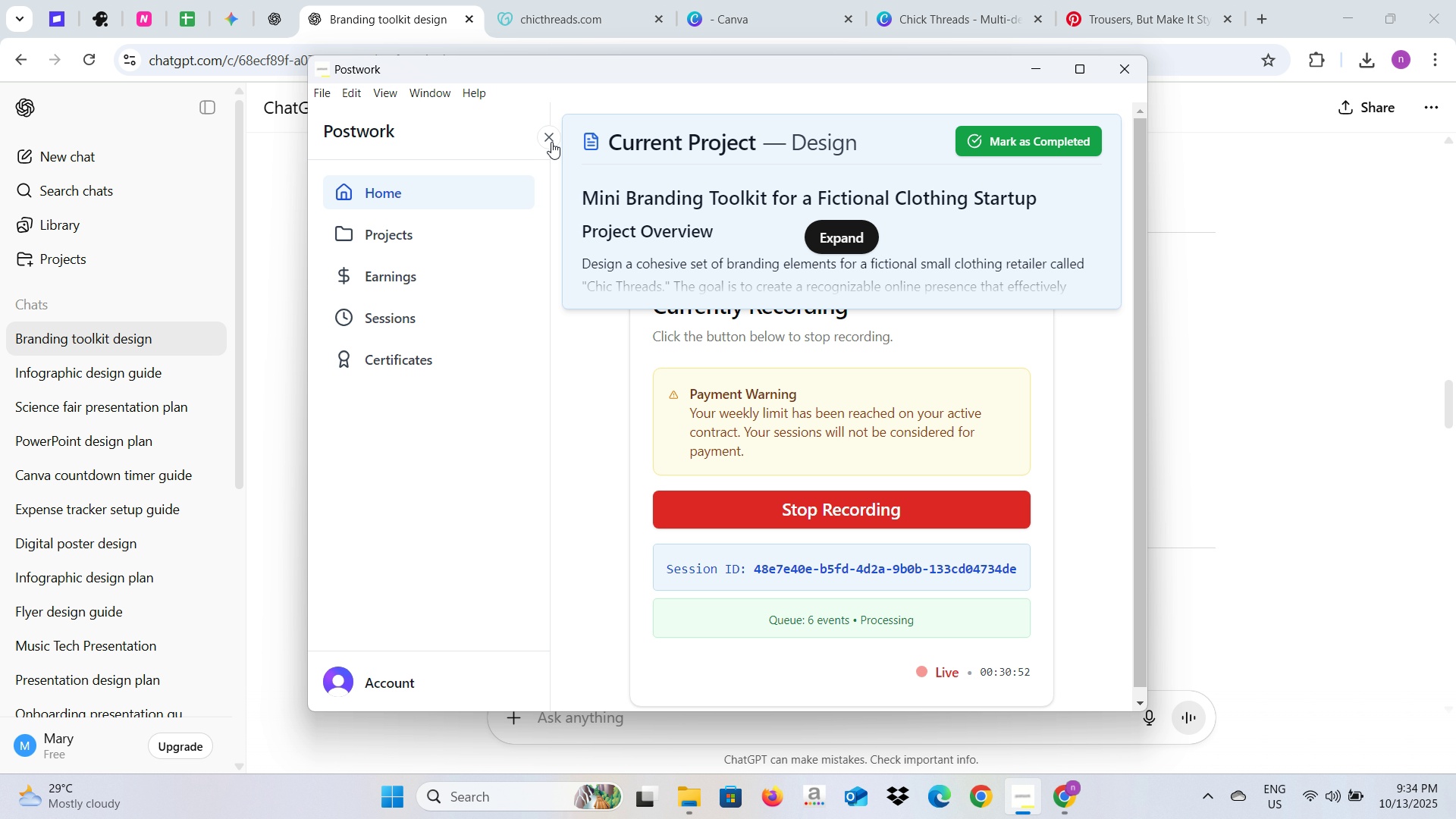 
key(Alt+Tab)
 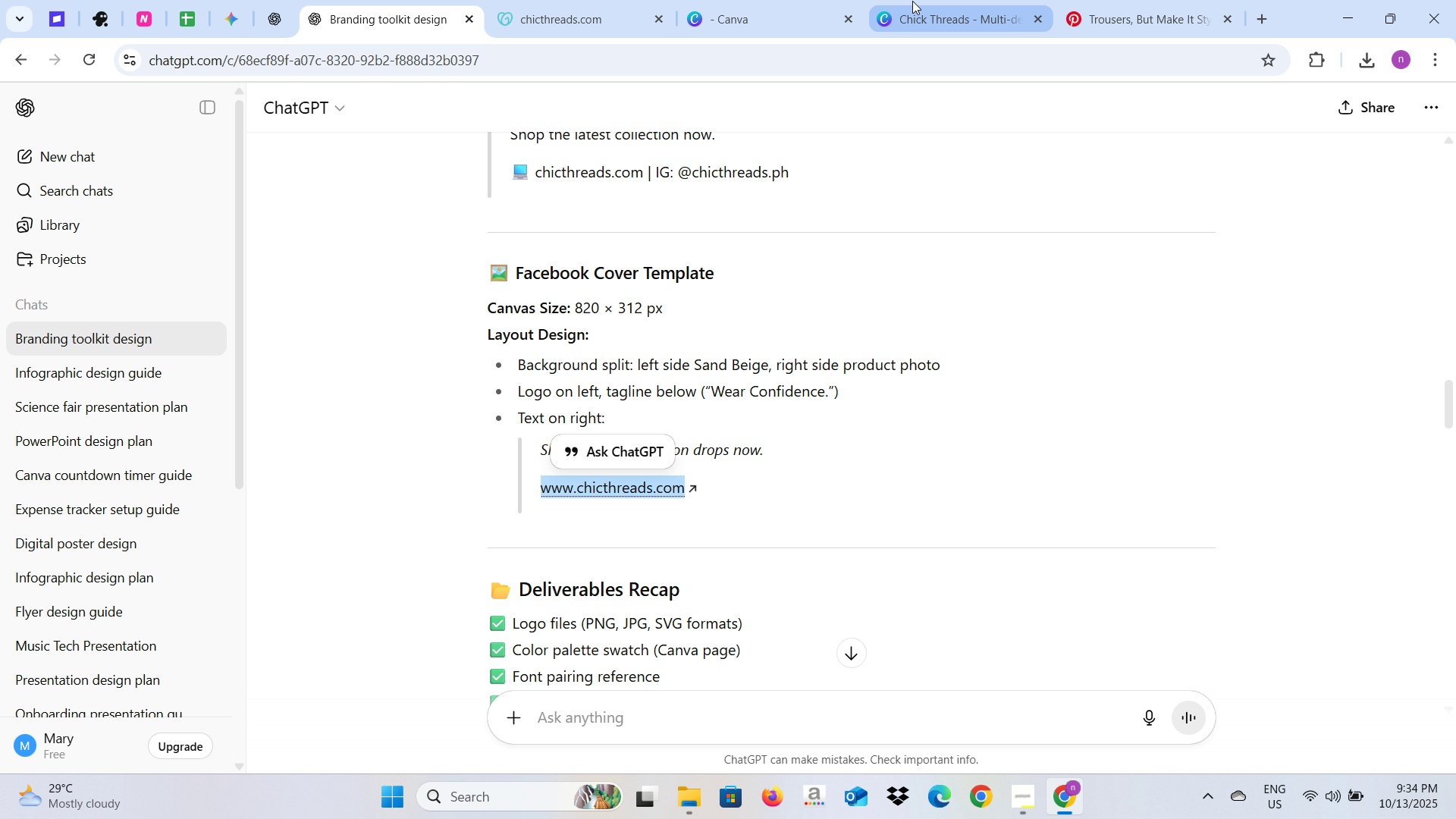 
left_click([912, 1])
 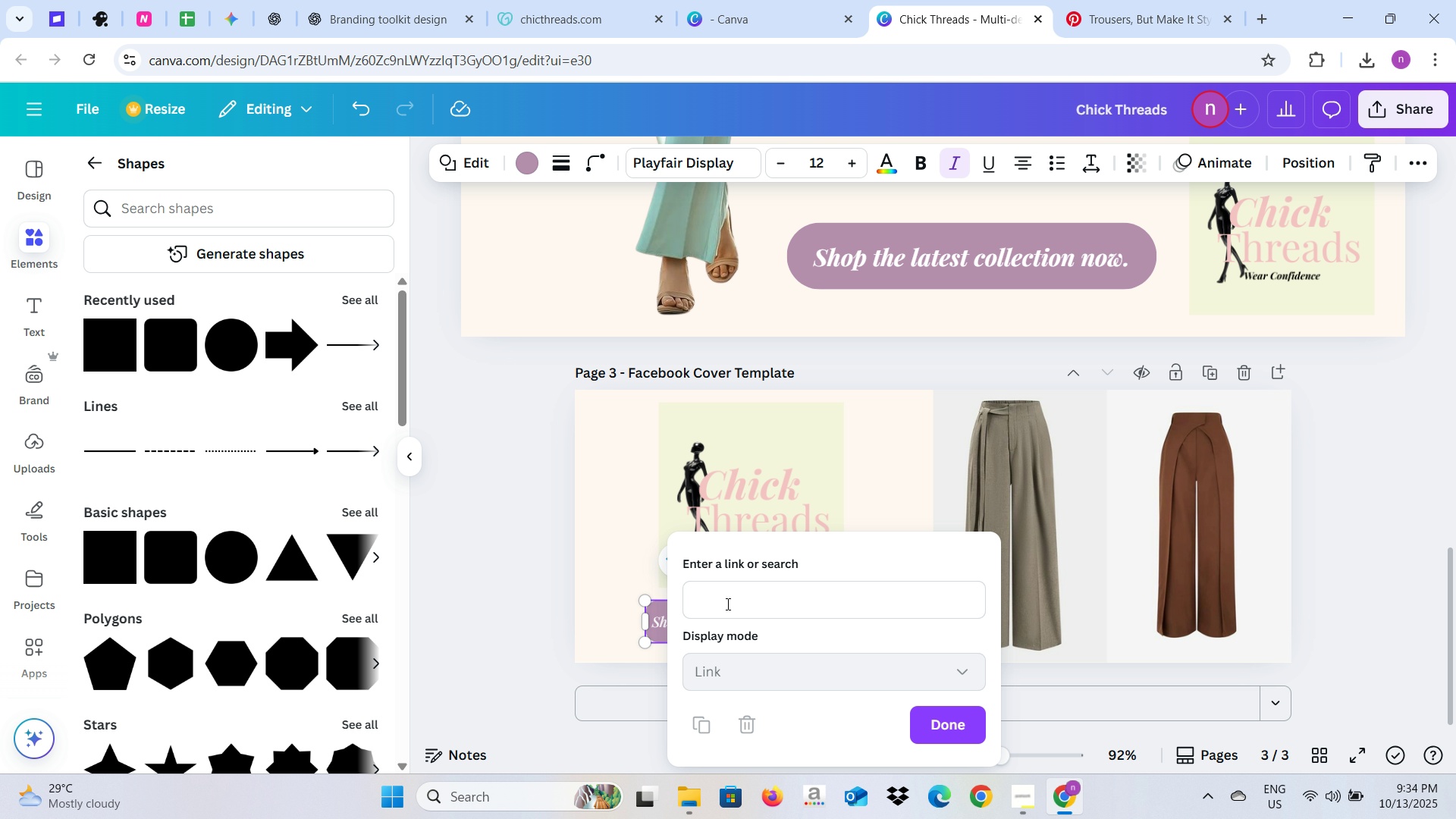 
left_click([724, 612])
 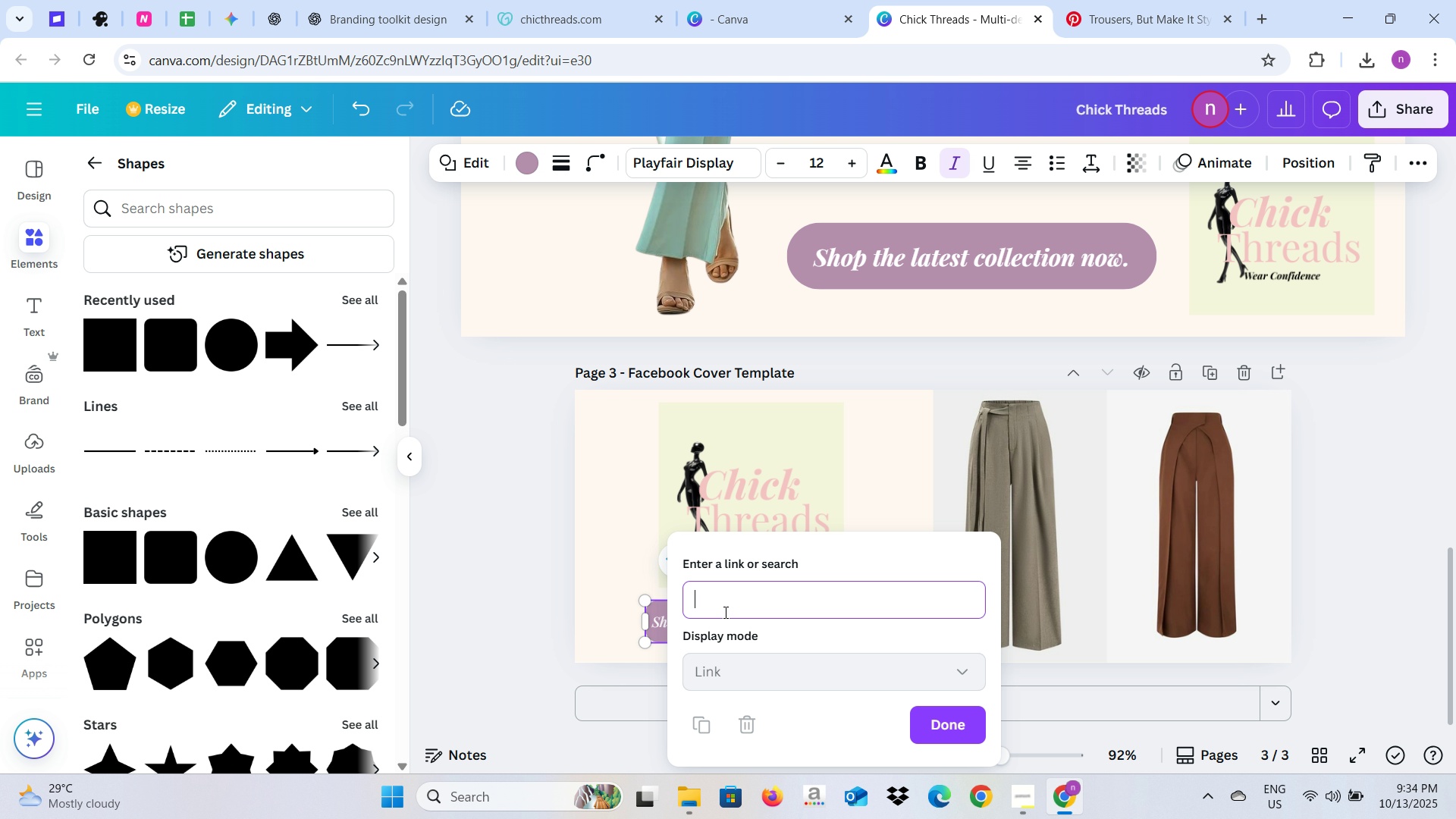 
key(Control+V)
 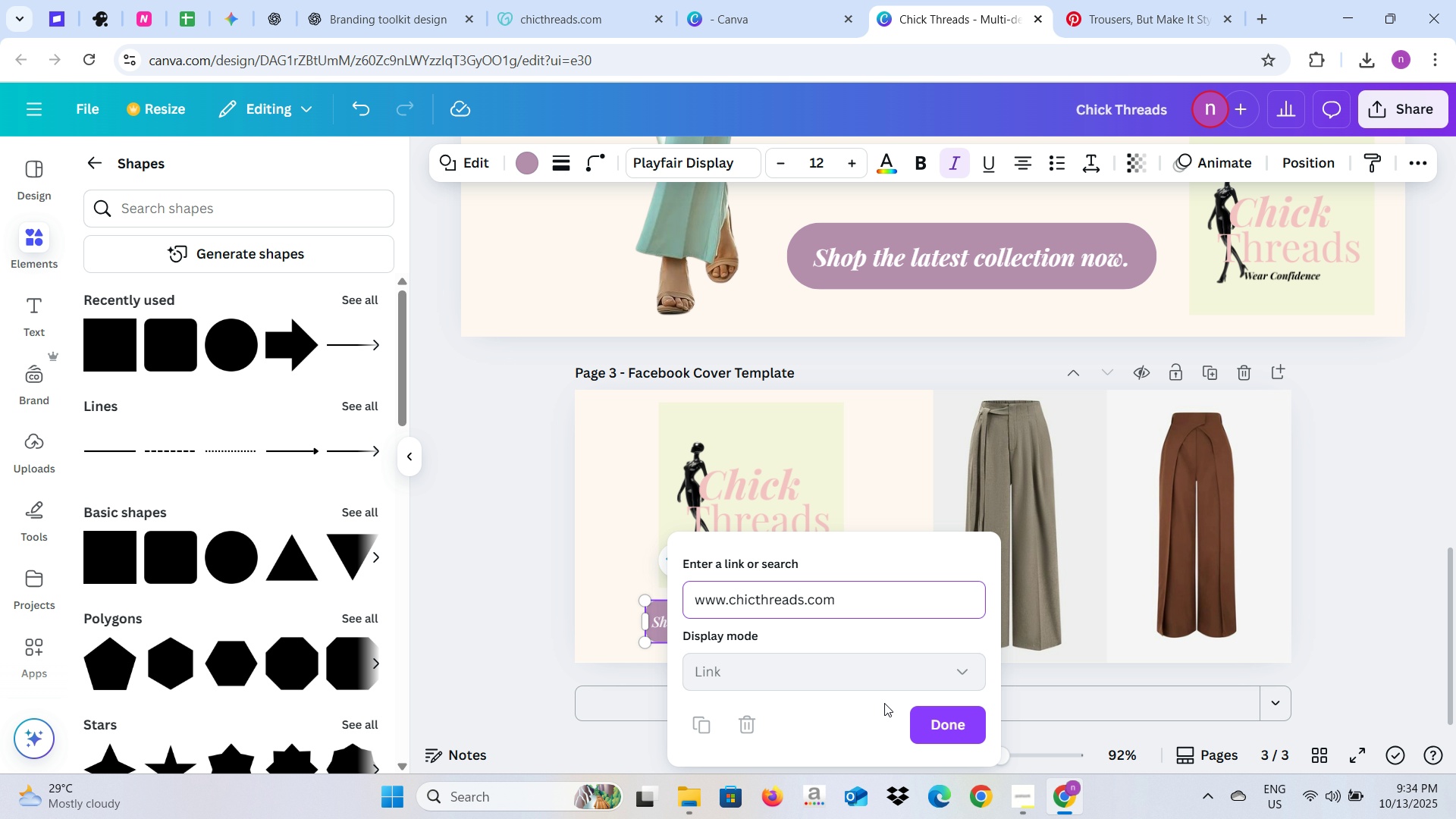 
left_click([949, 732])
 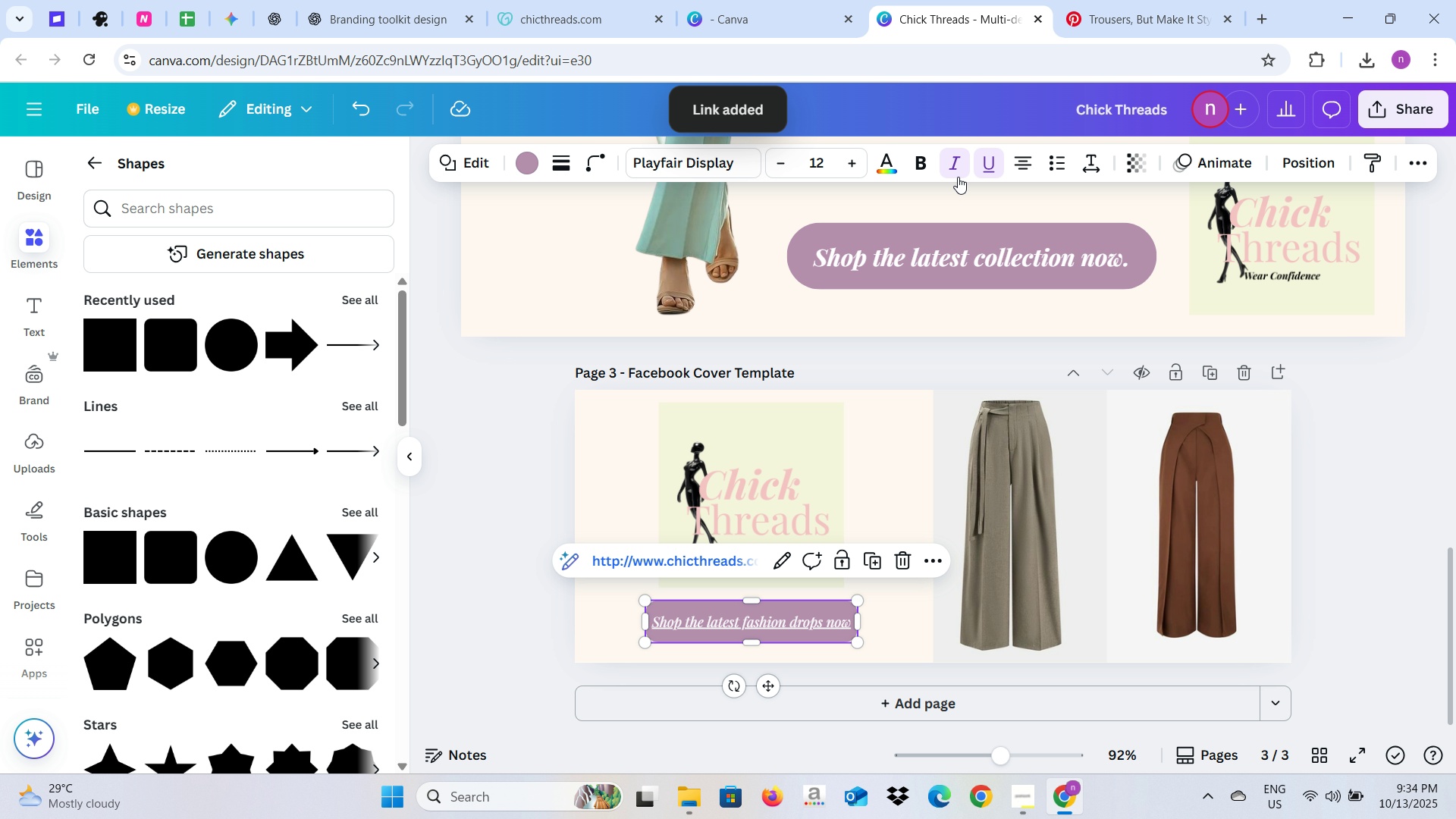 
left_click([987, 167])
 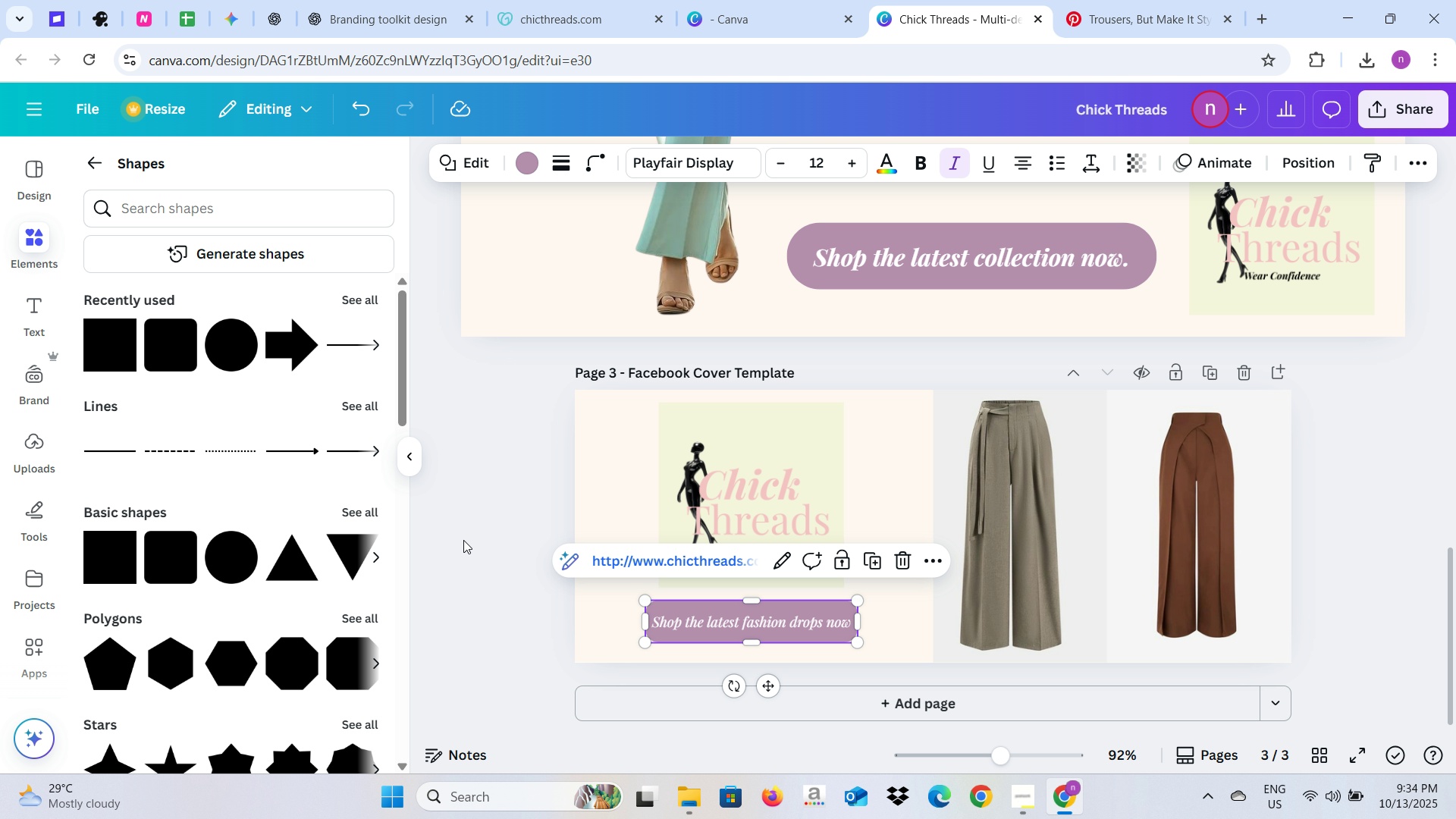 
left_click([486, 538])
 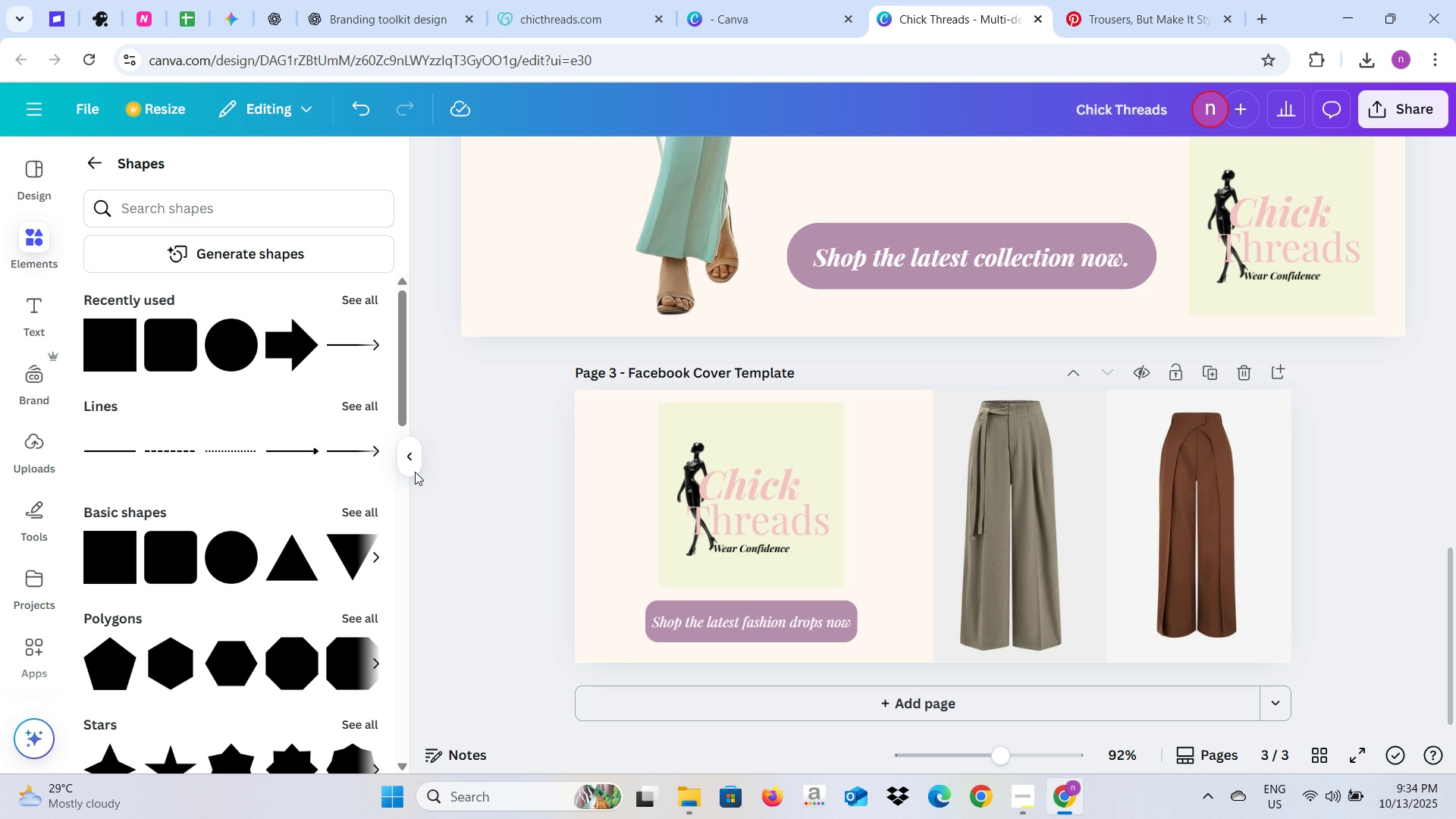 
left_click([414, 470])
 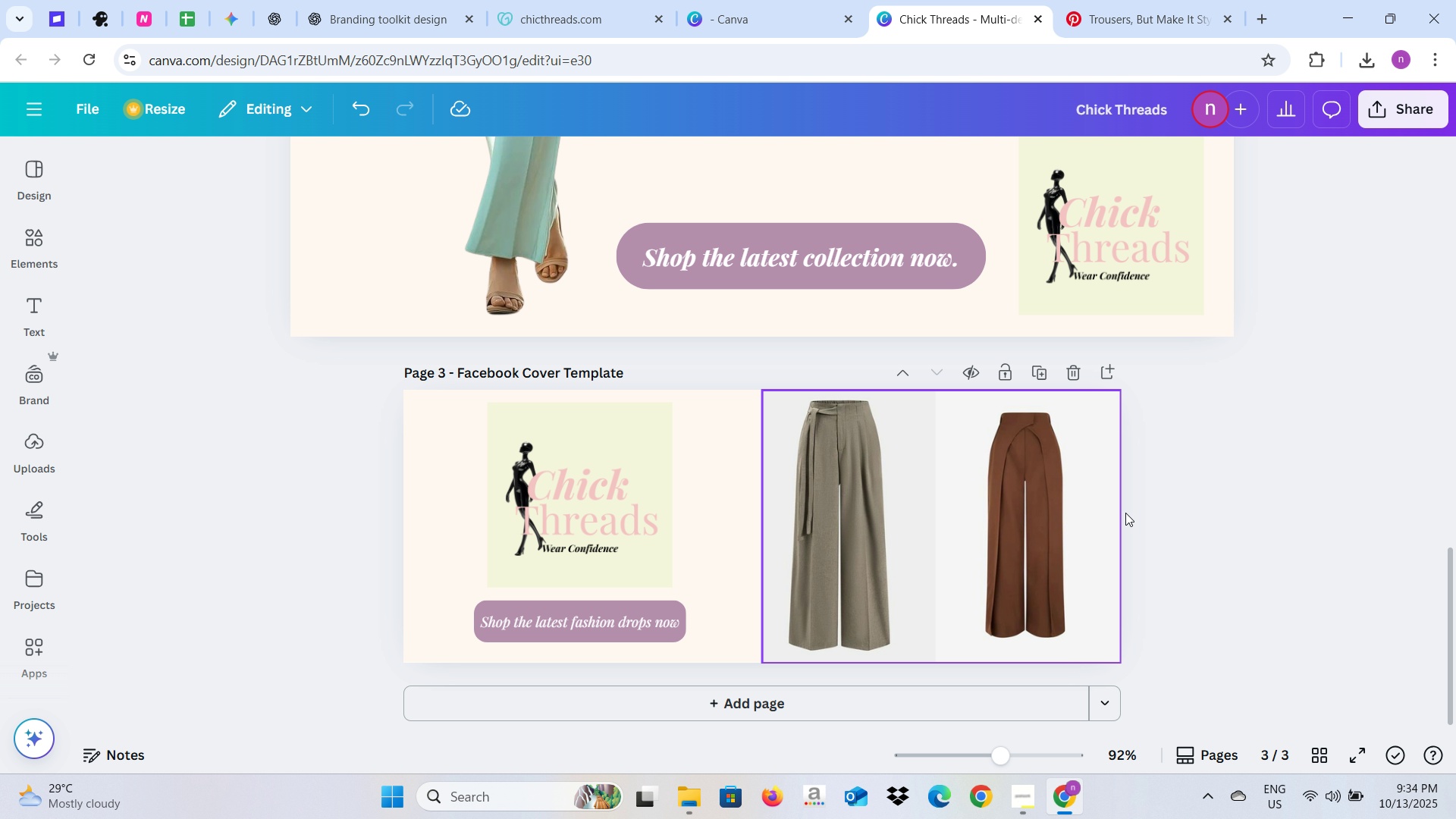 
left_click([1172, 513])
 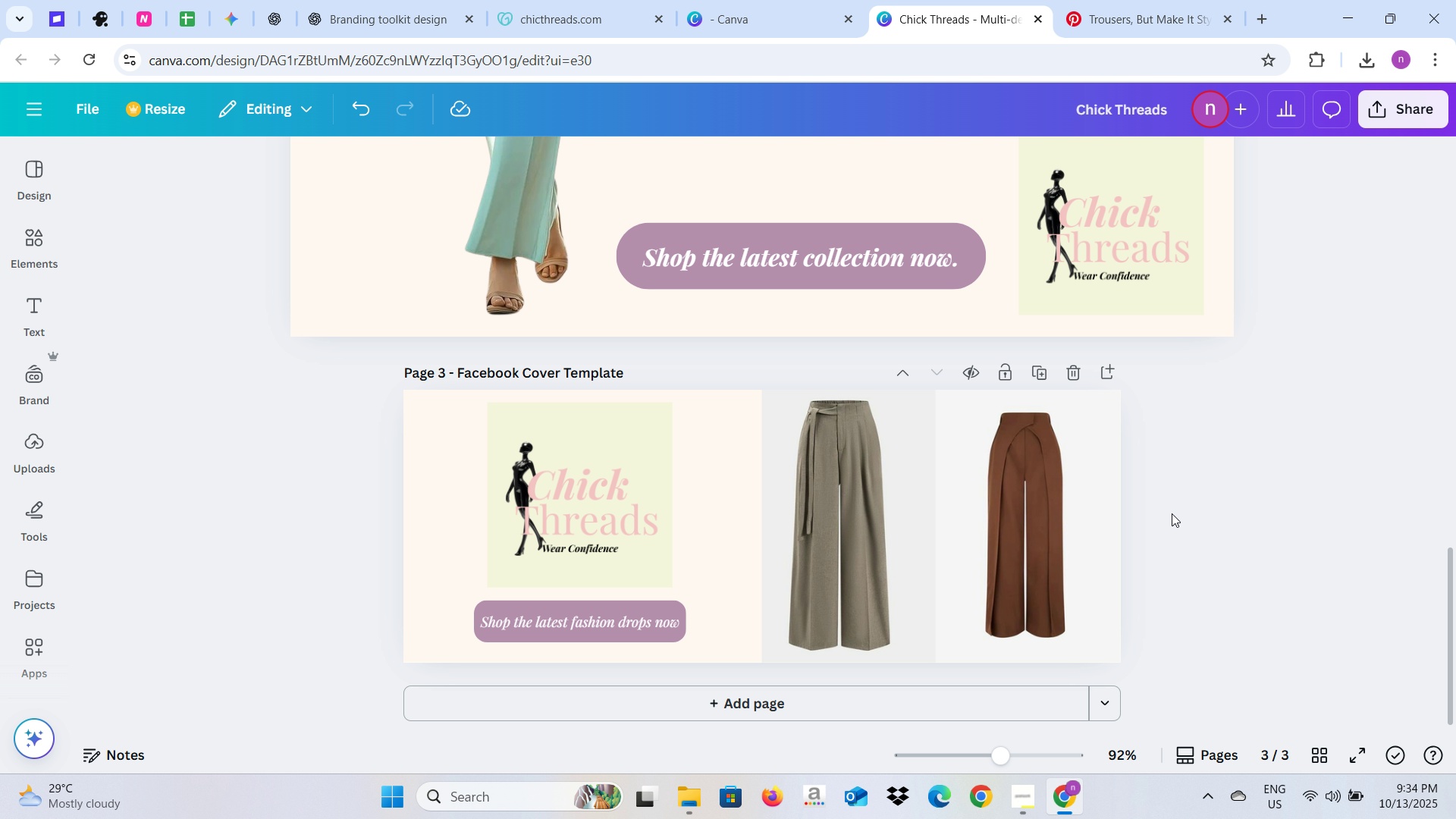 
scroll: coordinate [1160, 513], scroll_direction: up, amount: 7.0
 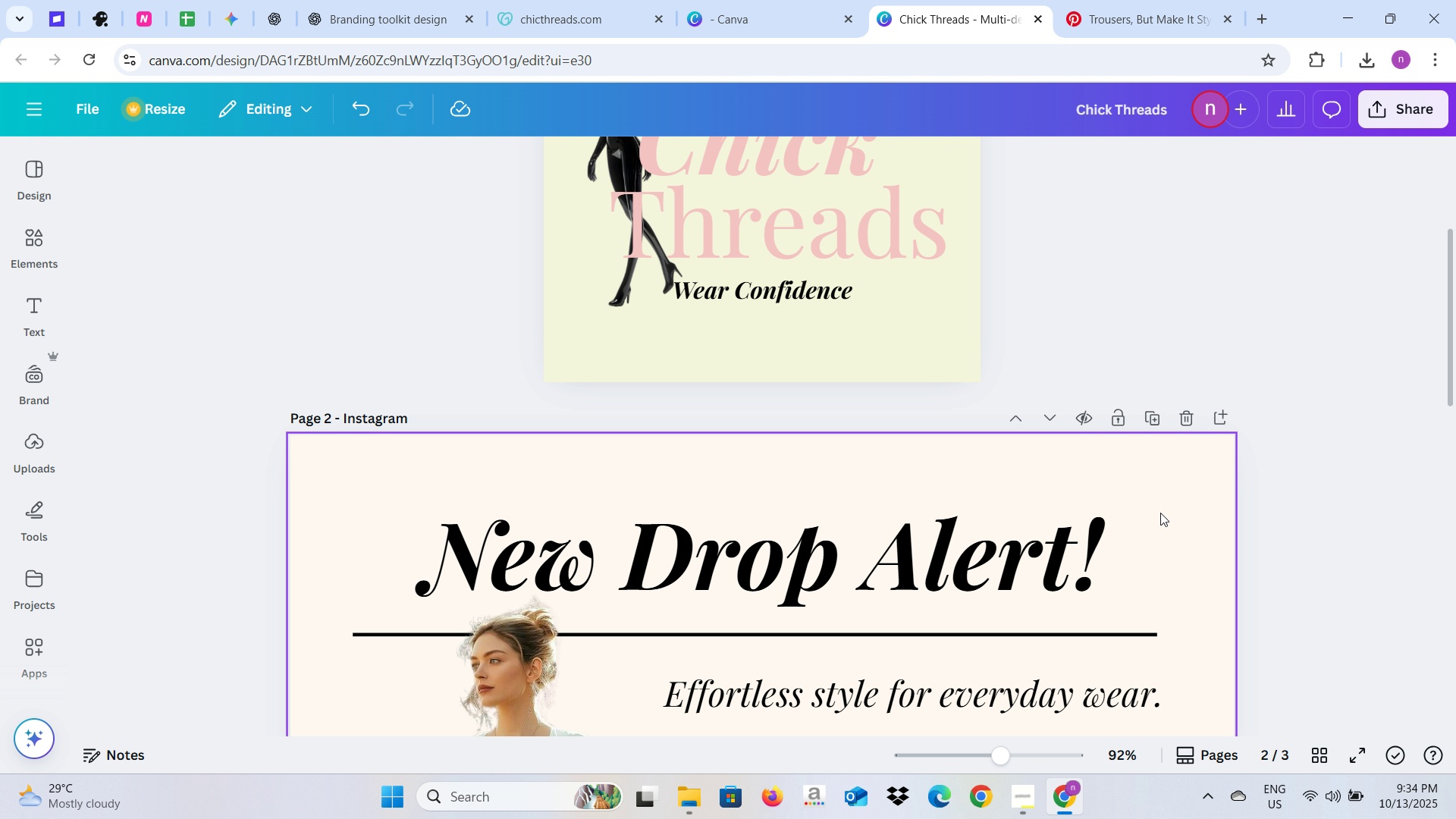 
scroll: coordinate [1160, 513], scroll_direction: down, amount: 12.0
 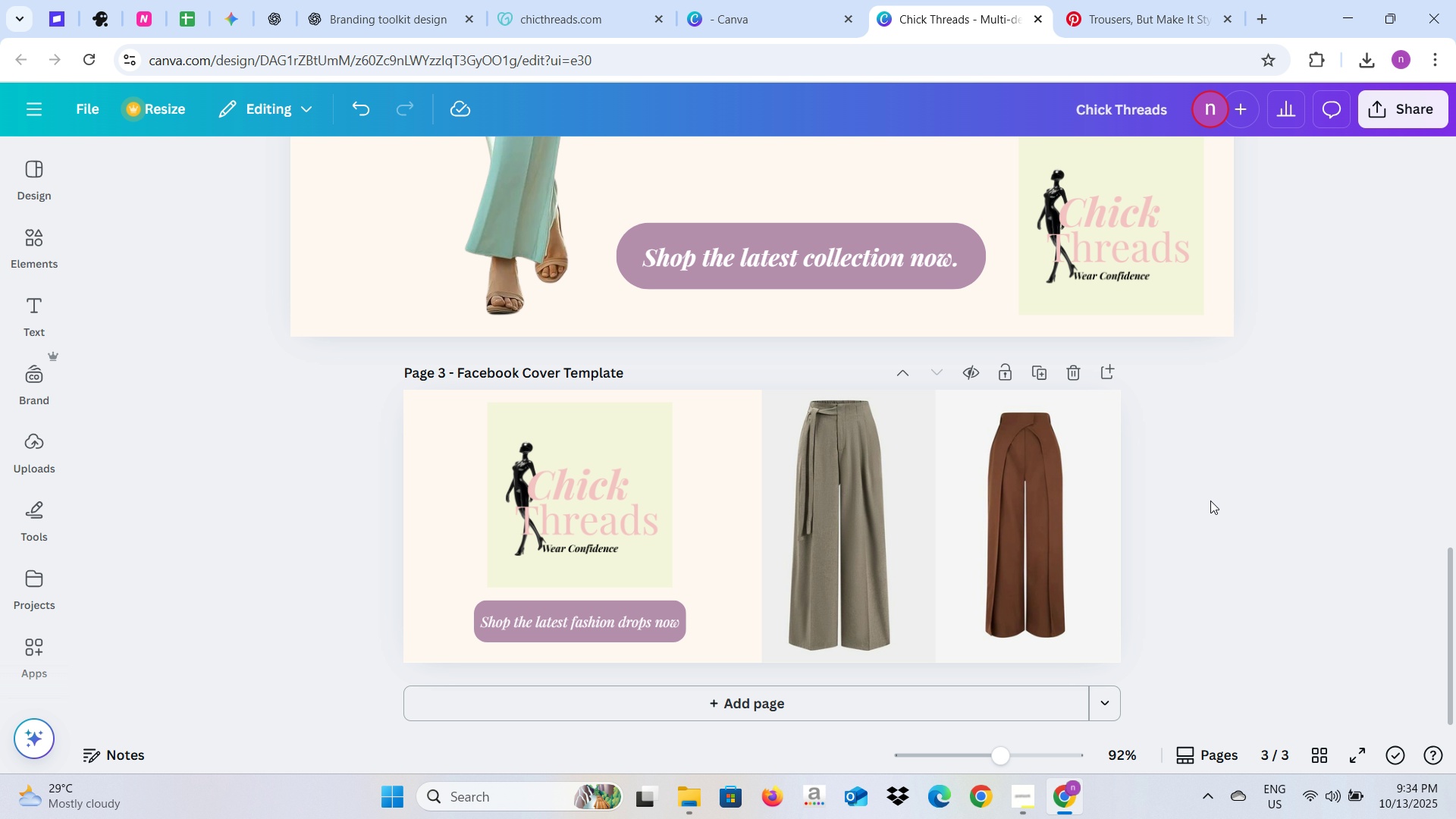 
scroll: coordinate [1211, 503], scroll_direction: up, amount: 4.0
 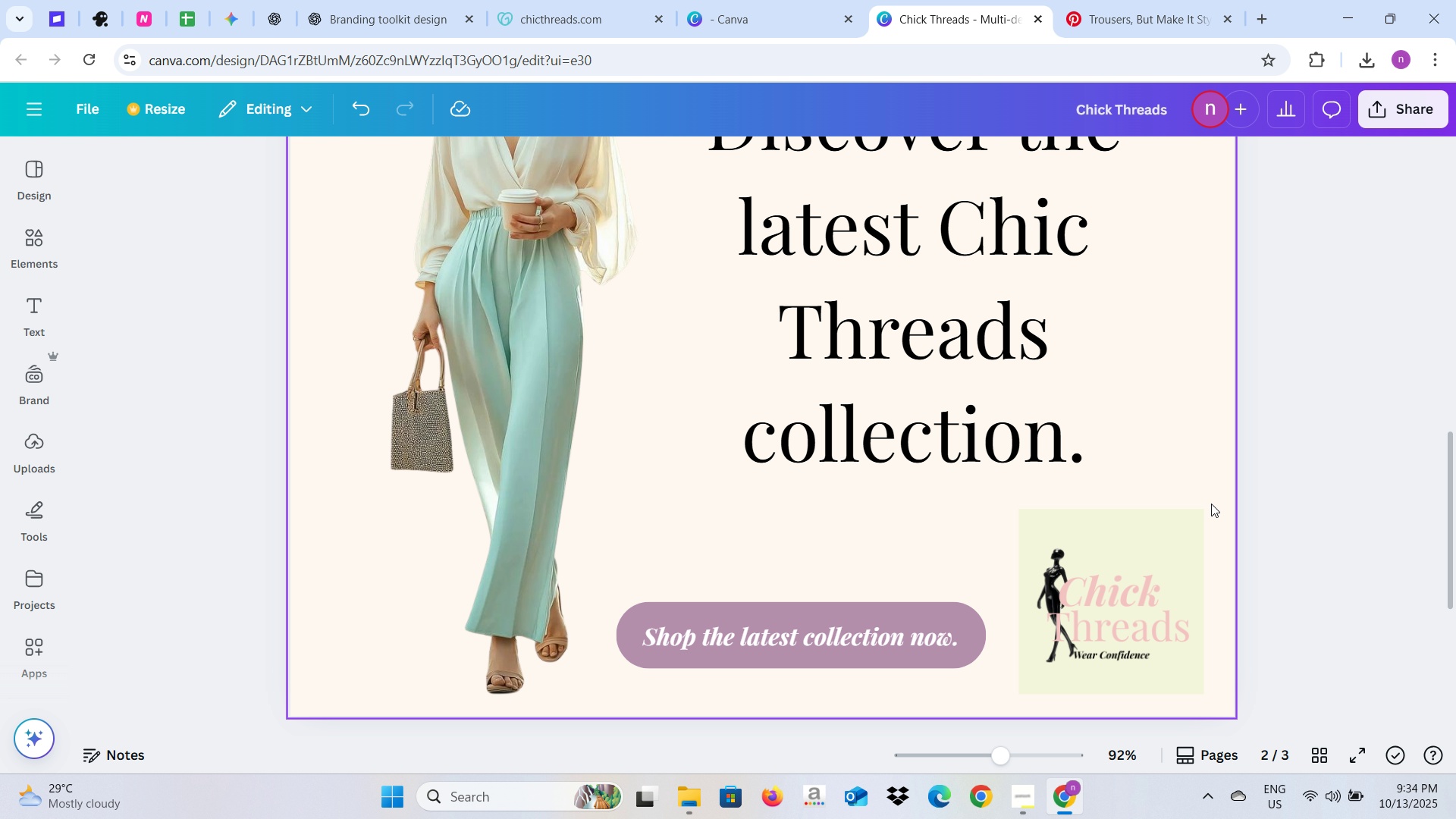 
scroll: coordinate [1211, 504], scroll_direction: down, amount: 1.0
 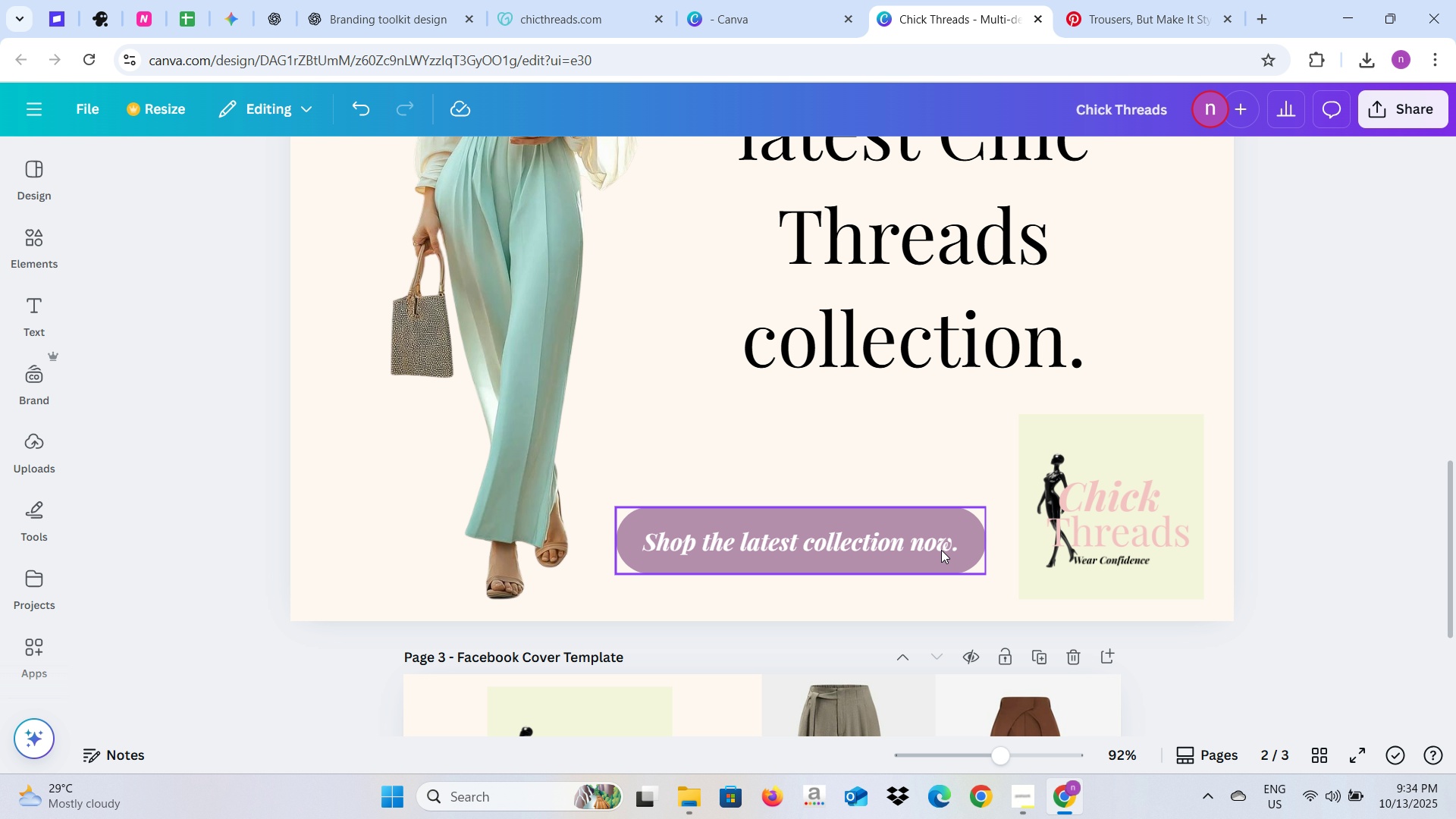 
left_click_drag(start_coordinate=[938, 552], to_coordinate=[935, 499])
 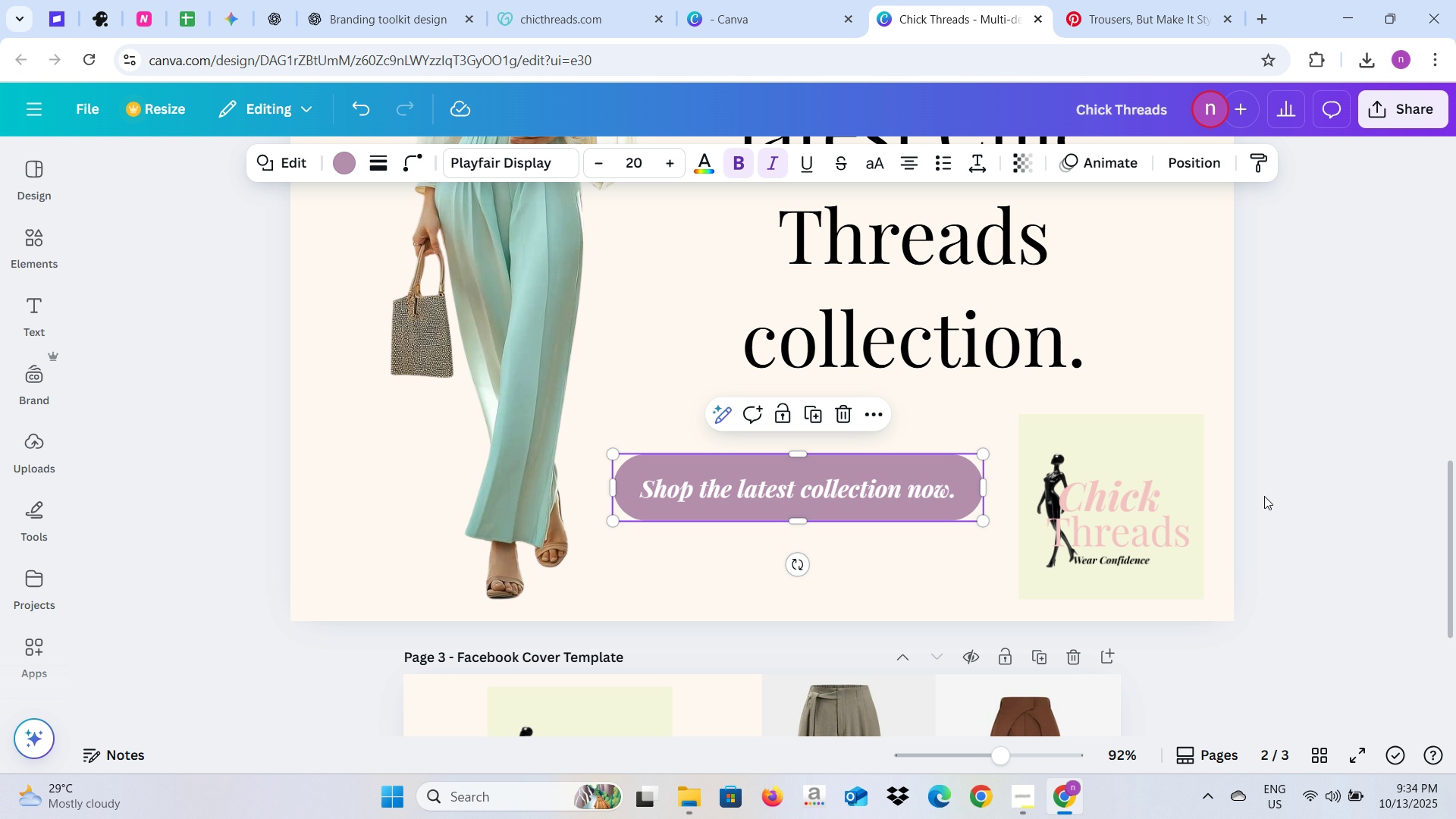 
left_click([1279, 486])
 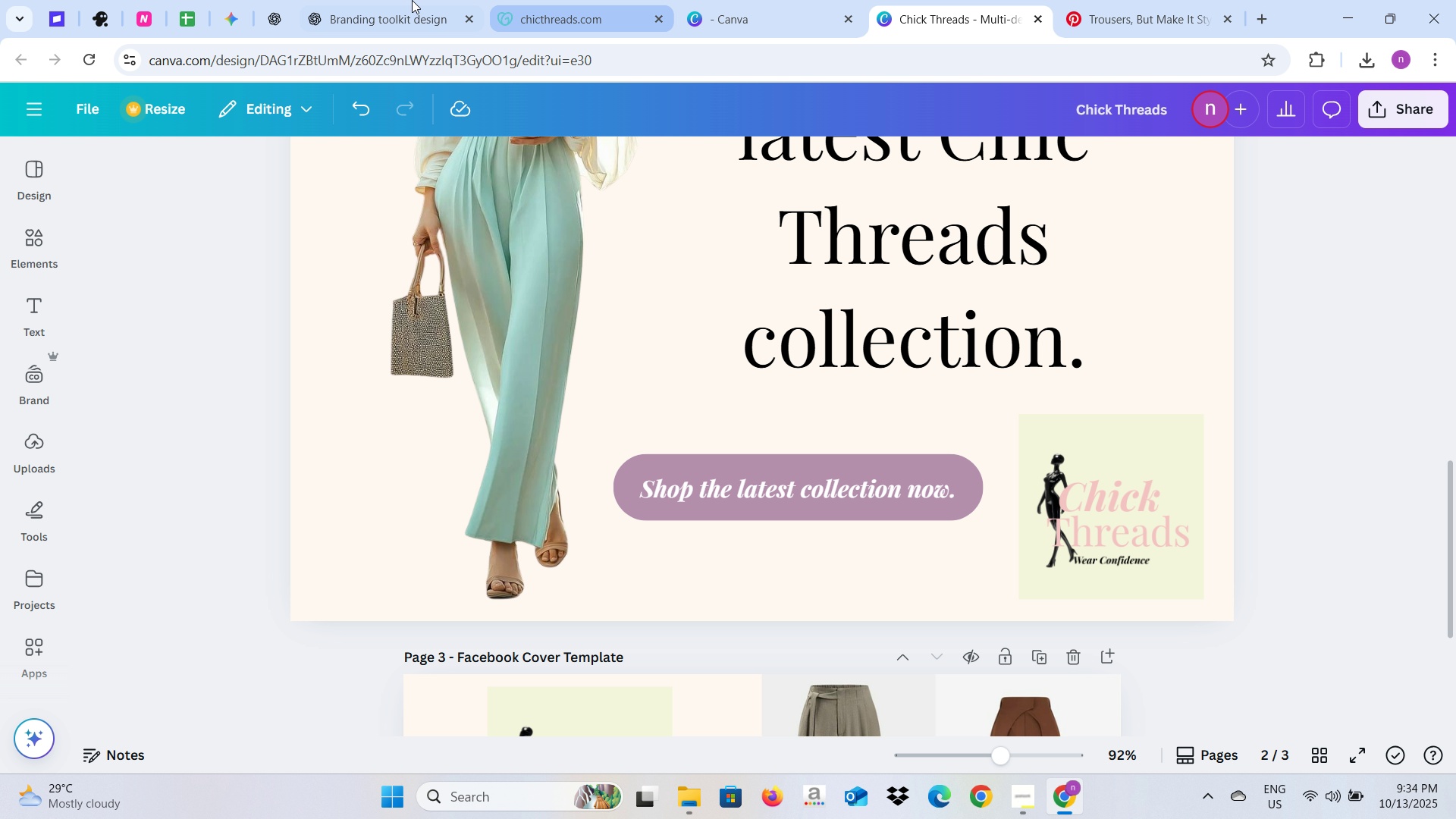 
left_click([375, 0])
 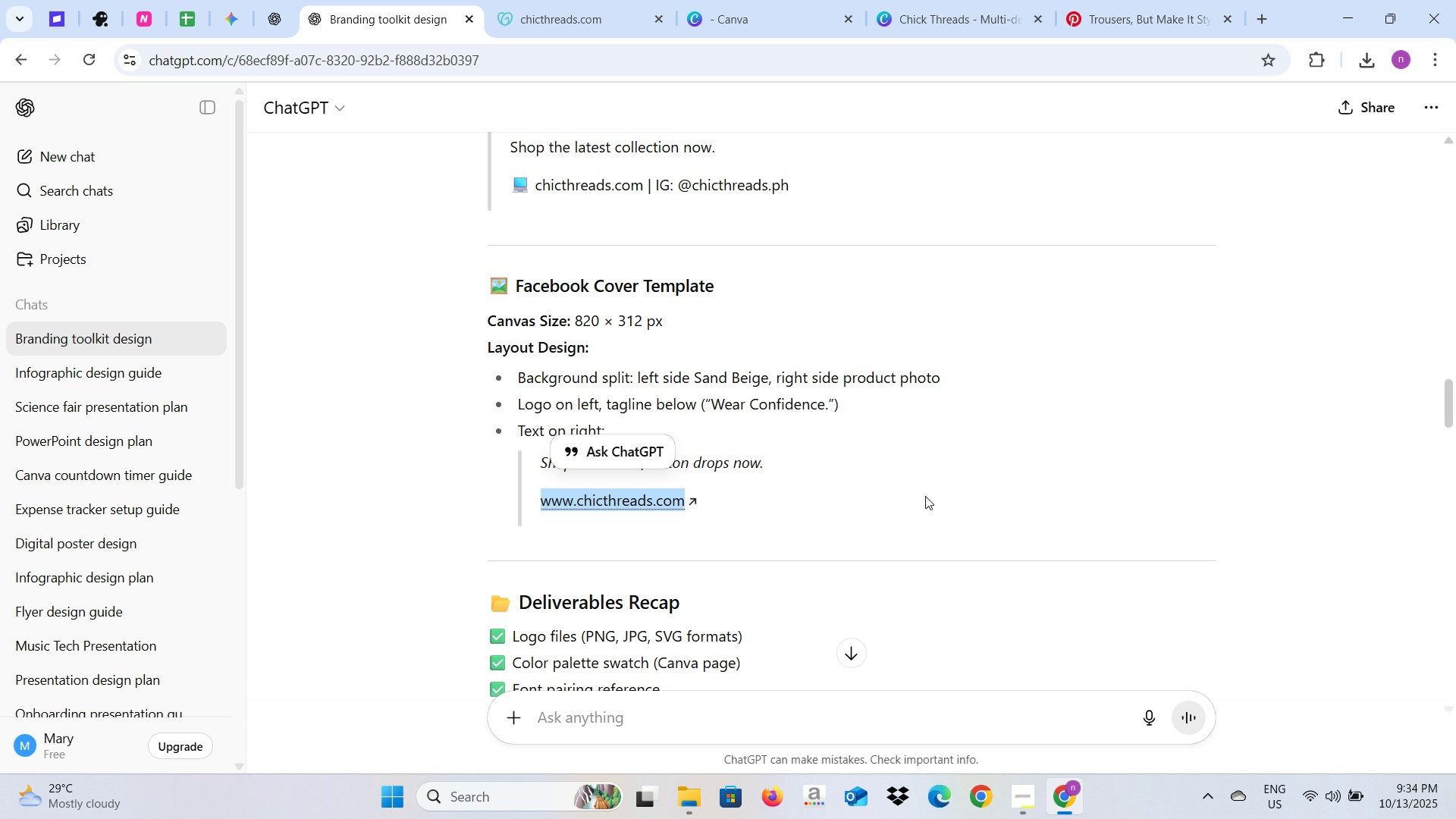 
scroll: coordinate [925, 496], scroll_direction: up, amount: 2.0
 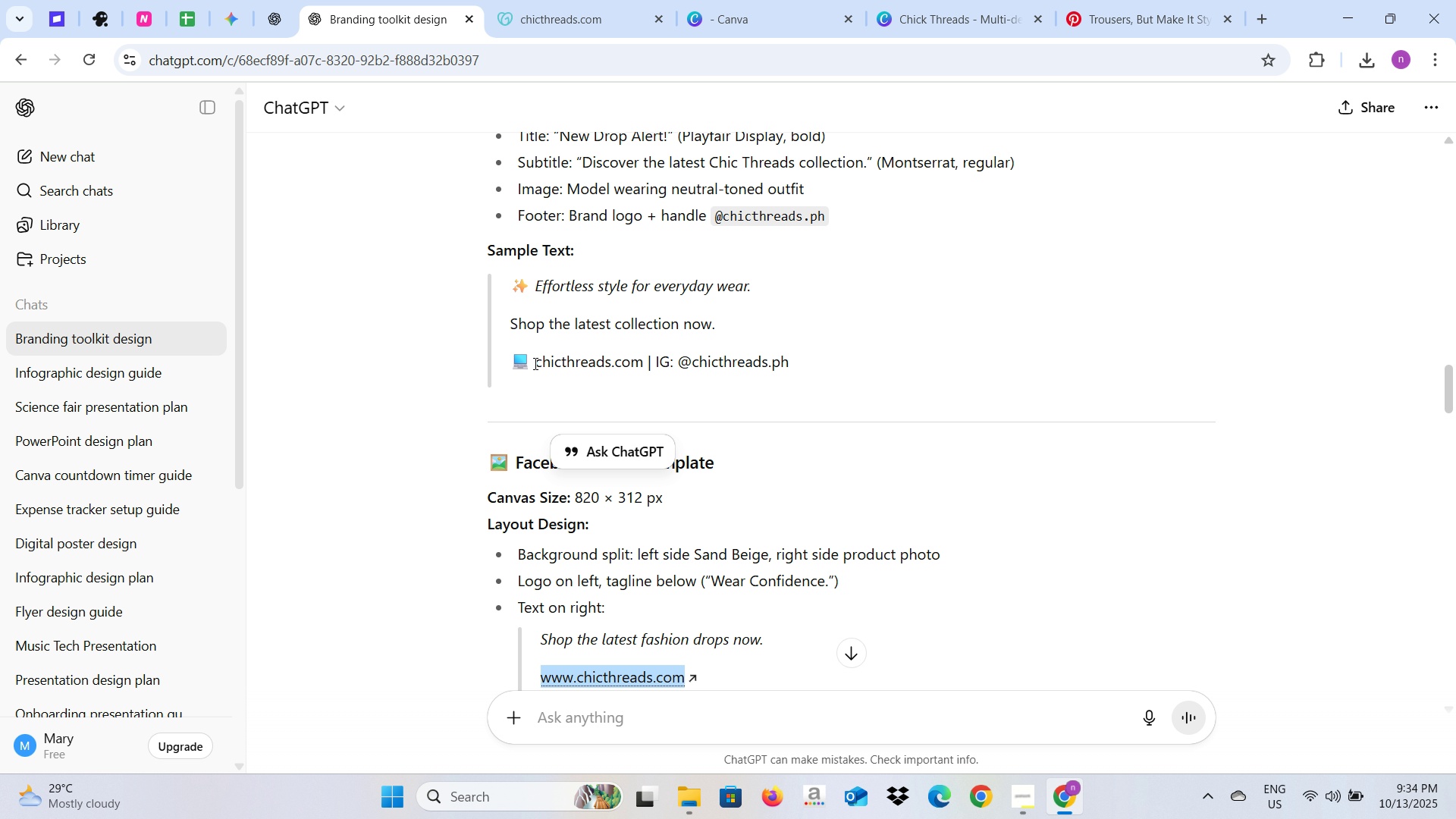 
left_click_drag(start_coordinate=[514, 361], to_coordinate=[786, 372])
 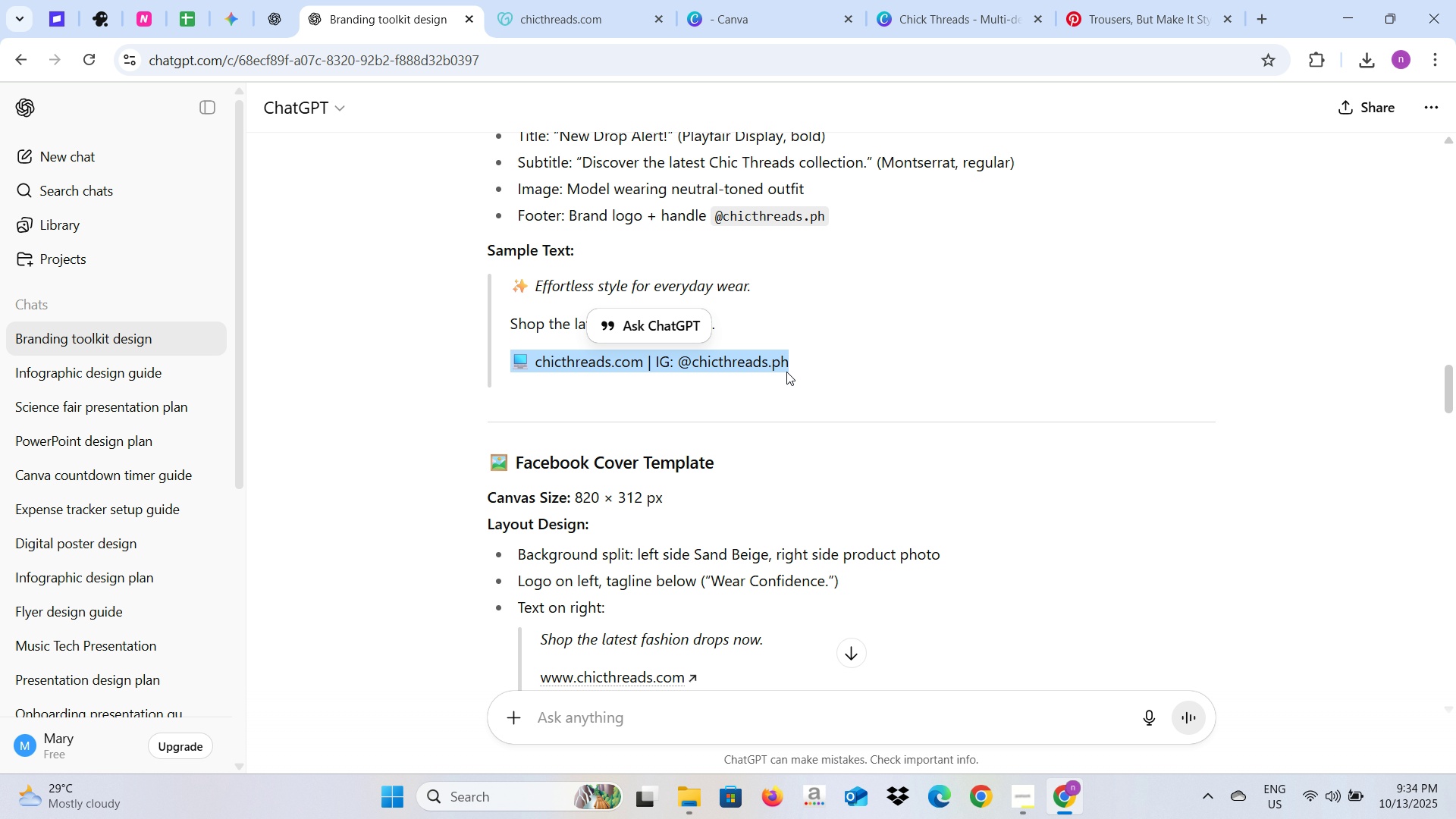 
key(Control+C)
 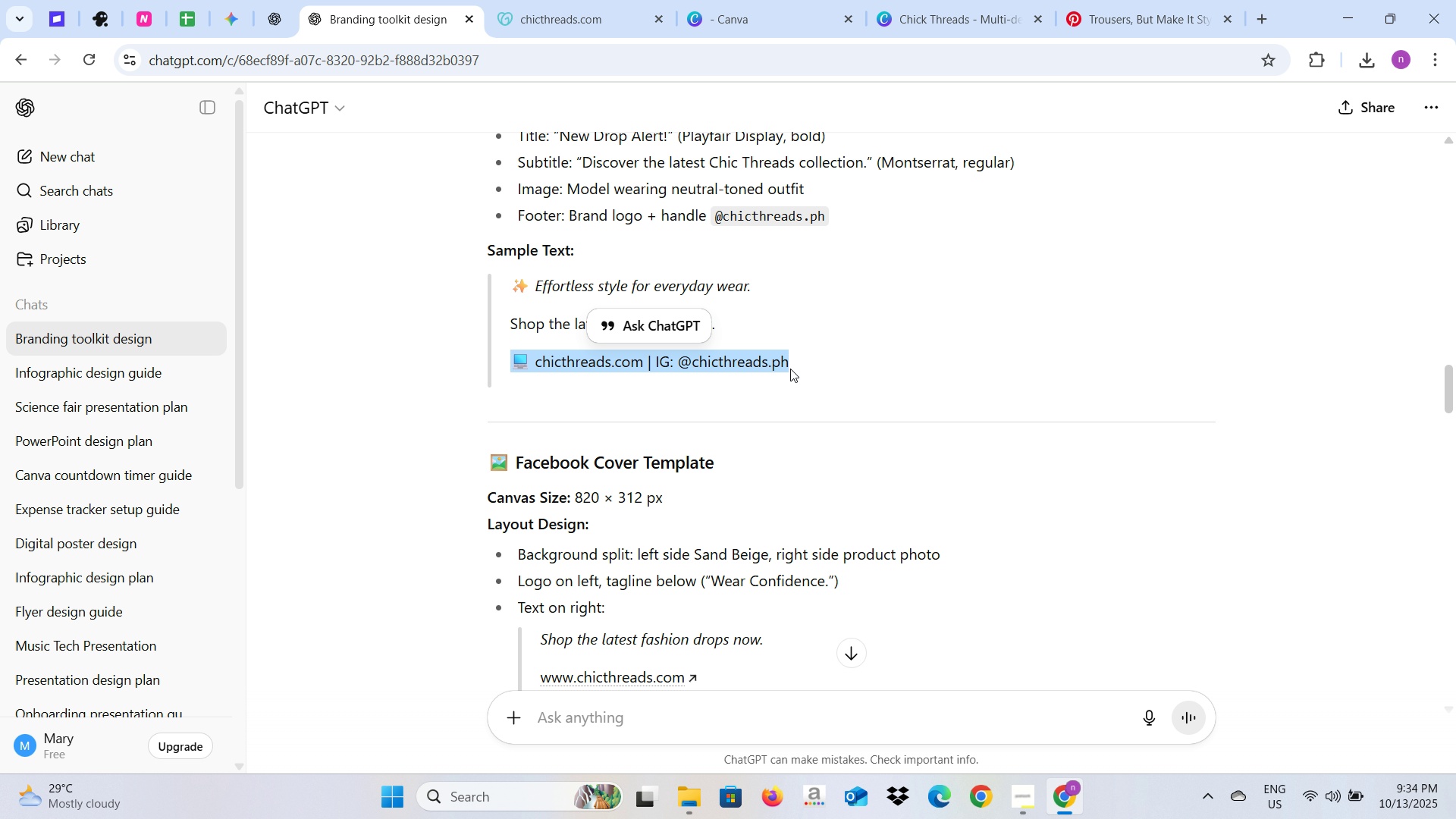 
key(Control+C)
 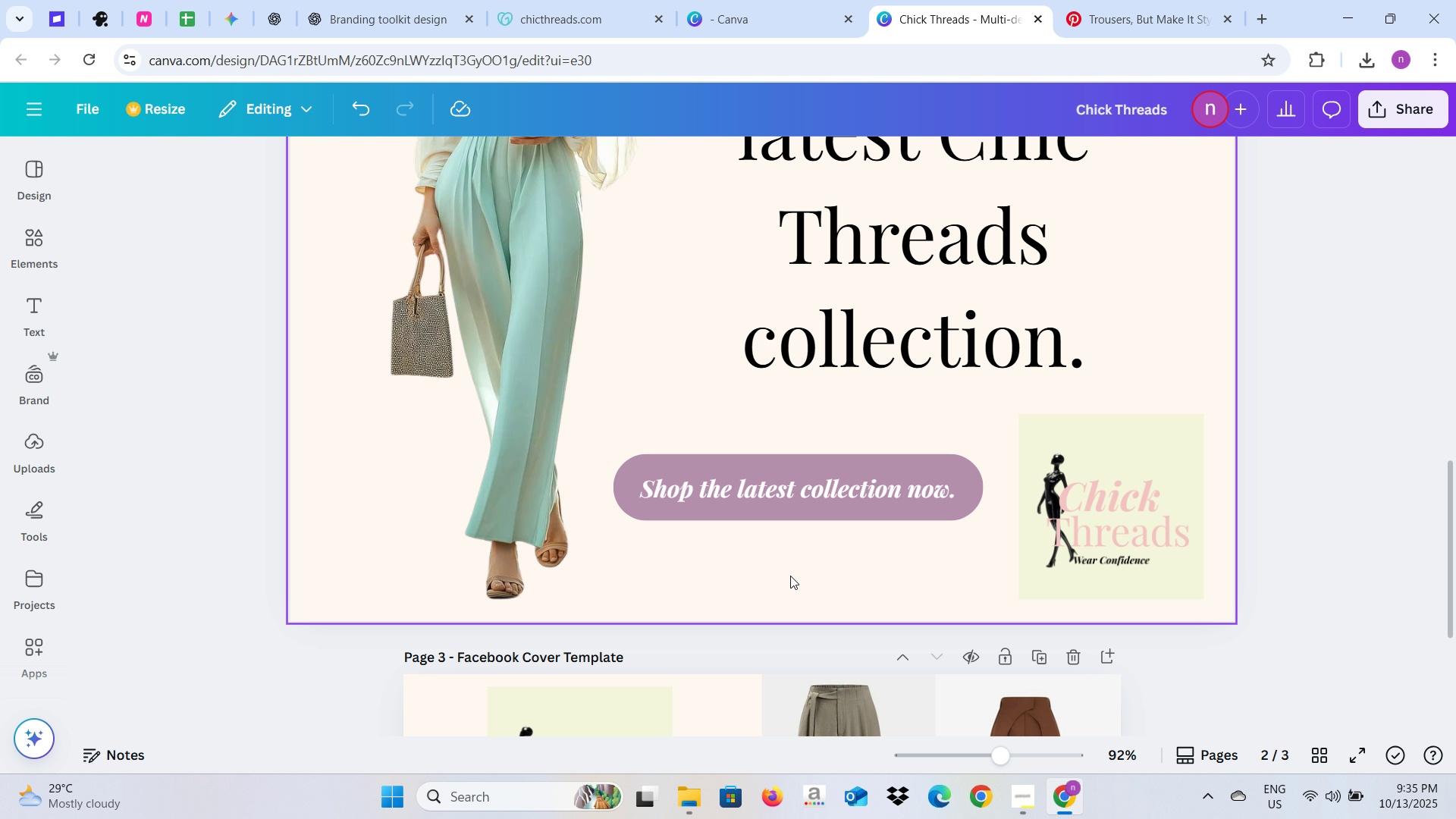 
wait(6.19)
 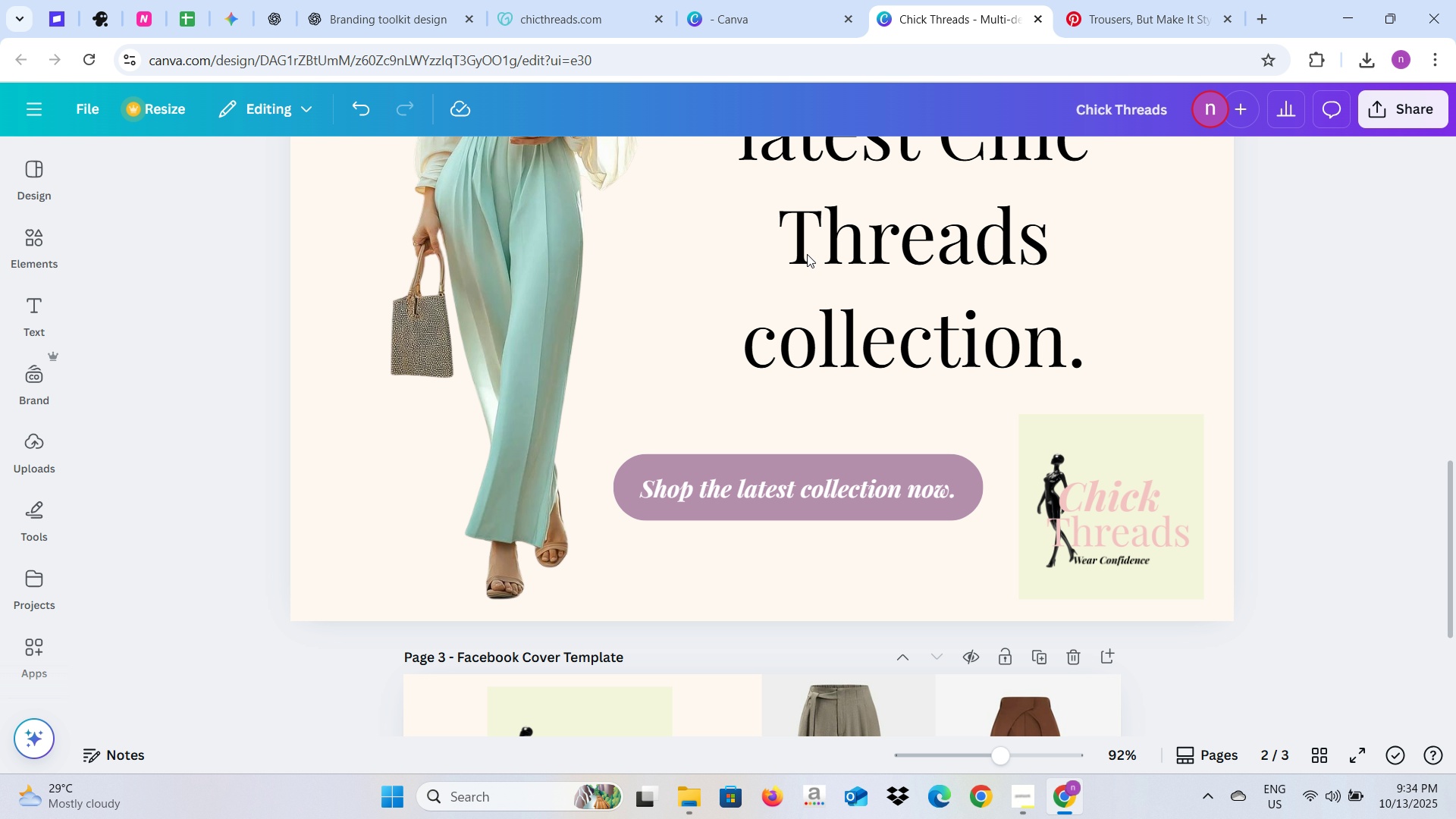 
key(Control+V)
 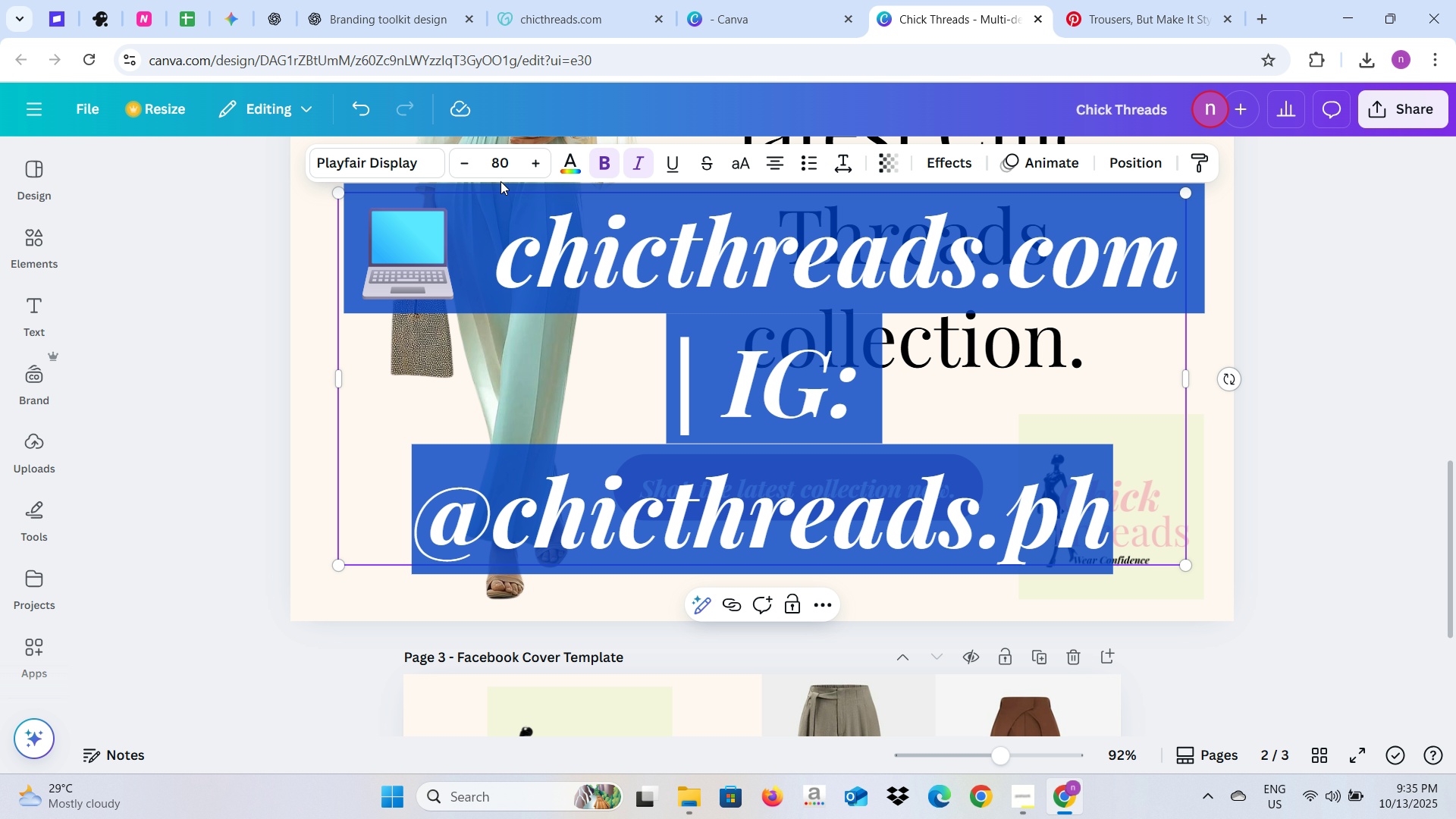 
left_click([504, 167])
 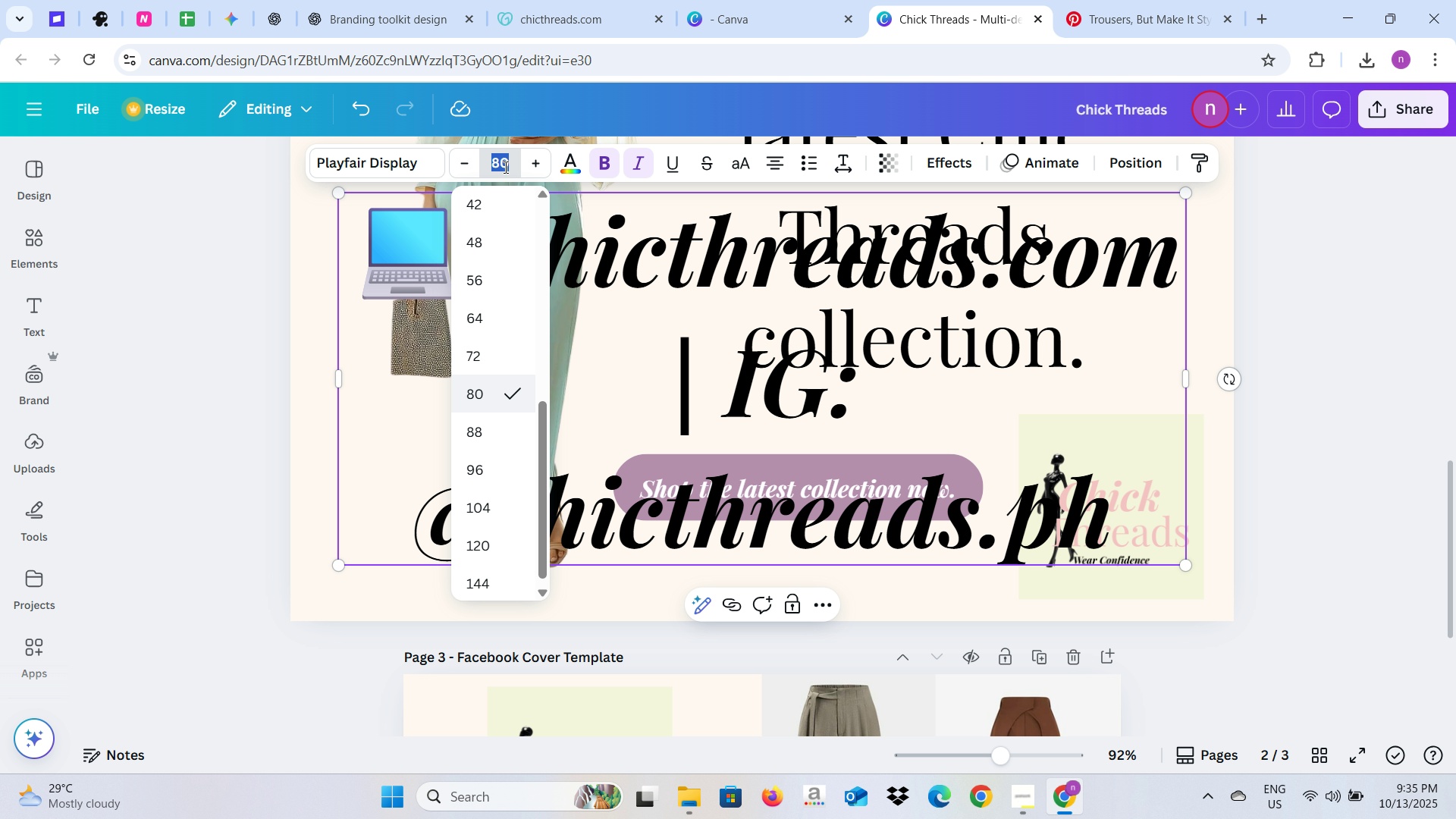 
type(20)
 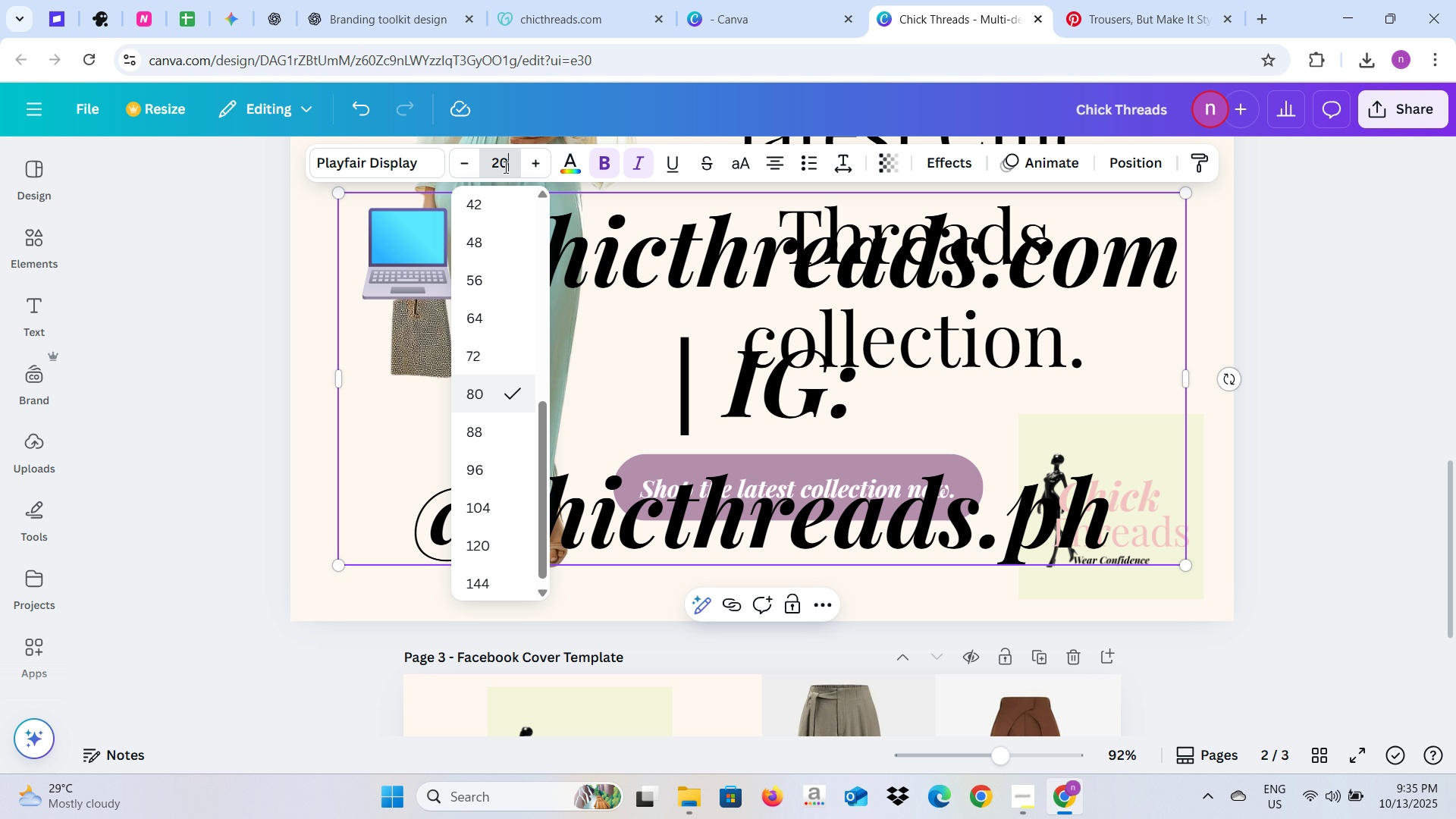 
key(Enter)
 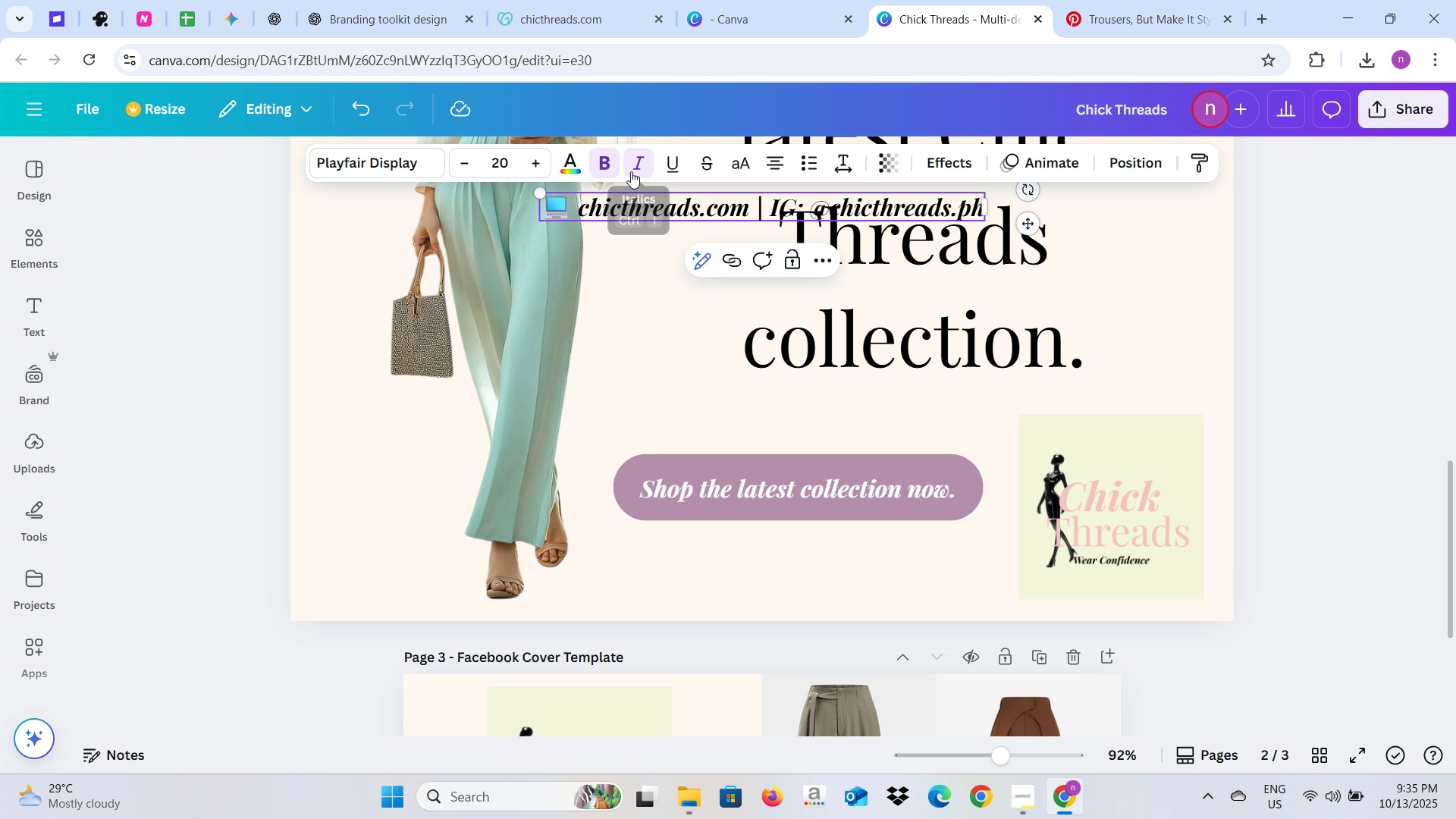 
left_click([606, 171])
 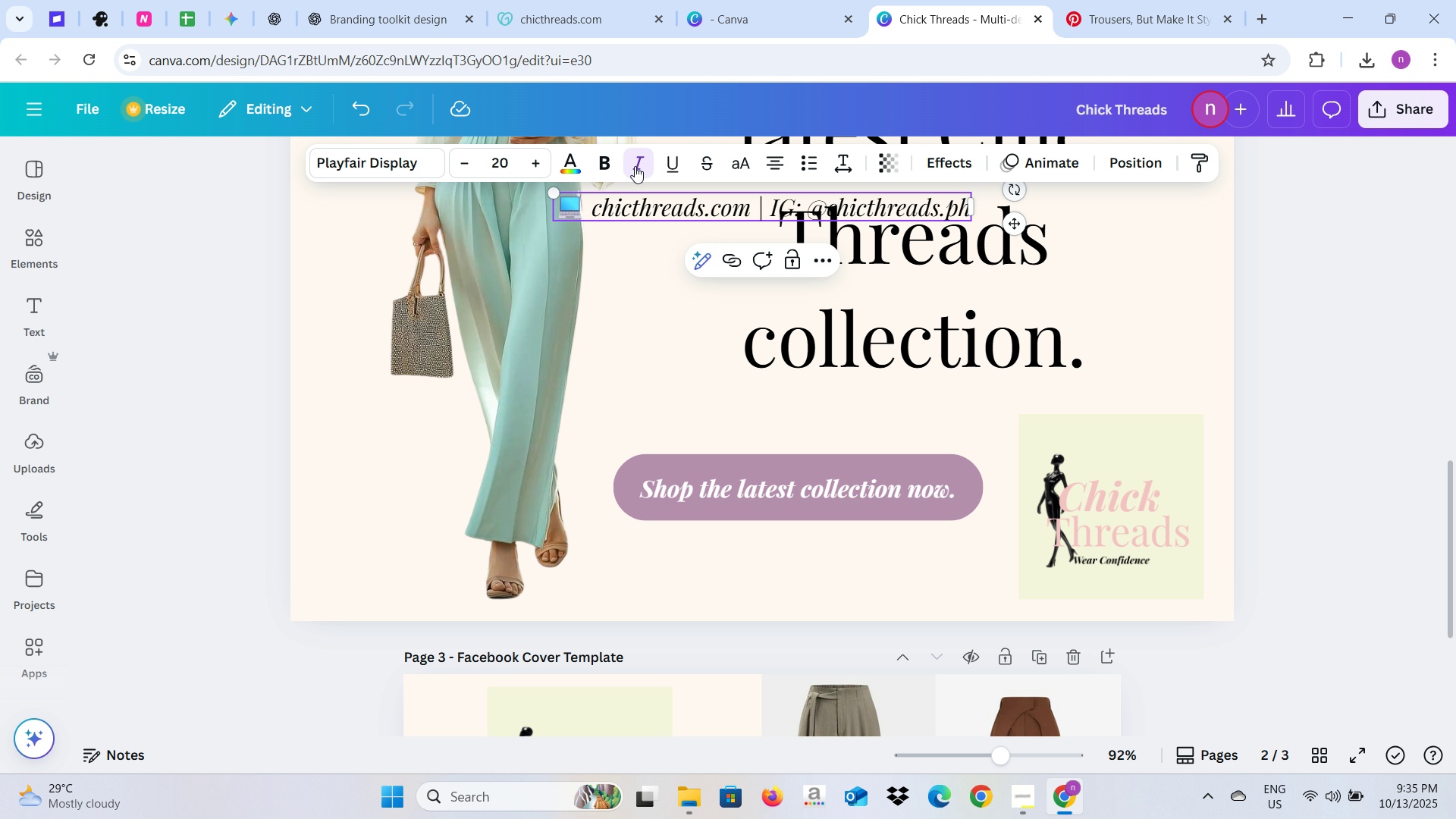 
left_click([635, 166])
 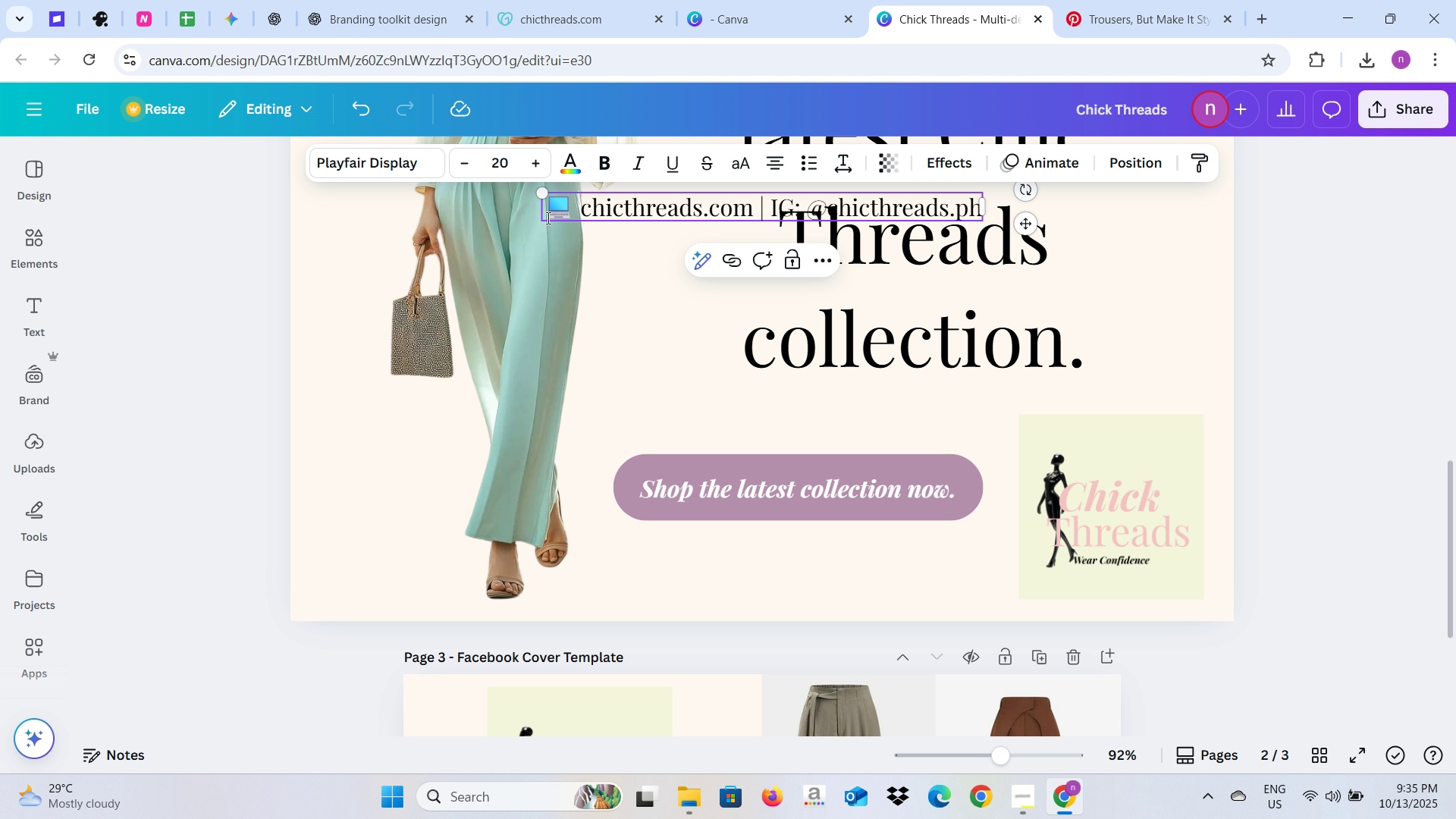 
left_click([243, 271])
 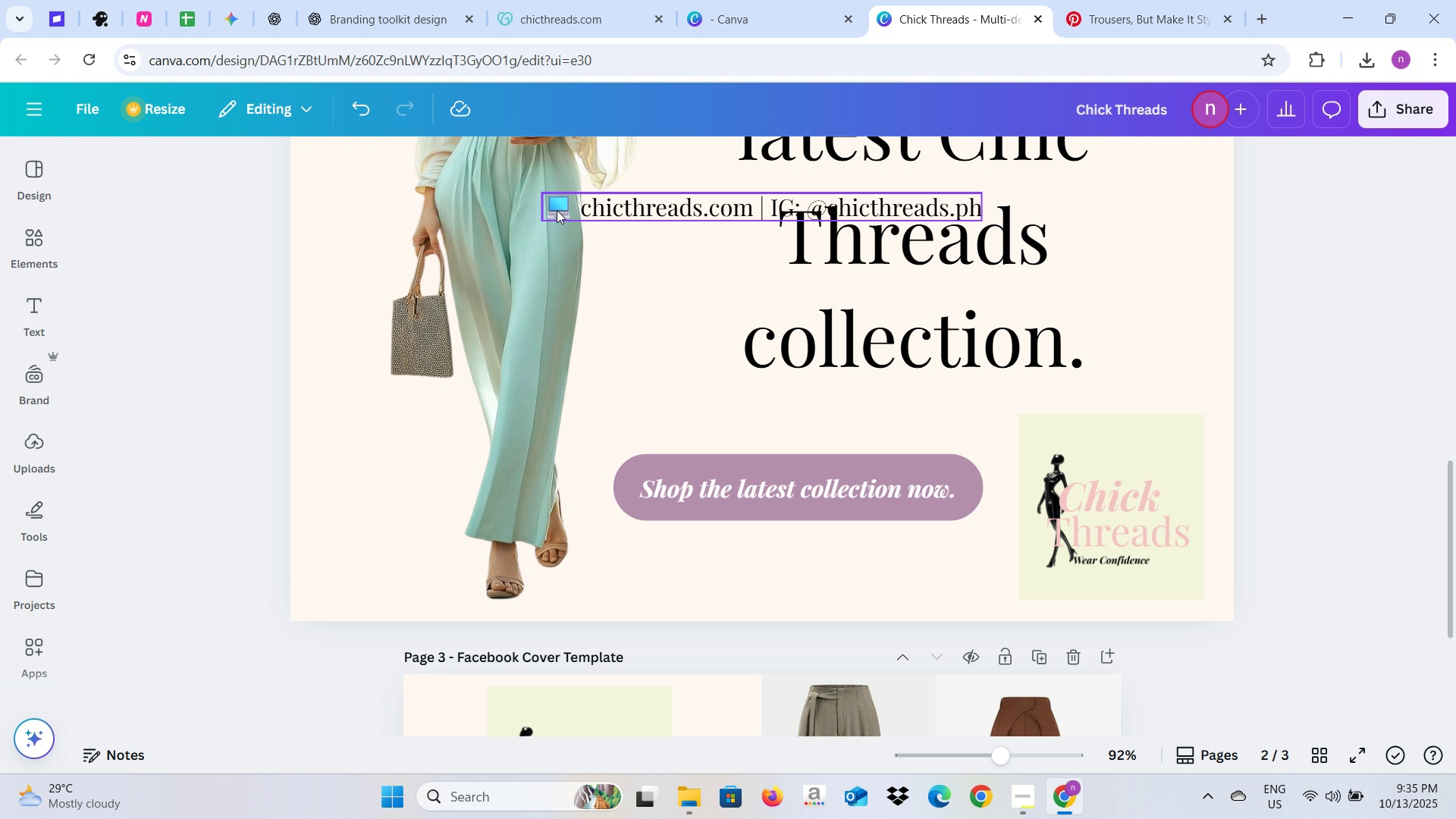 
left_click([557, 210])
 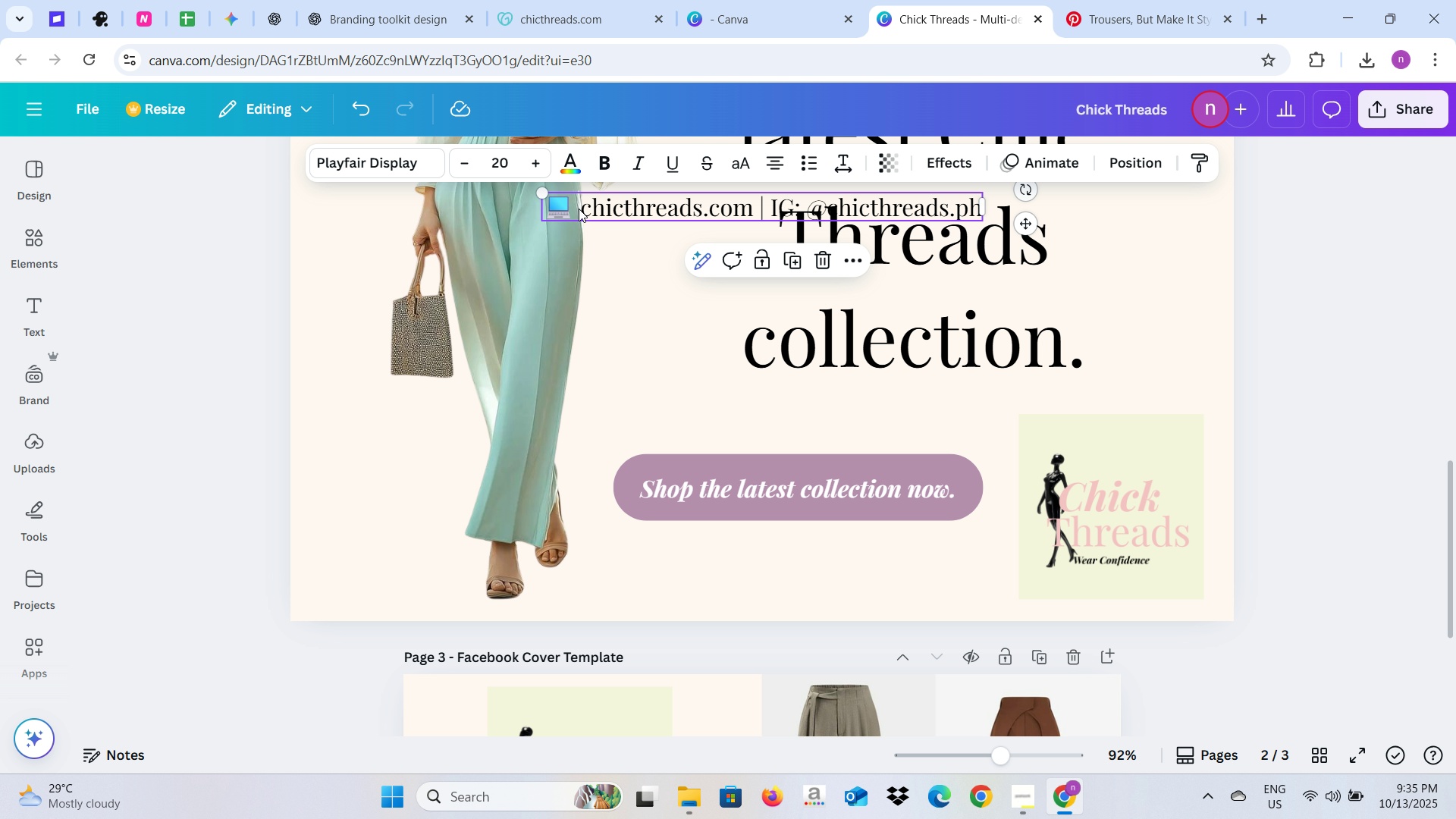 
left_click_drag(start_coordinate=[576, 209], to_coordinate=[598, 582])
 